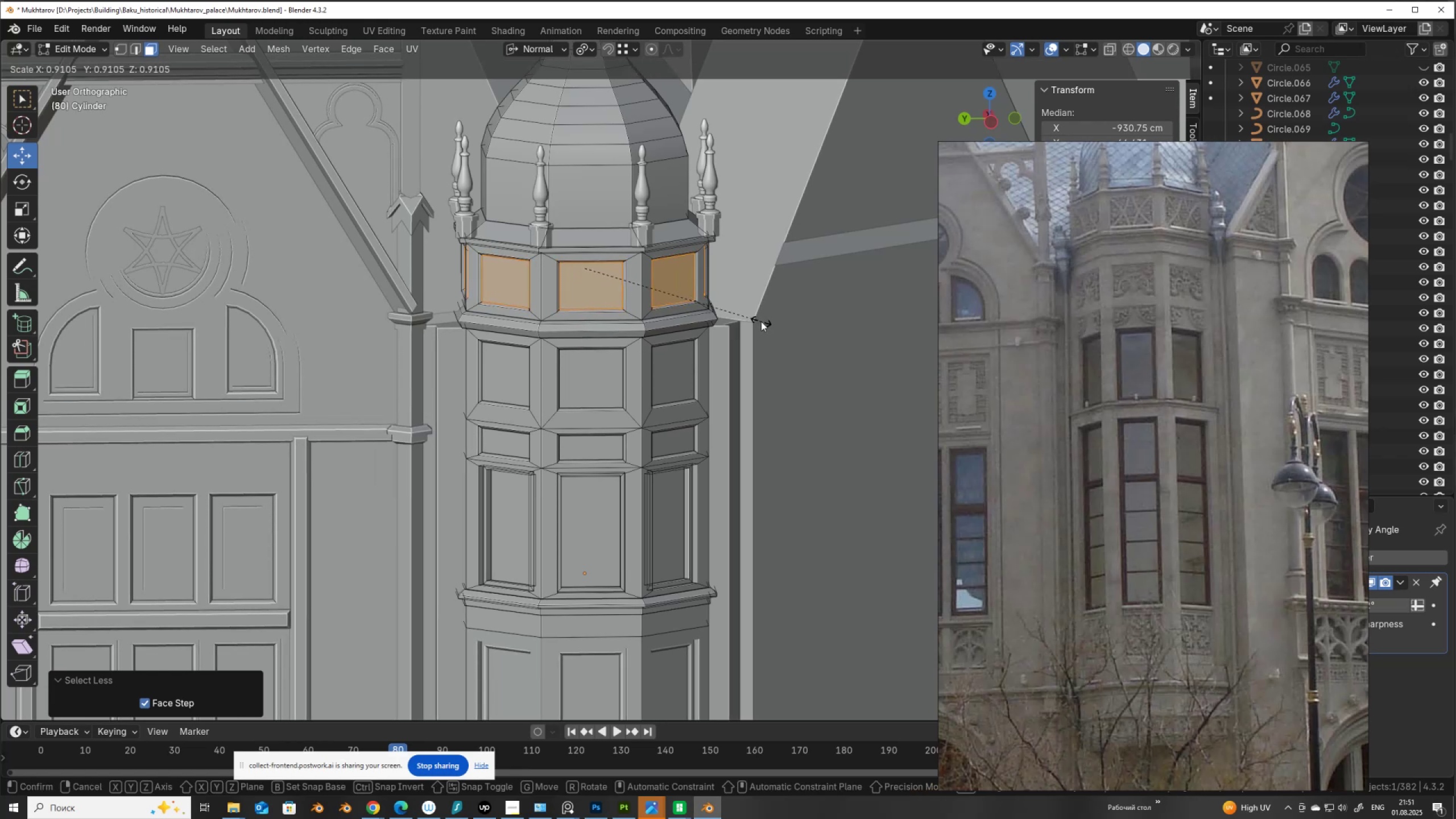 
left_click([761, 321])
 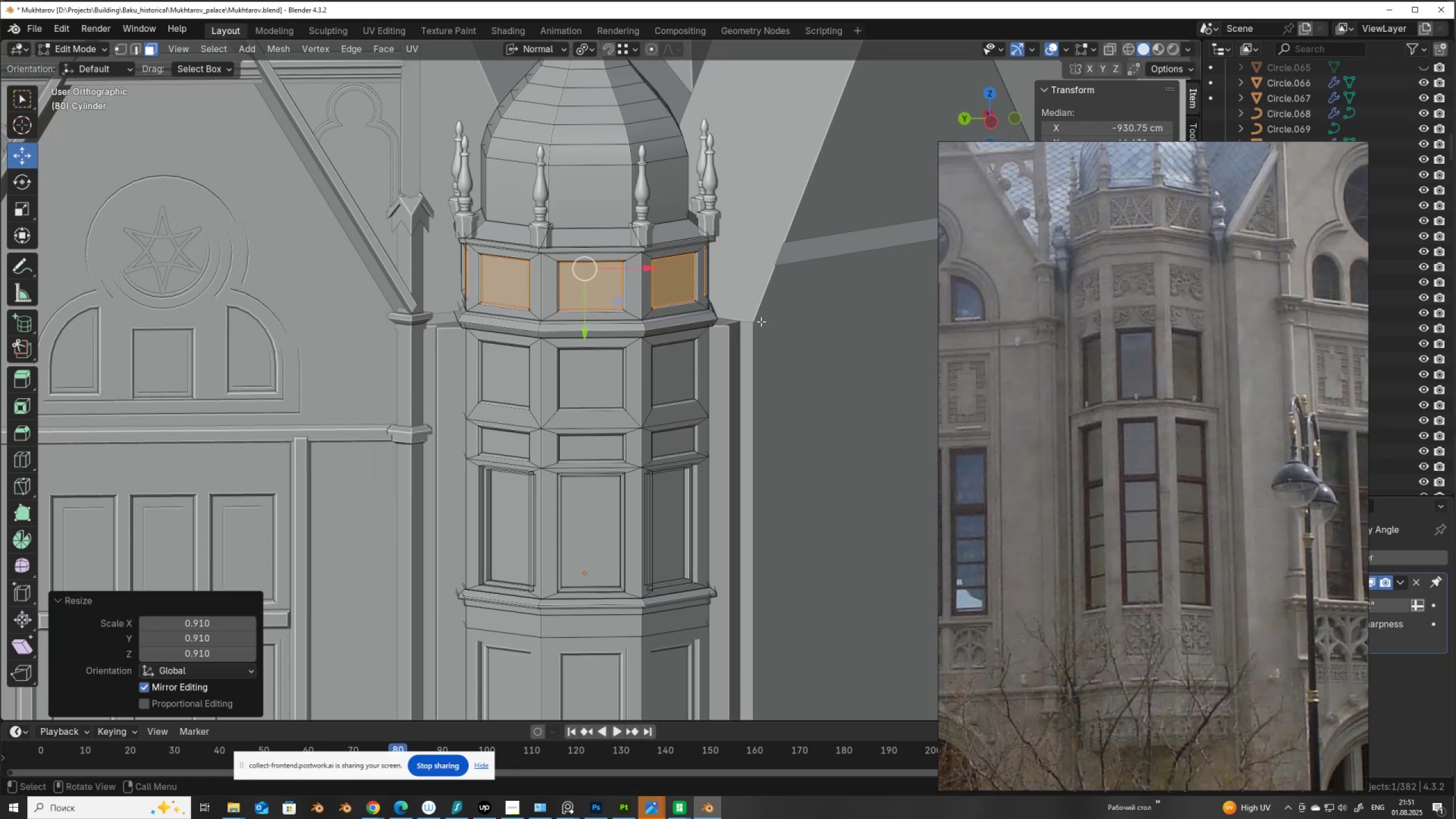 
key(Tab)
 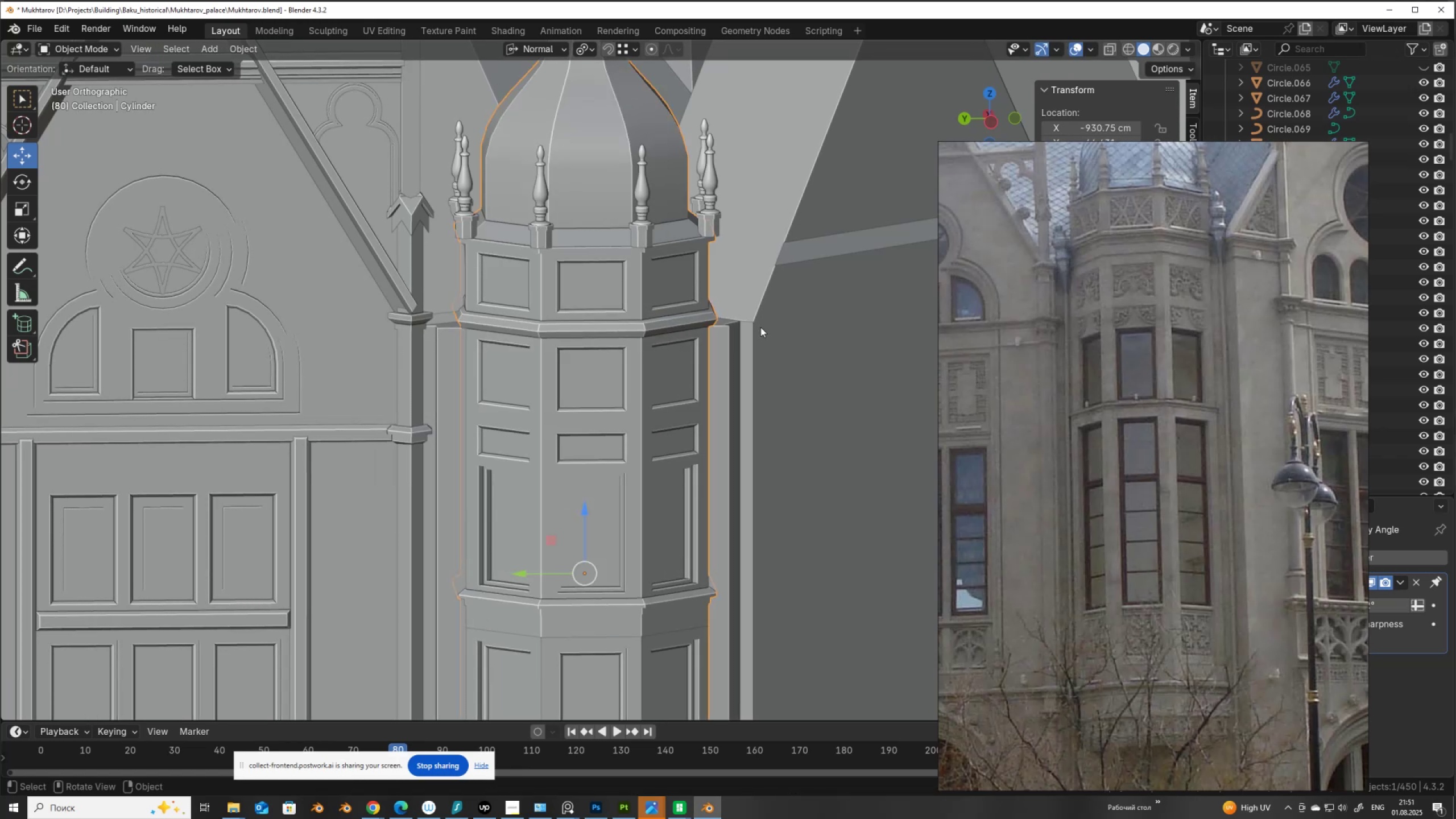 
scroll: coordinate [721, 344], scroll_direction: down, amount: 2.0
 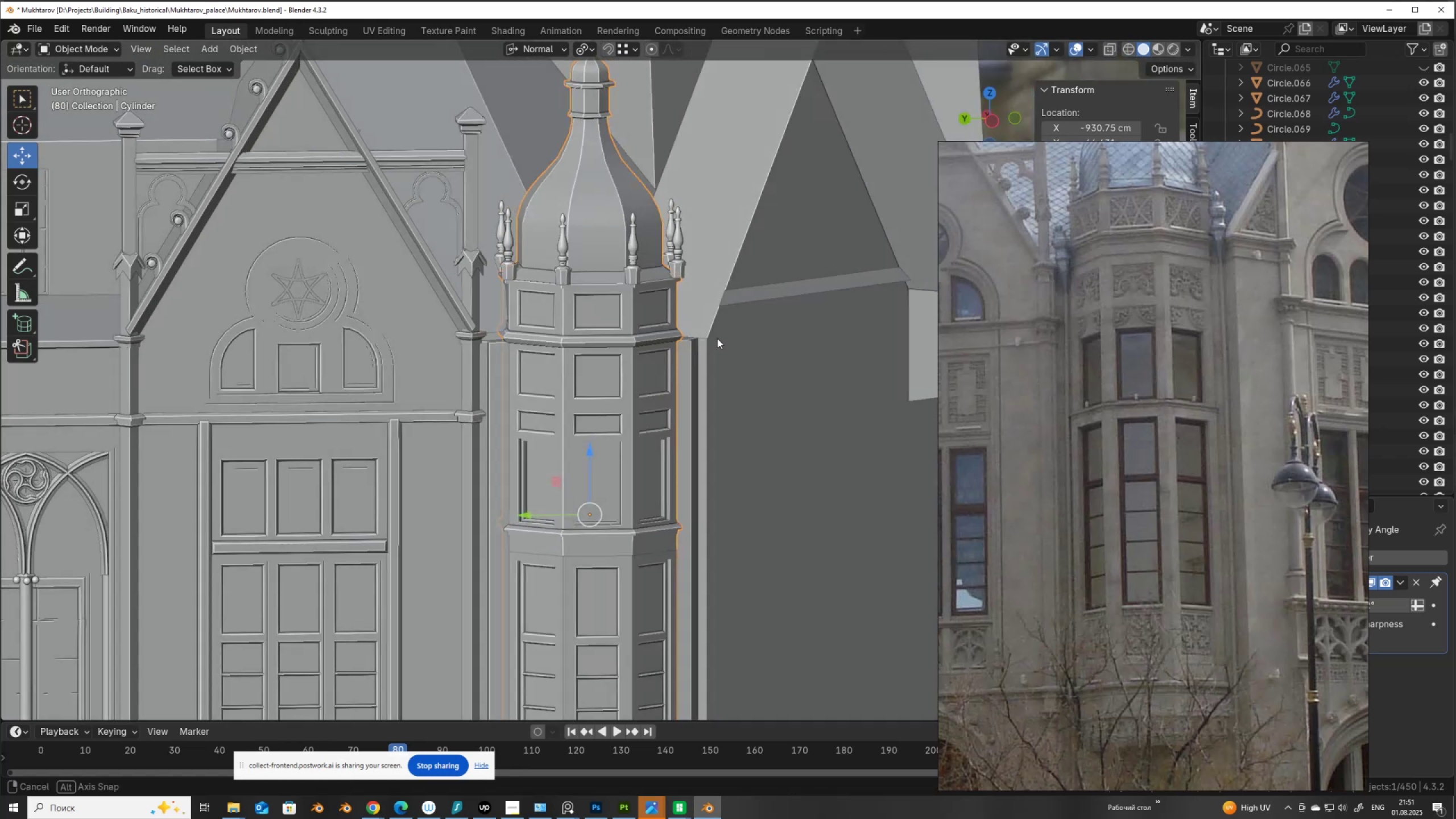 
key(Control+ControlLeft)
 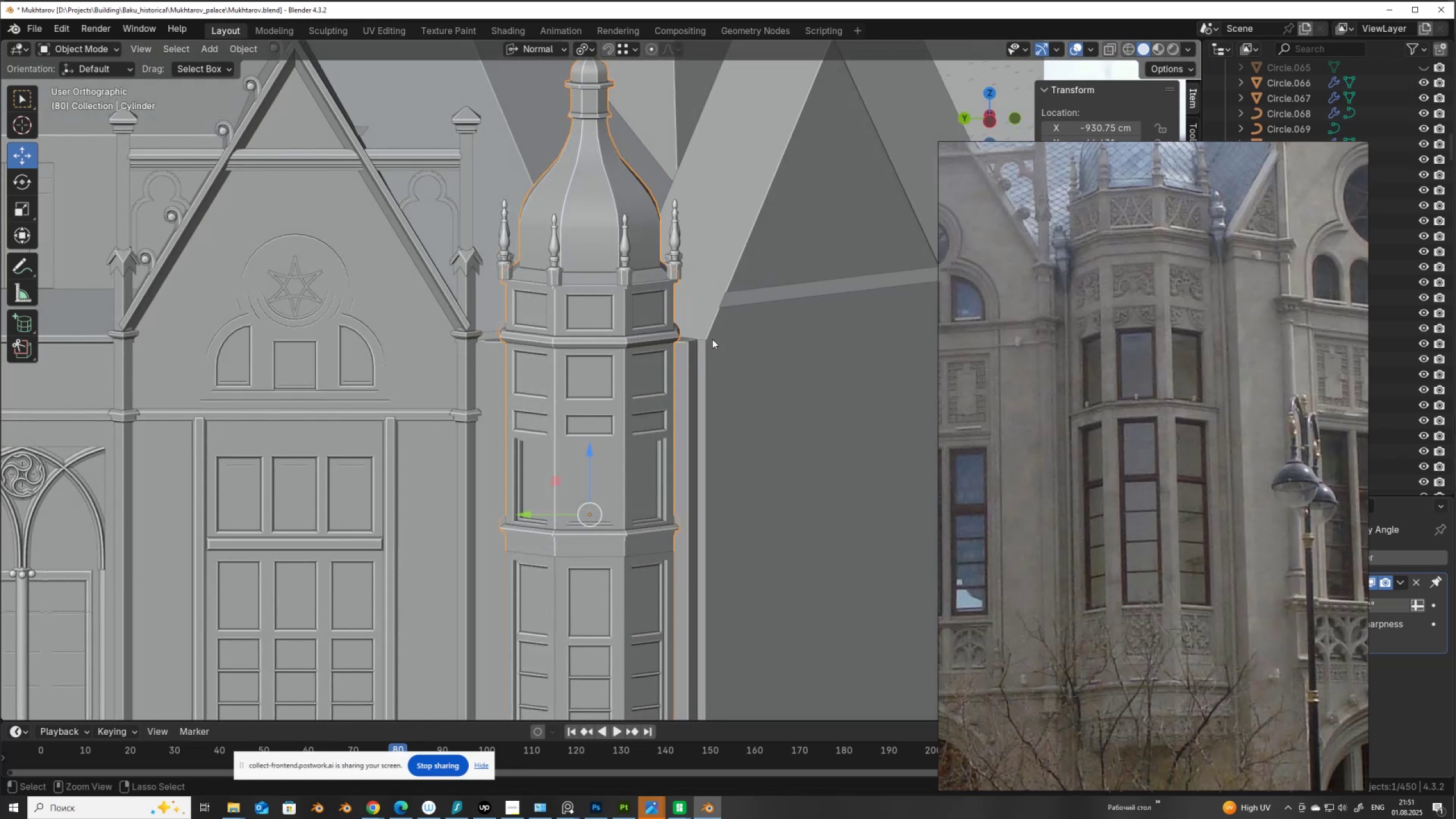 
key(Control+S)
 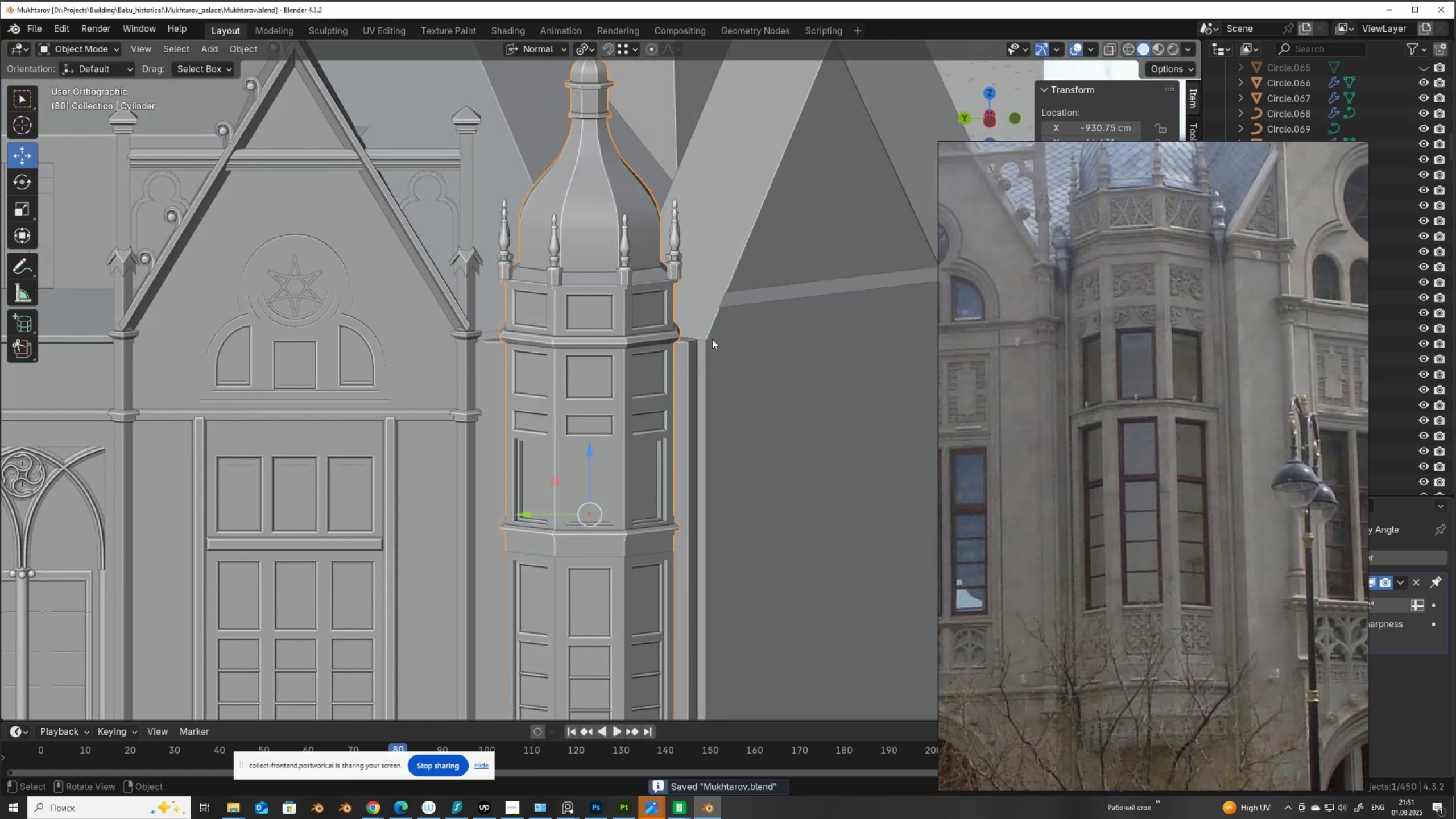 
scroll: coordinate [712, 339], scroll_direction: down, amount: 6.0
 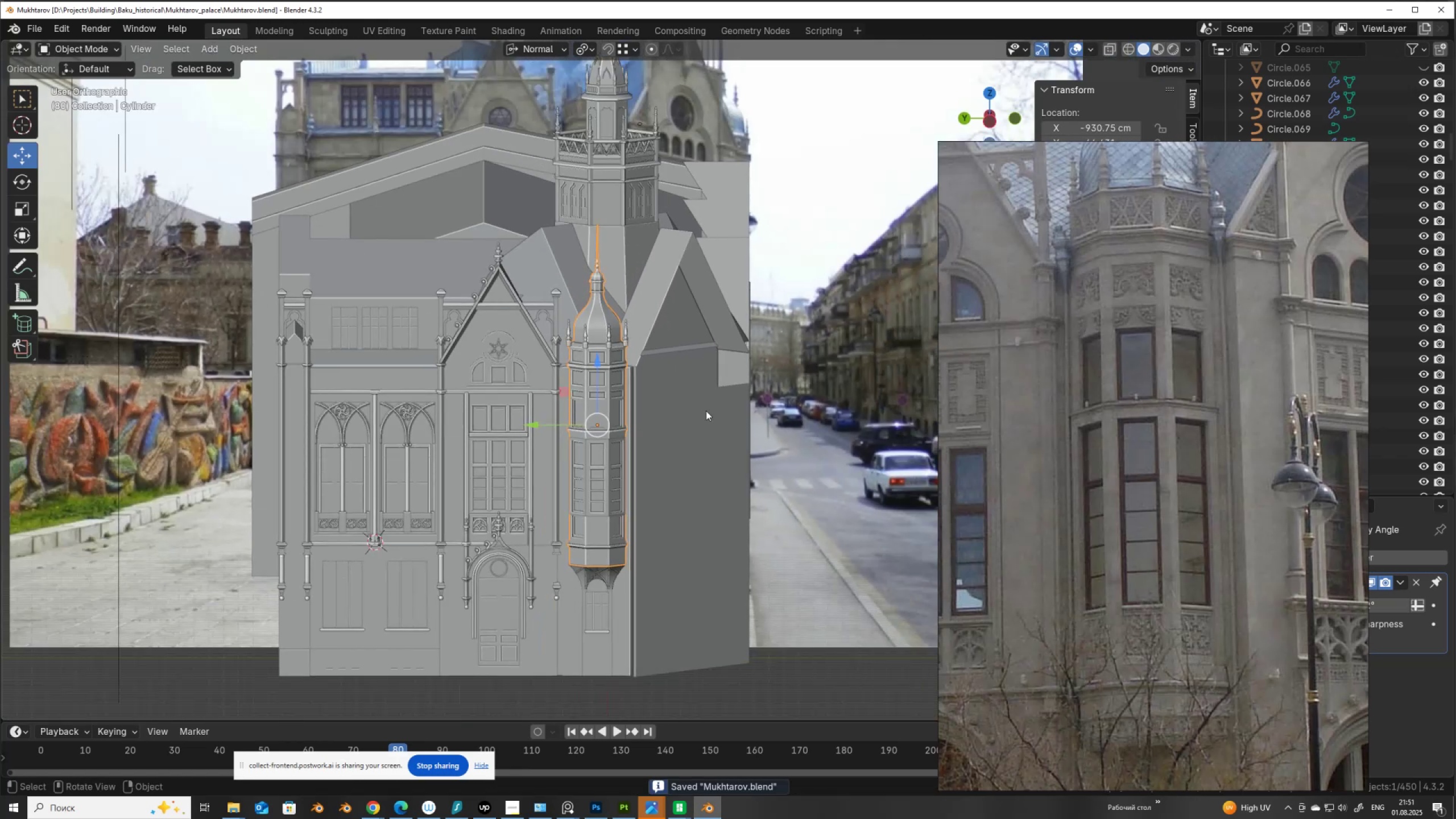 
hold_key(key=ShiftLeft, duration=0.46)
 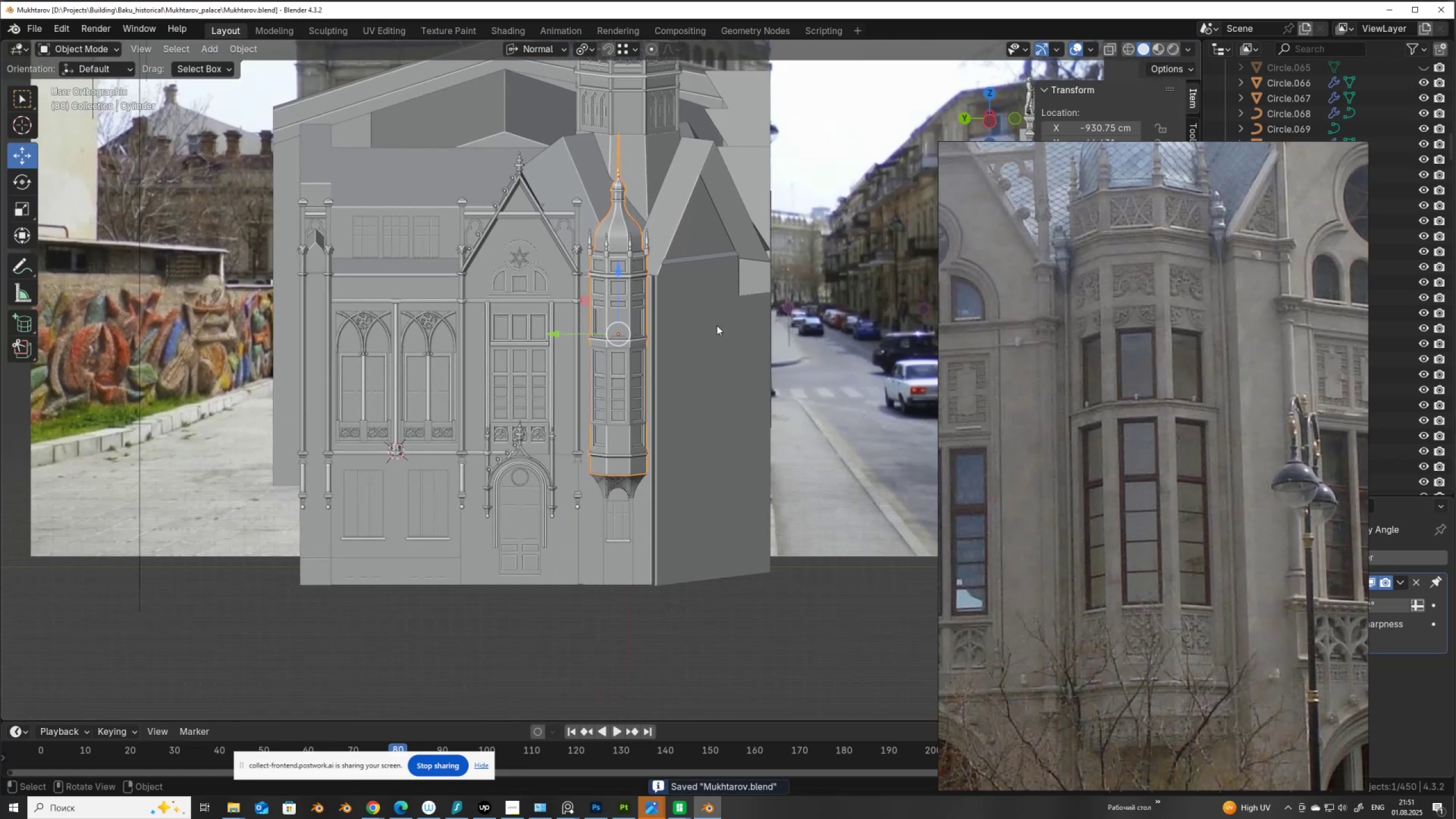 
scroll: coordinate [656, 429], scroll_direction: up, amount: 2.0
 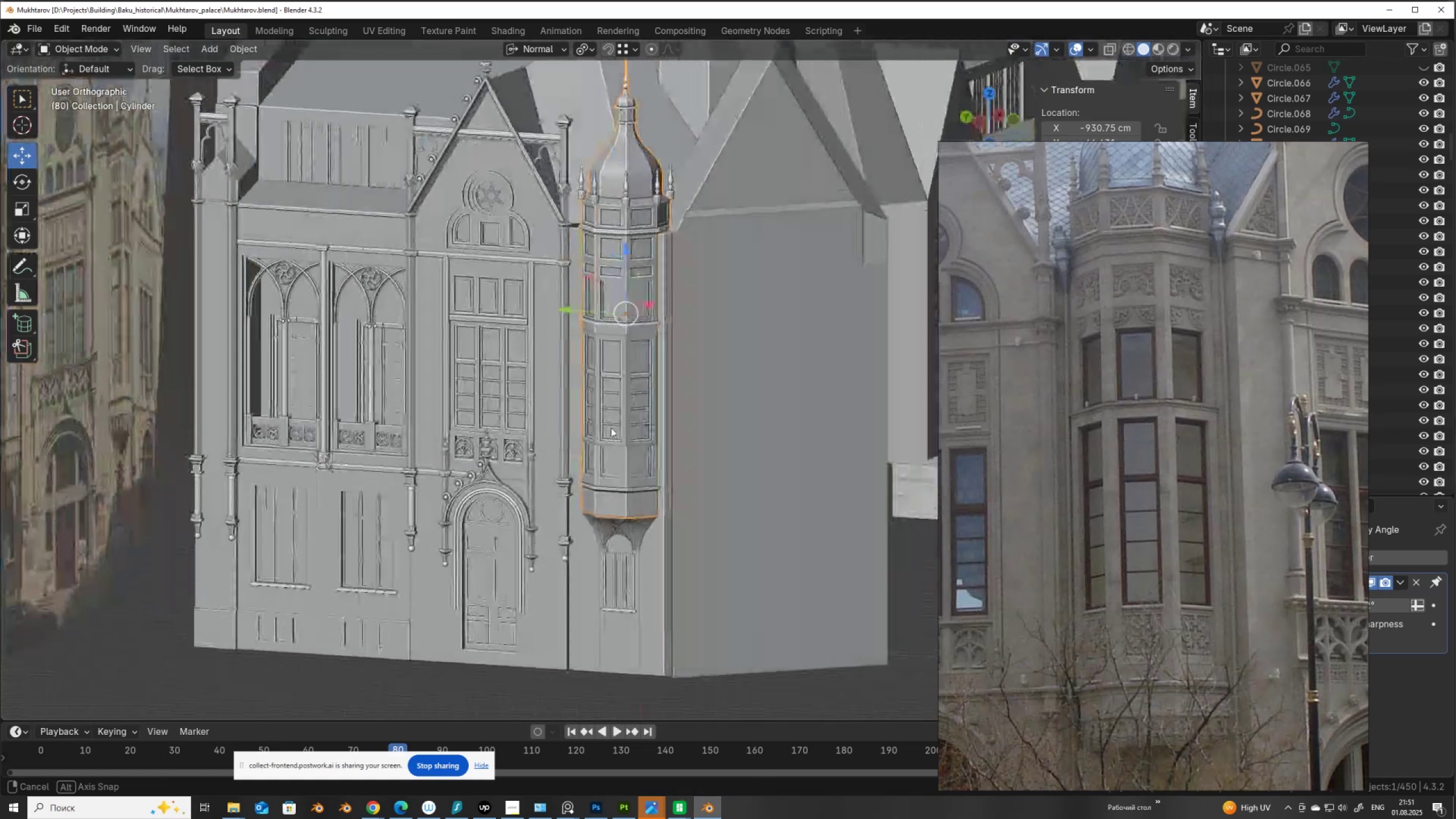 
wait(8.57)
 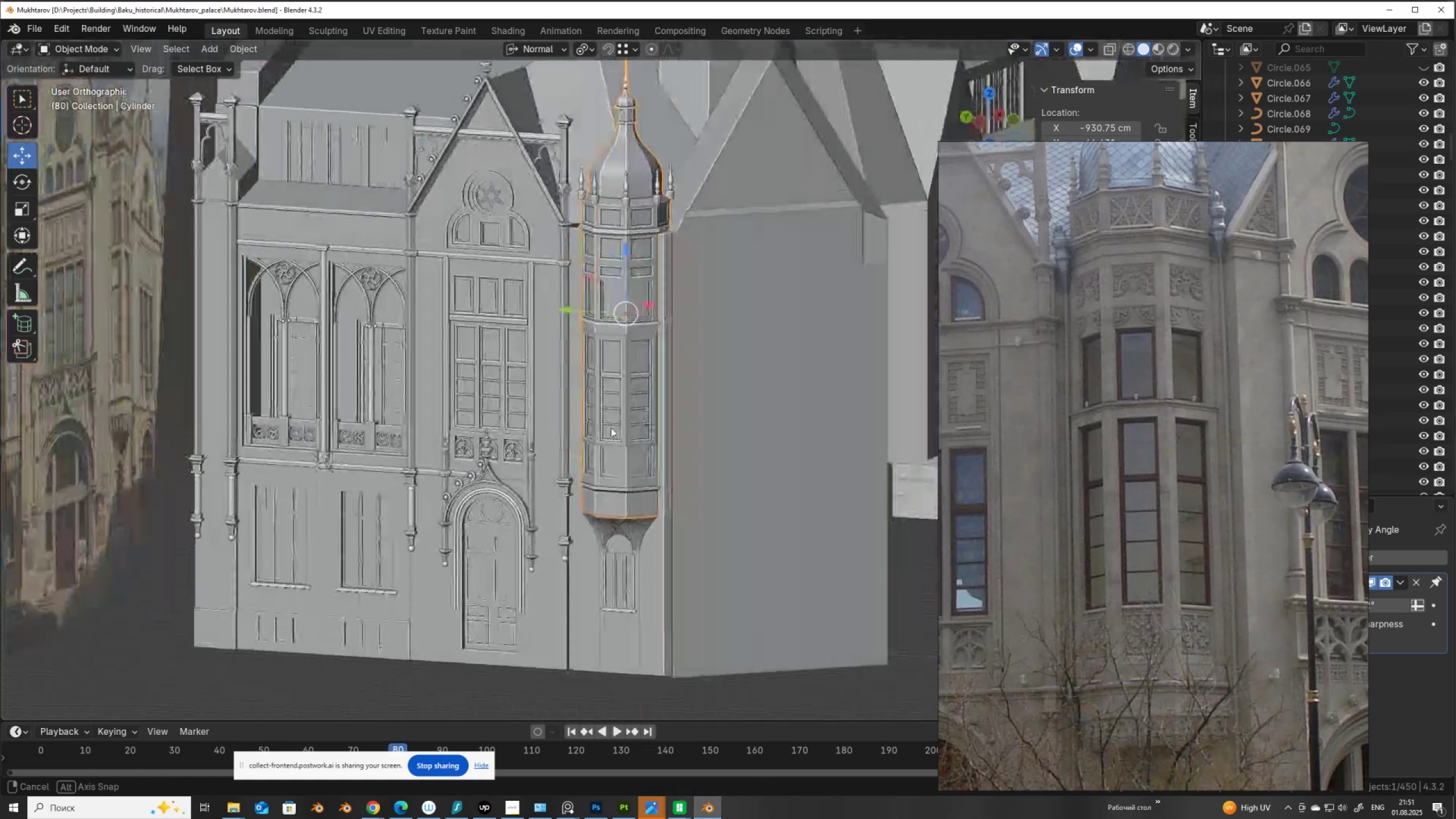 
scroll: coordinate [676, 413], scroll_direction: down, amount: 1.0
 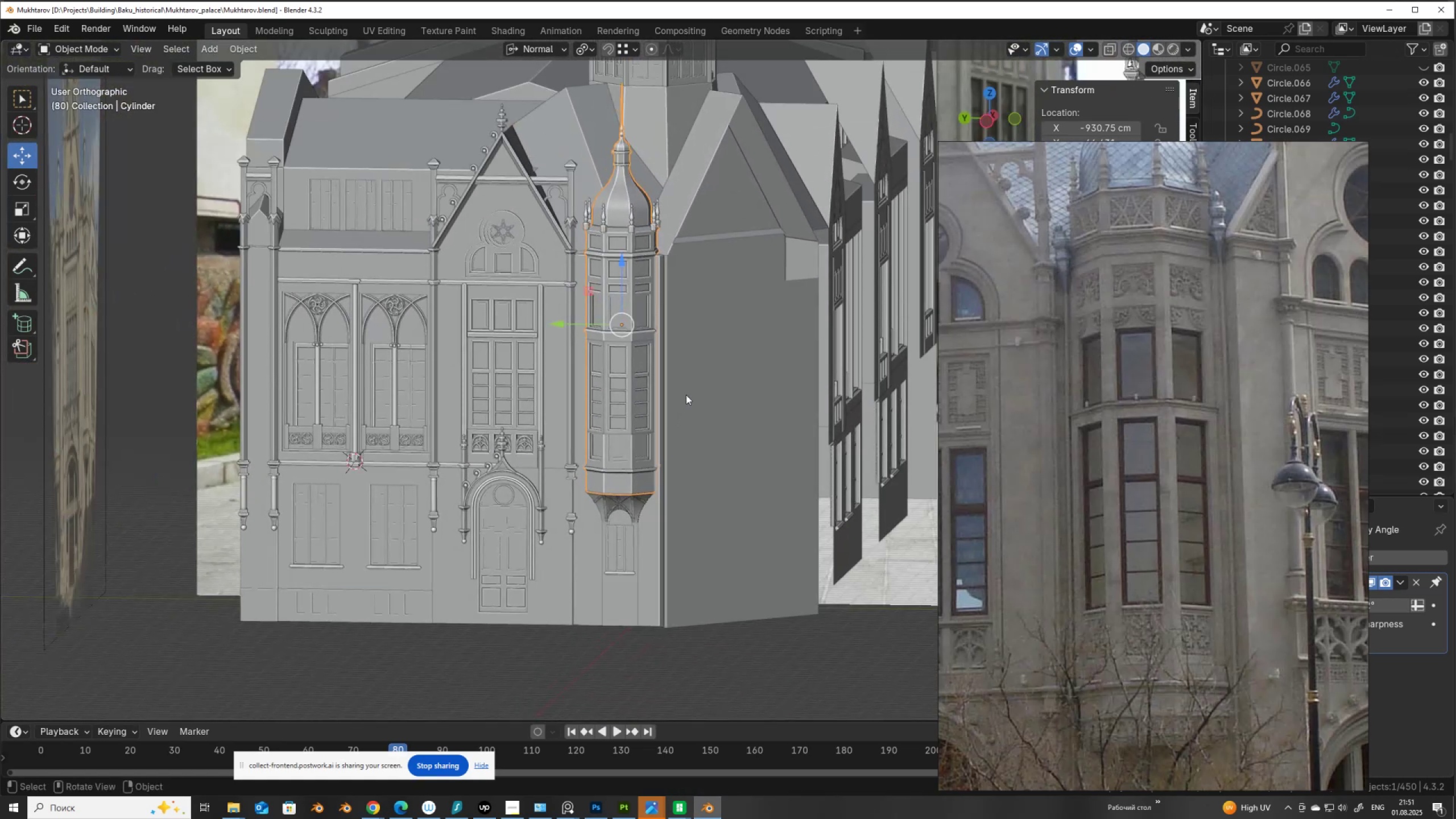 
hold_key(key=ShiftLeft, duration=0.88)
 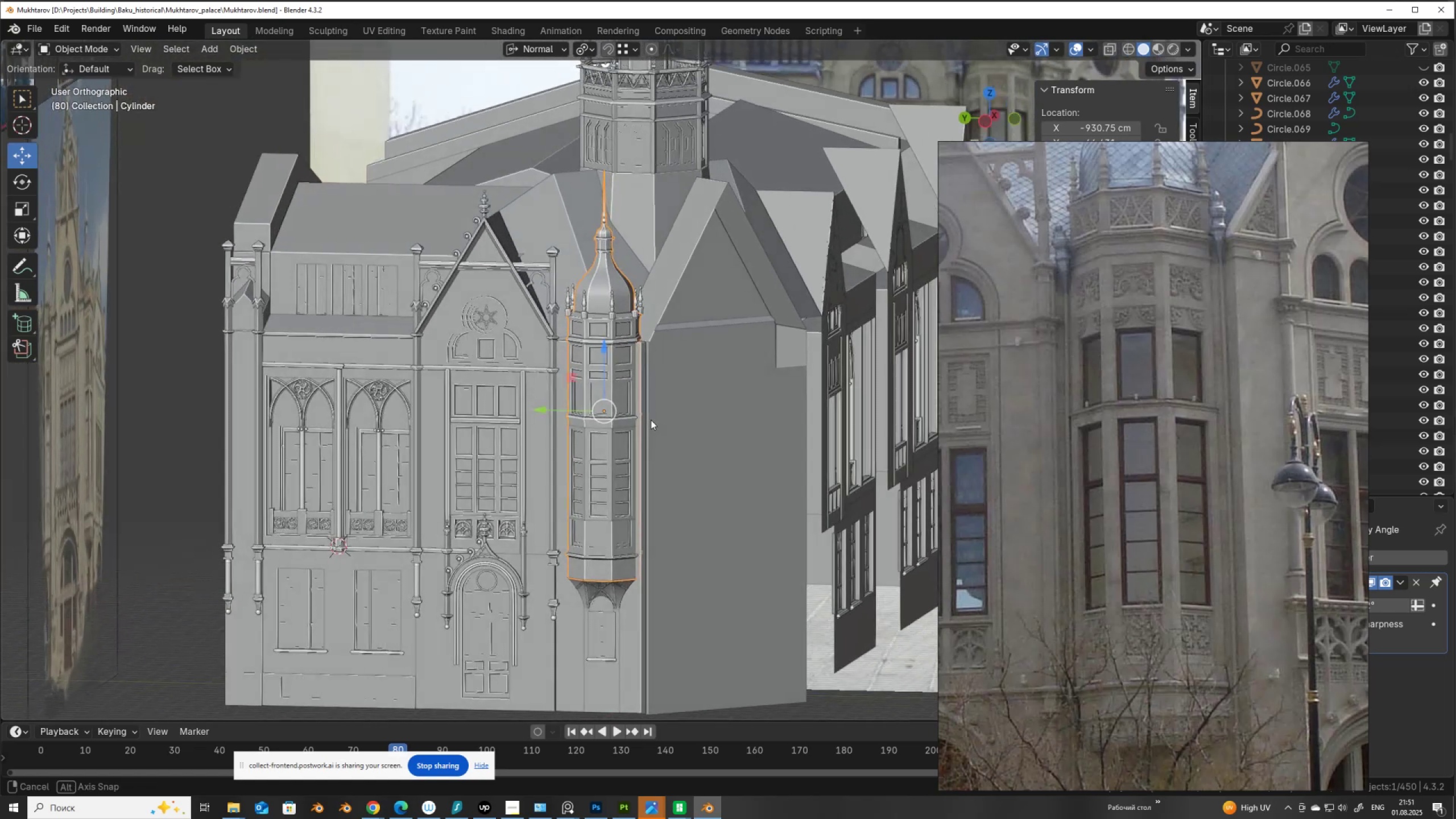 
wait(7.88)
 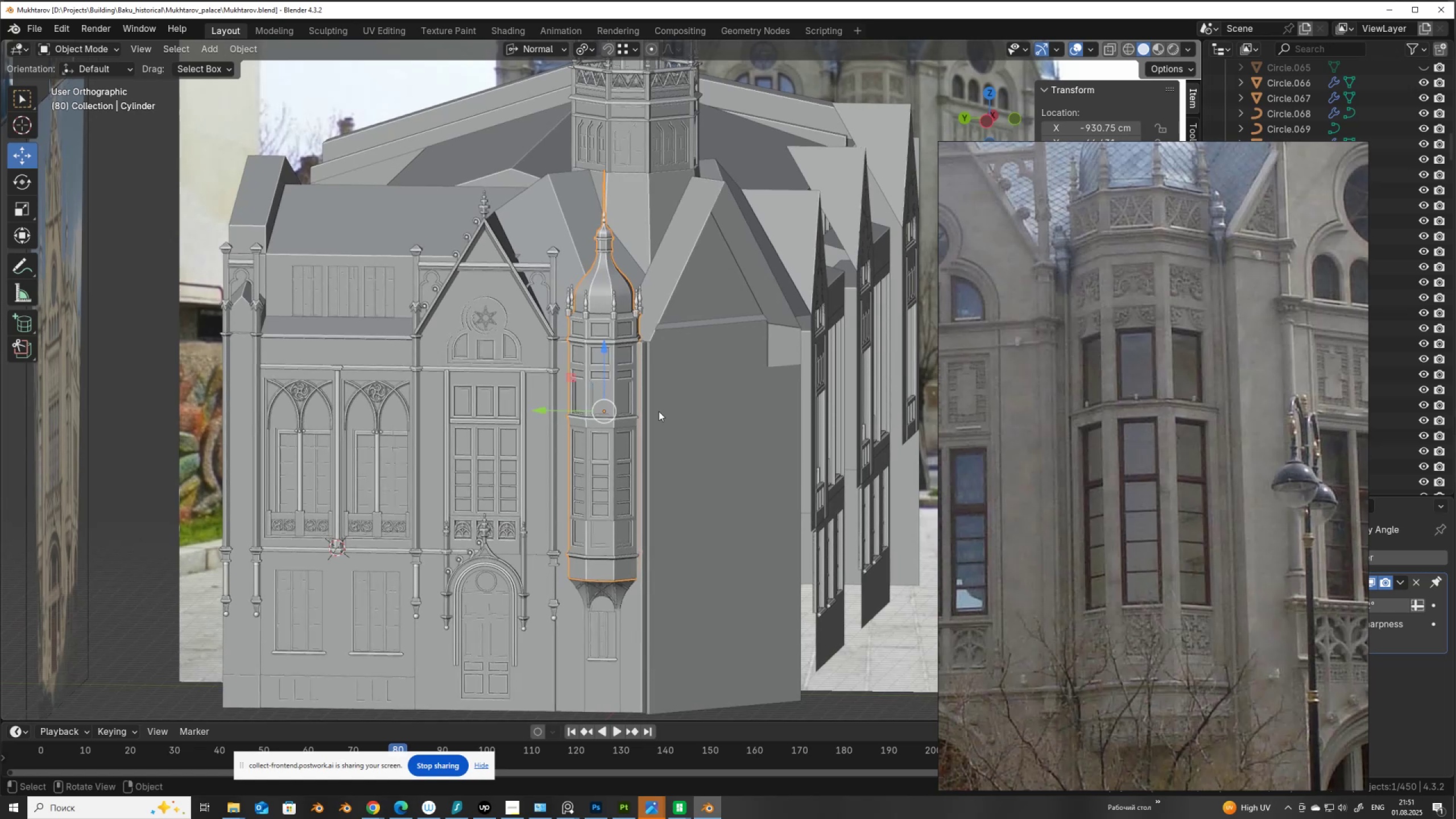 
hold_key(key=ShiftLeft, duration=0.63)
scroll: coordinate [1114, 408], scroll_direction: down, amount: 6.0
 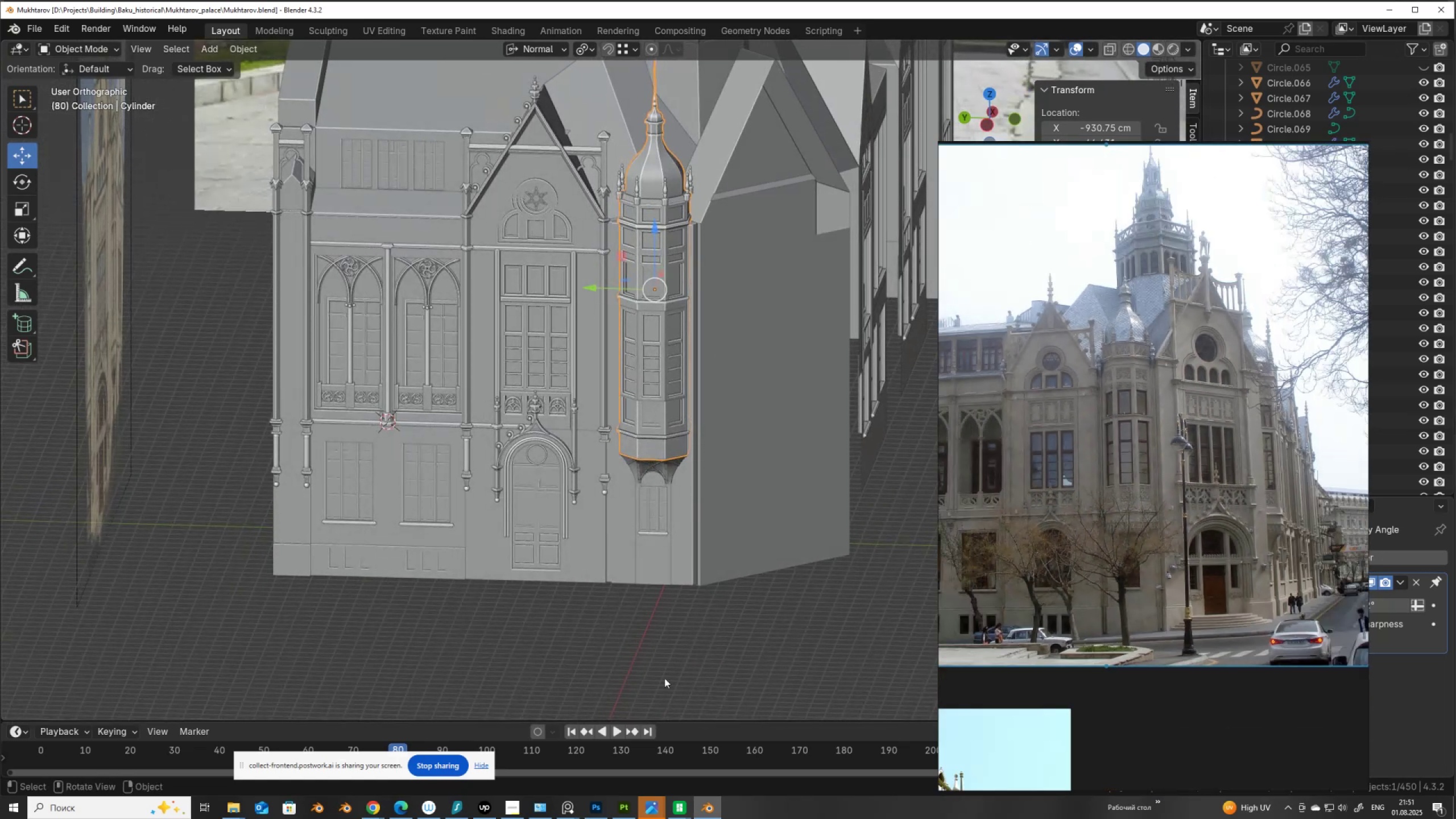 
scroll: coordinate [596, 636], scroll_direction: up, amount: 2.0
 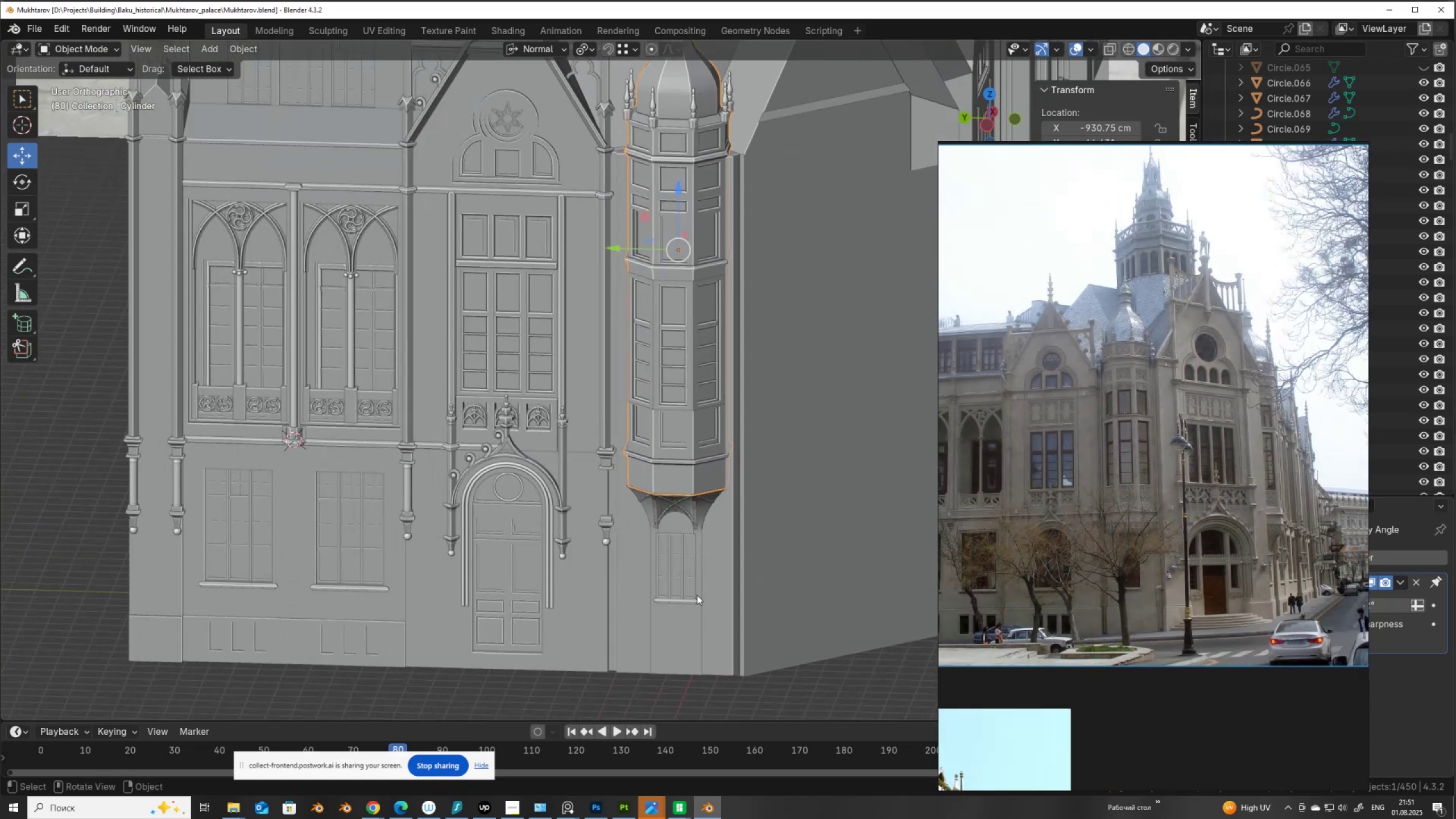 
hold_key(key=ShiftLeft, duration=0.42)
 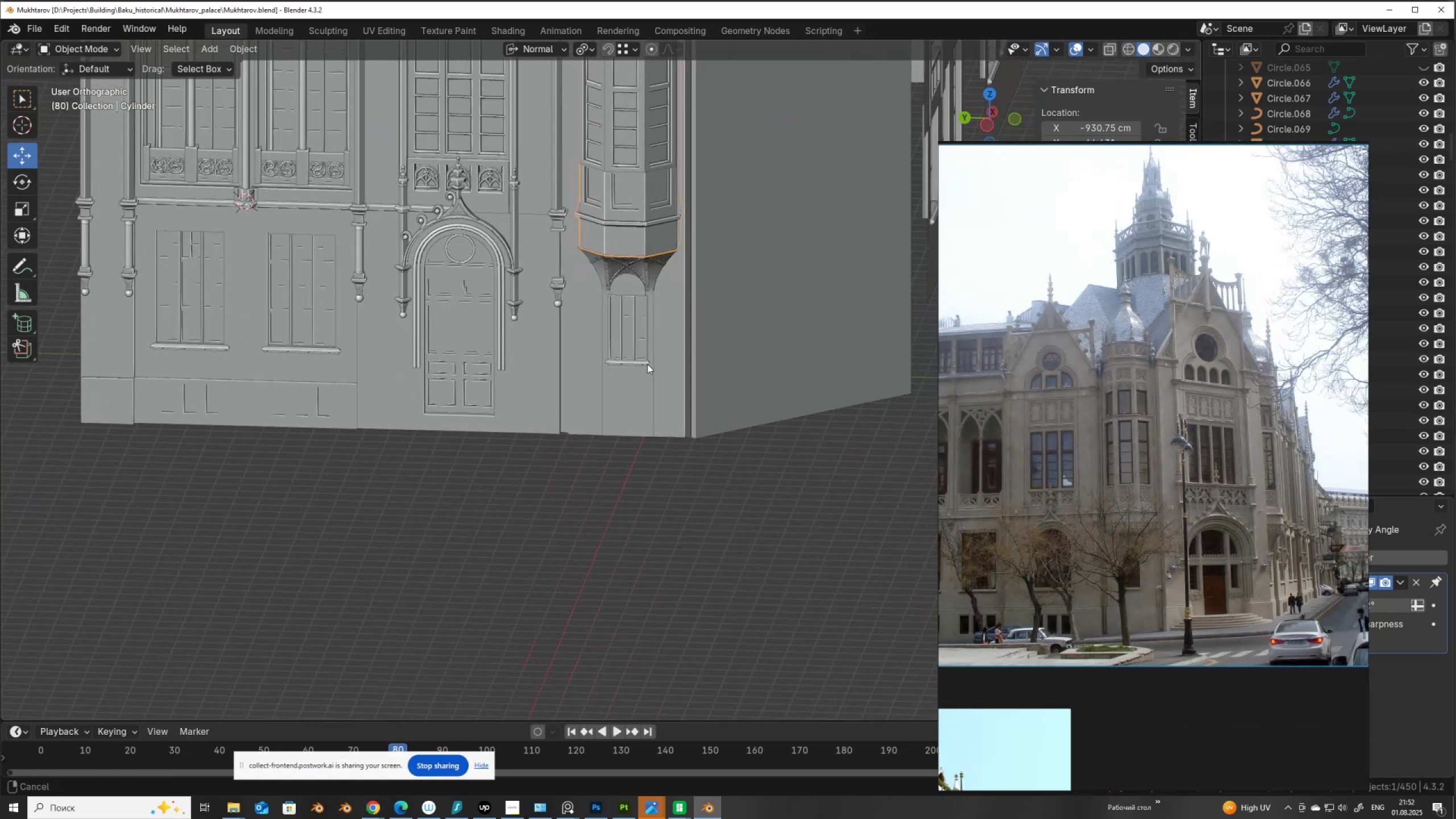 
scroll: coordinate [640, 391], scroll_direction: up, amount: 3.0
 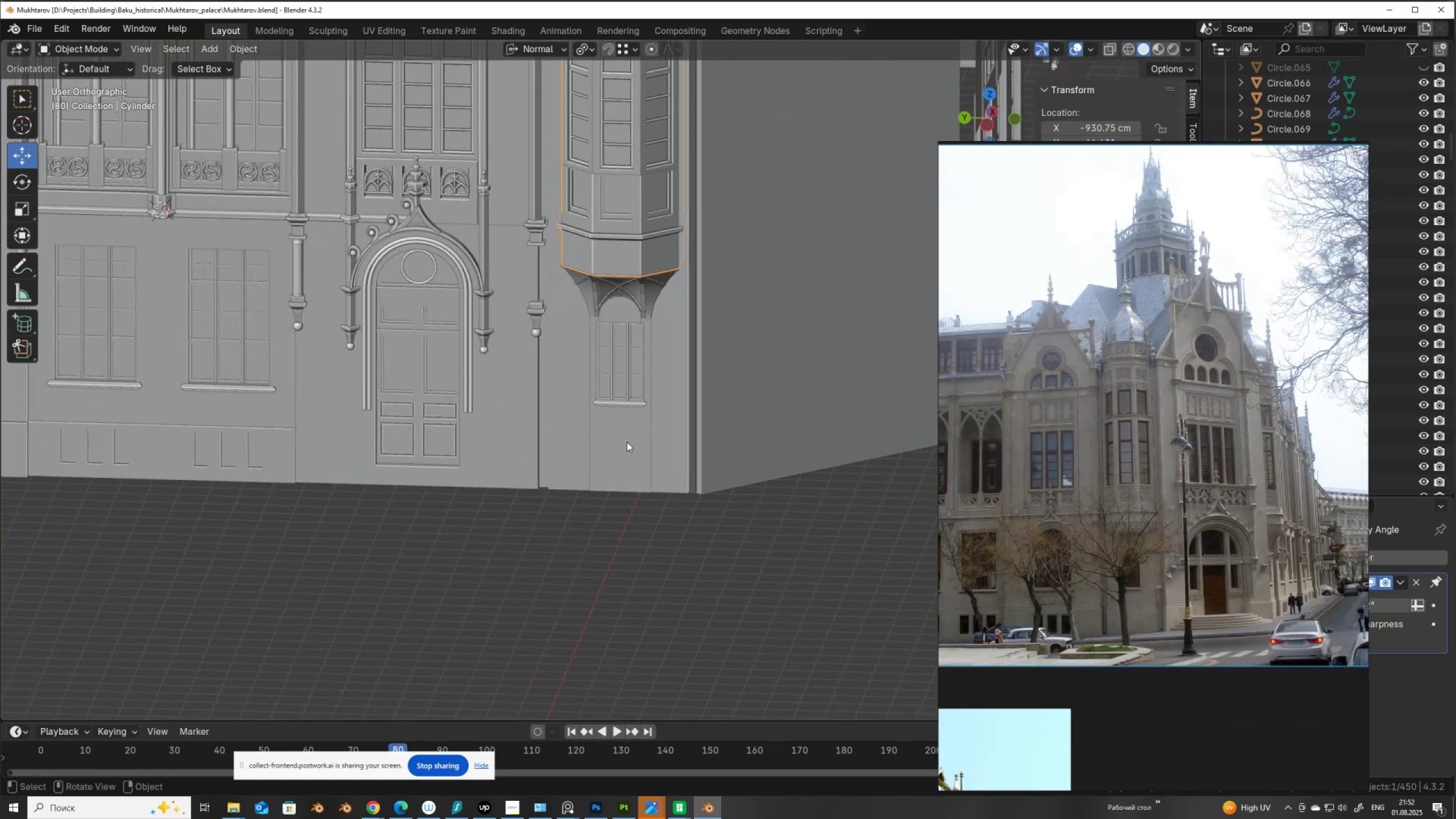 
left_click([627, 442])
 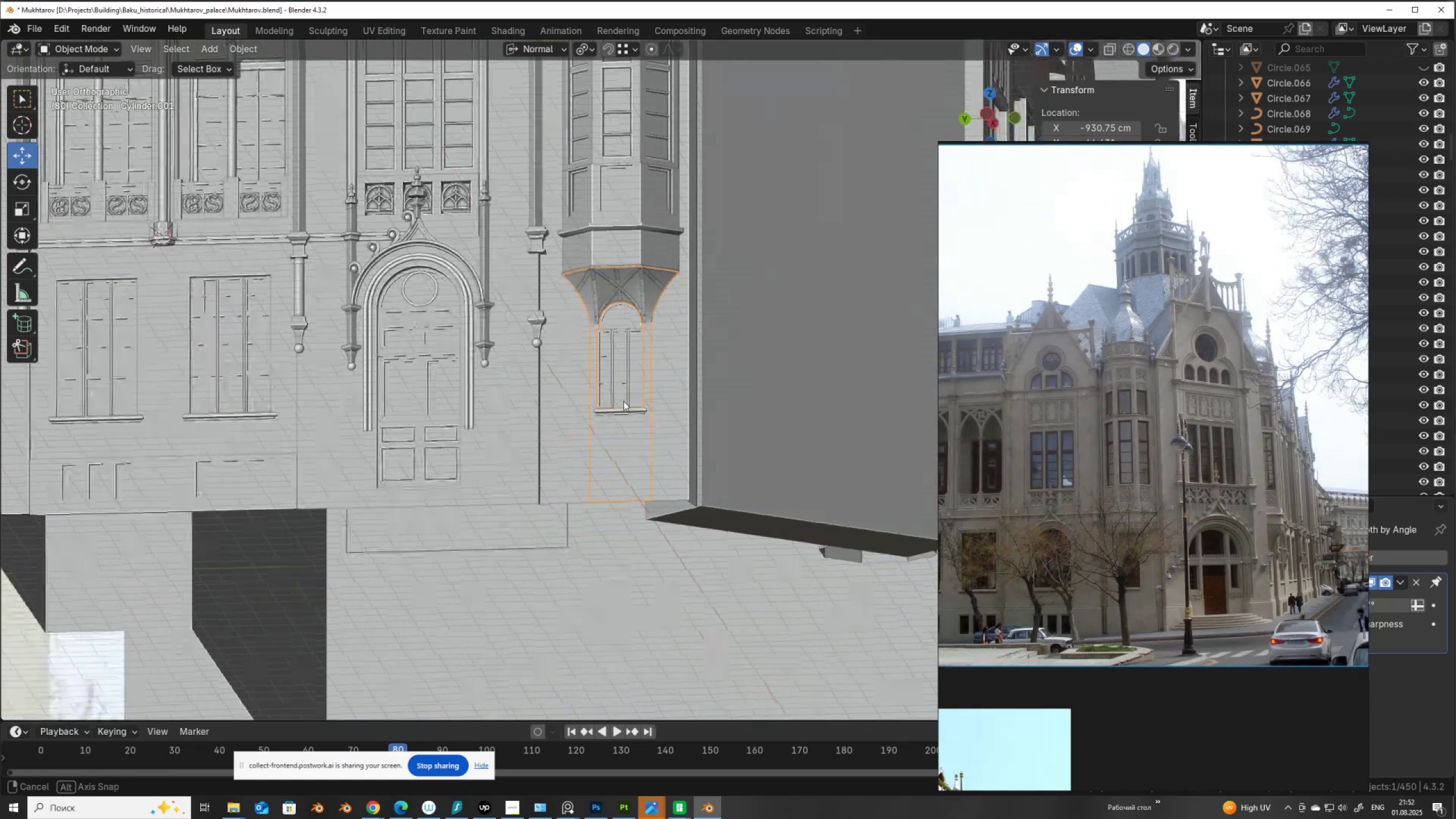 
scroll: coordinate [638, 435], scroll_direction: up, amount: 1.0
 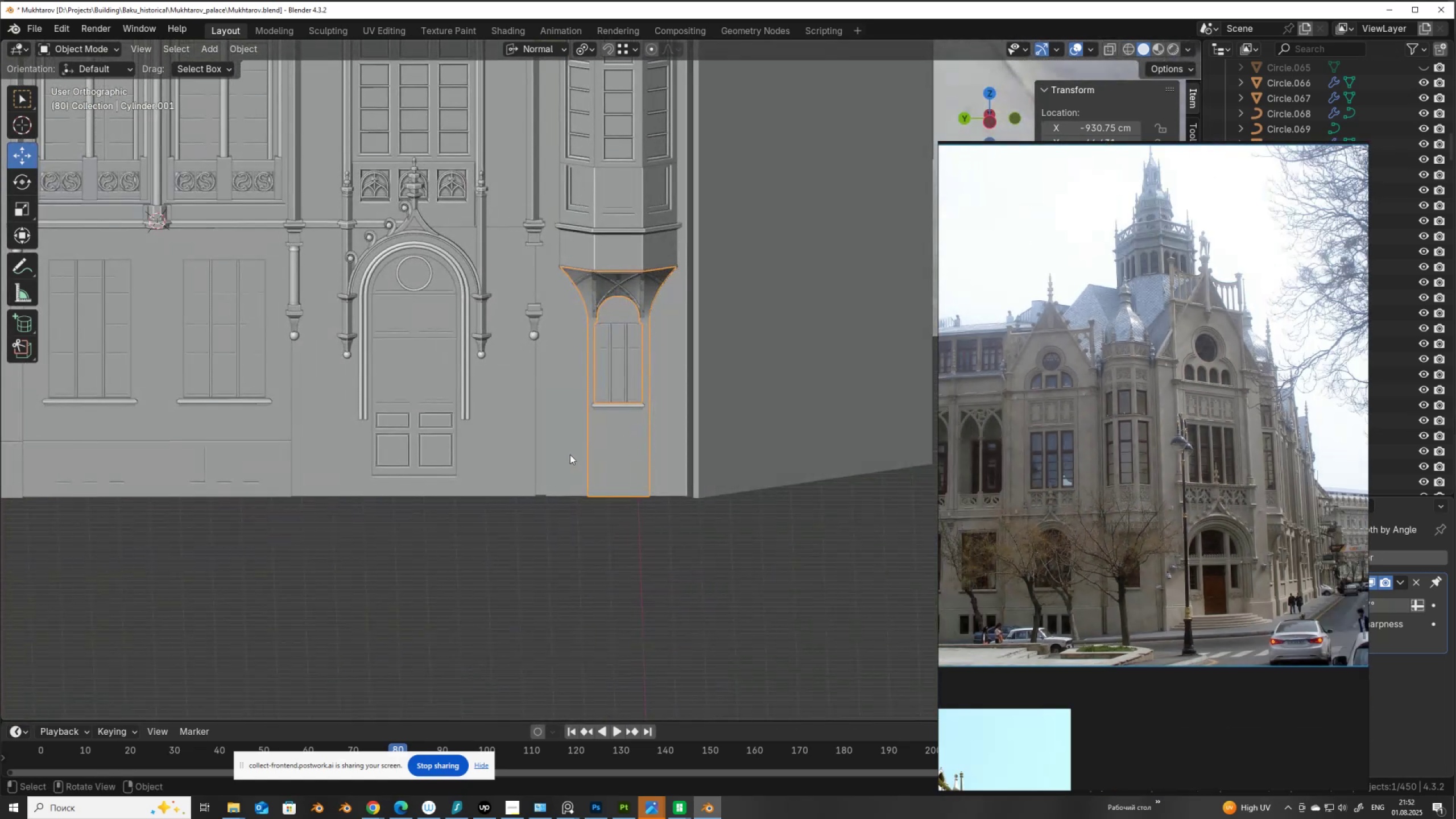 
left_click([570, 454])
 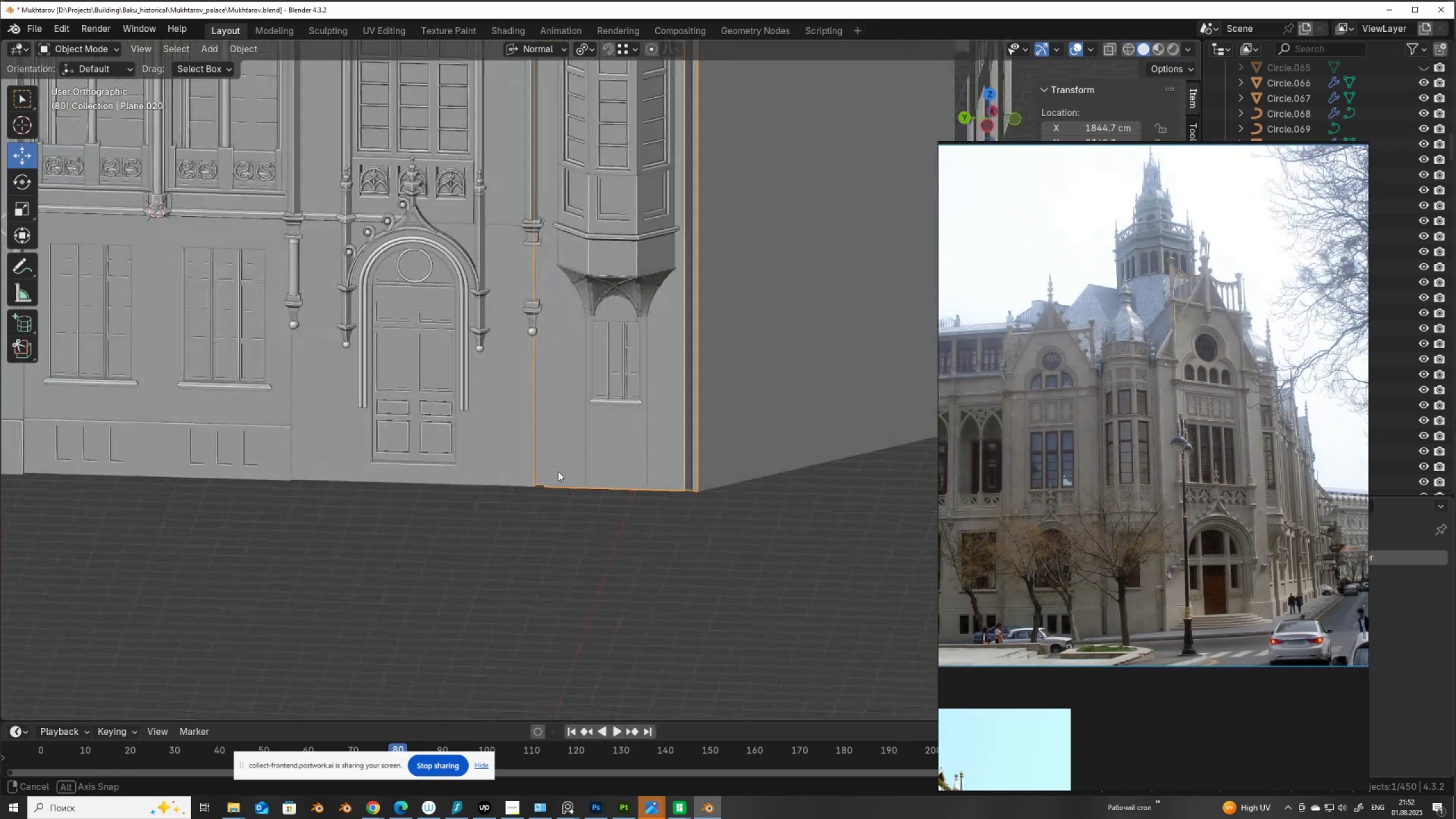 
scroll: coordinate [601, 449], scroll_direction: up, amount: 2.0
 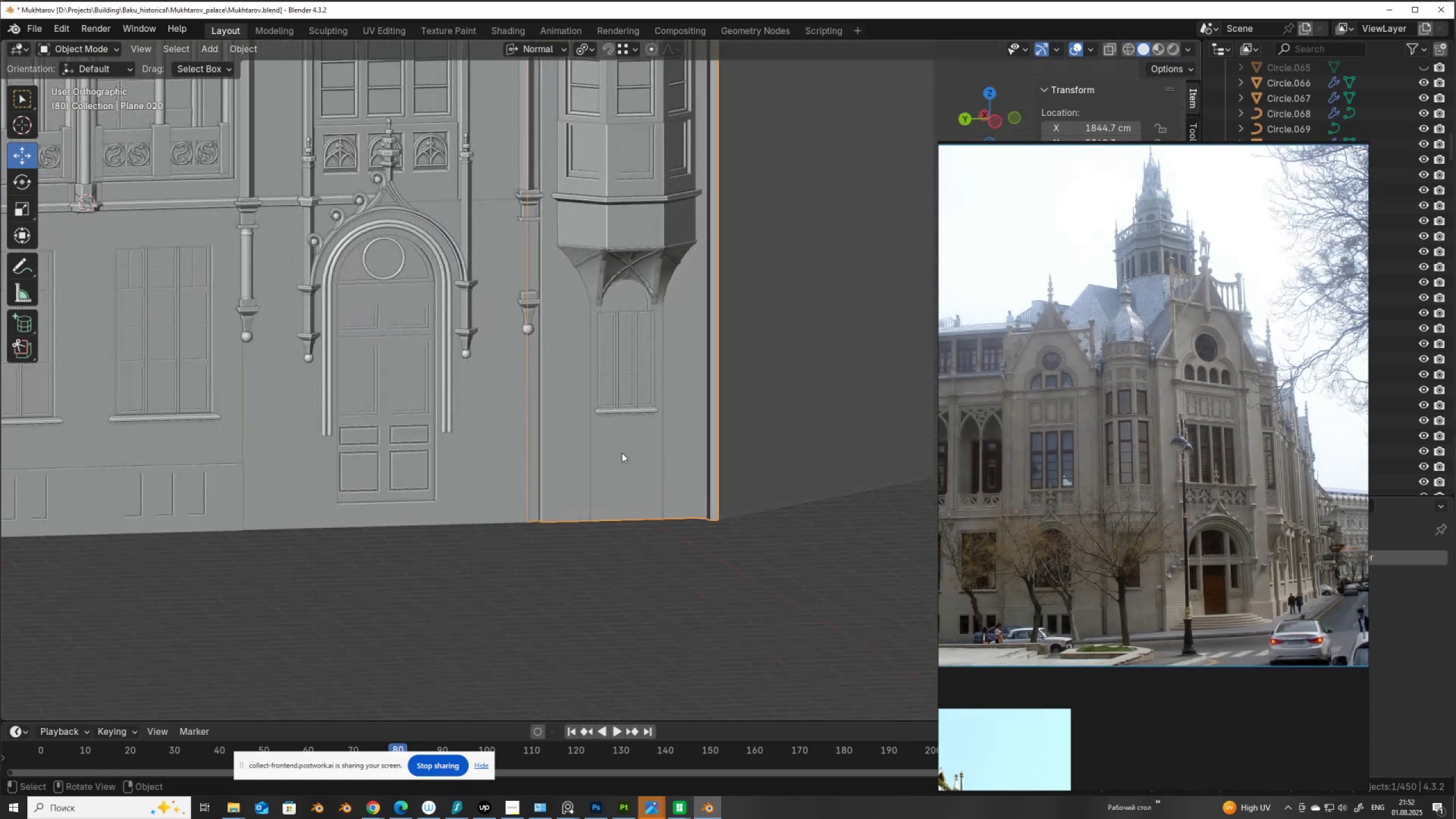 
left_click([622, 453])
 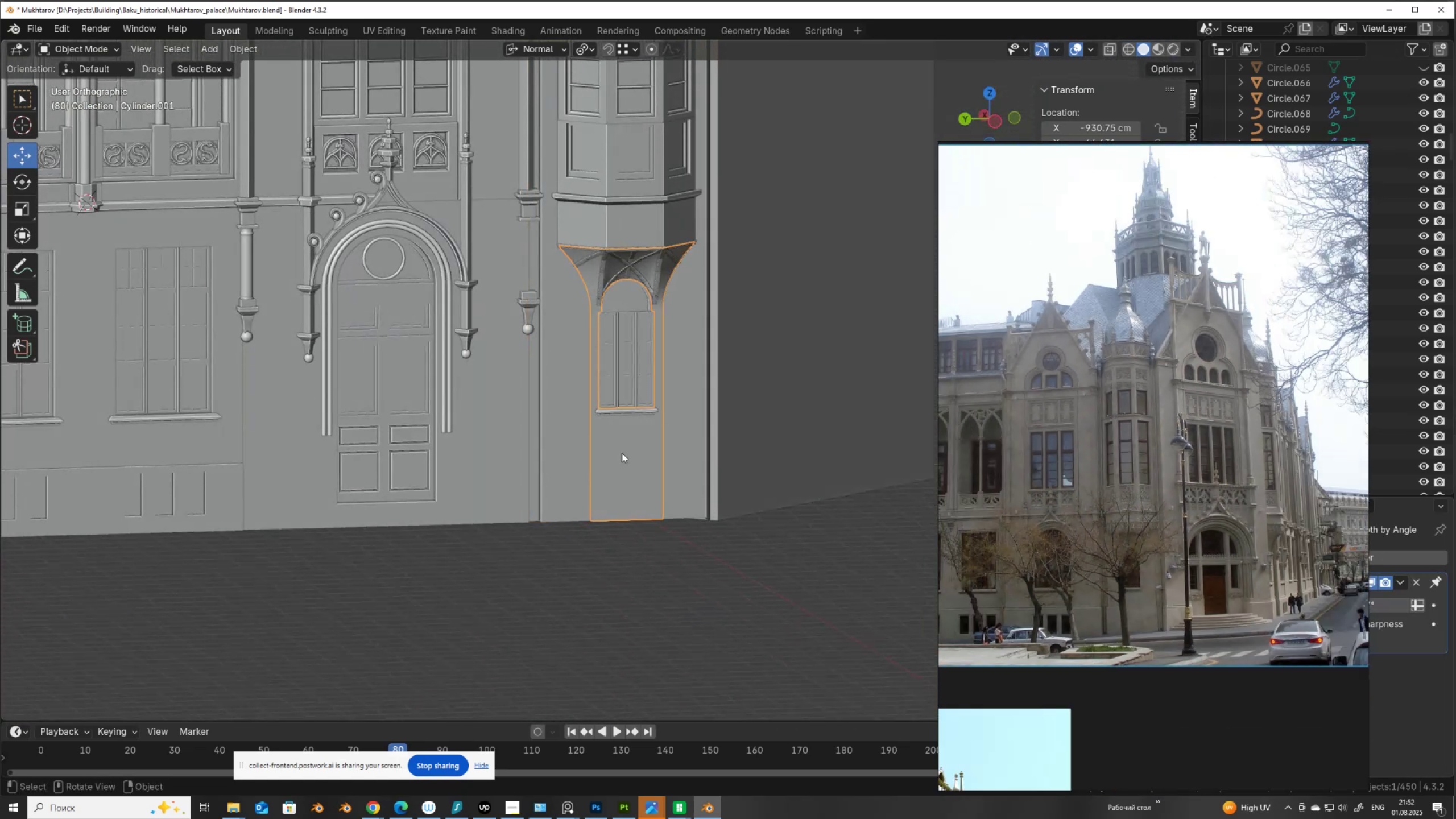 
key(Tab)
 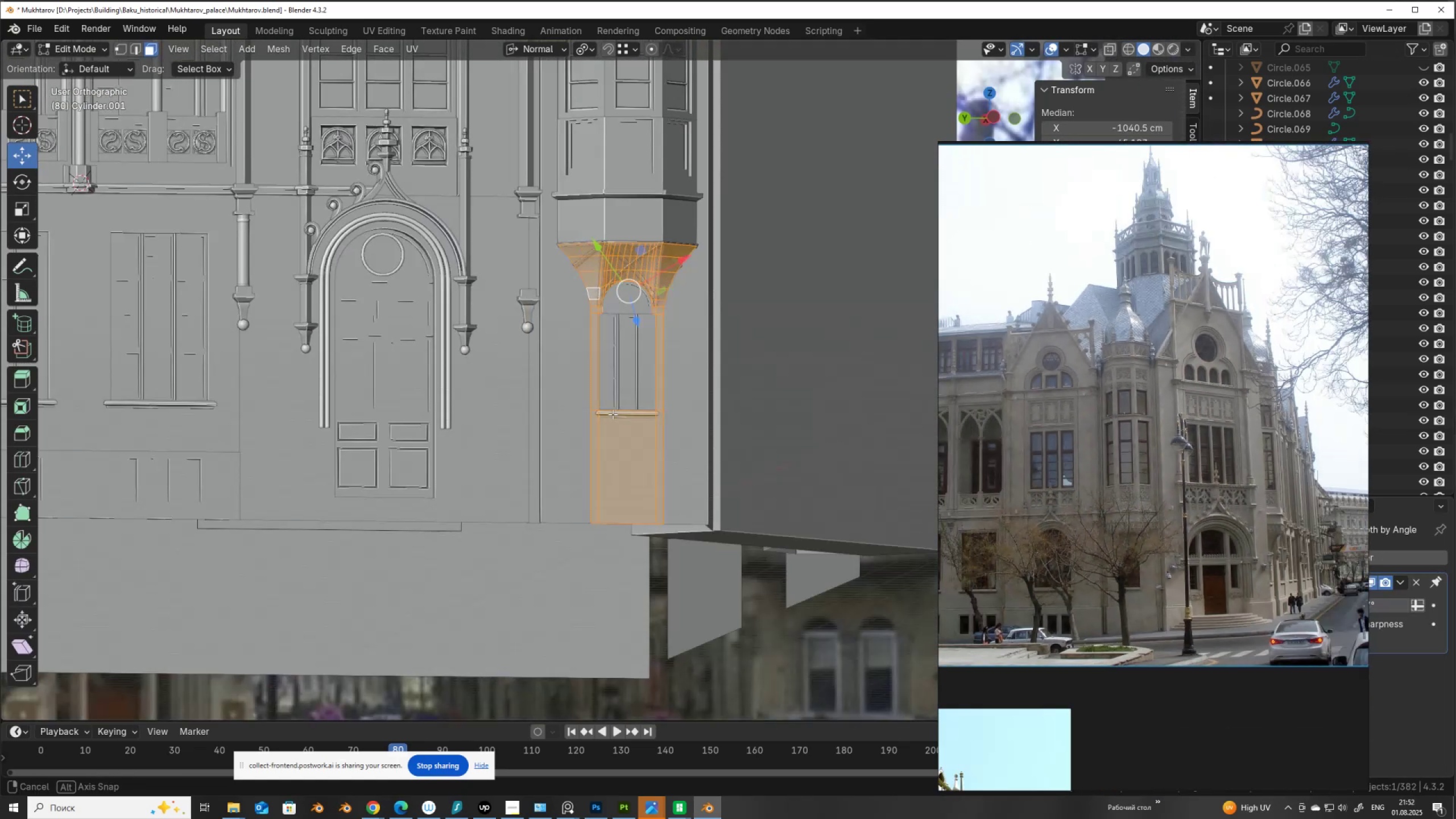 
scroll: coordinate [628, 394], scroll_direction: up, amount: 14.0
 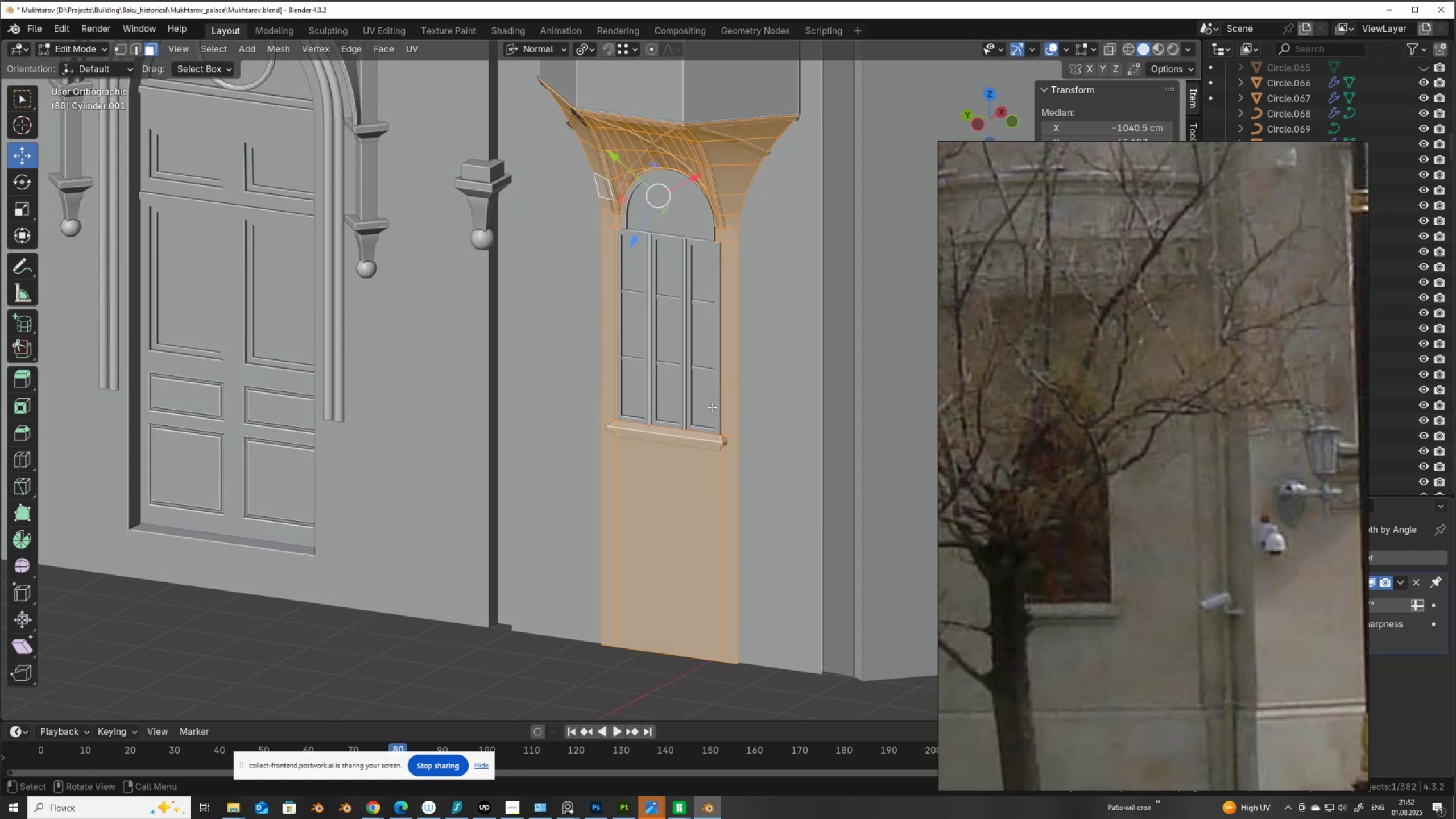 
key(G)
 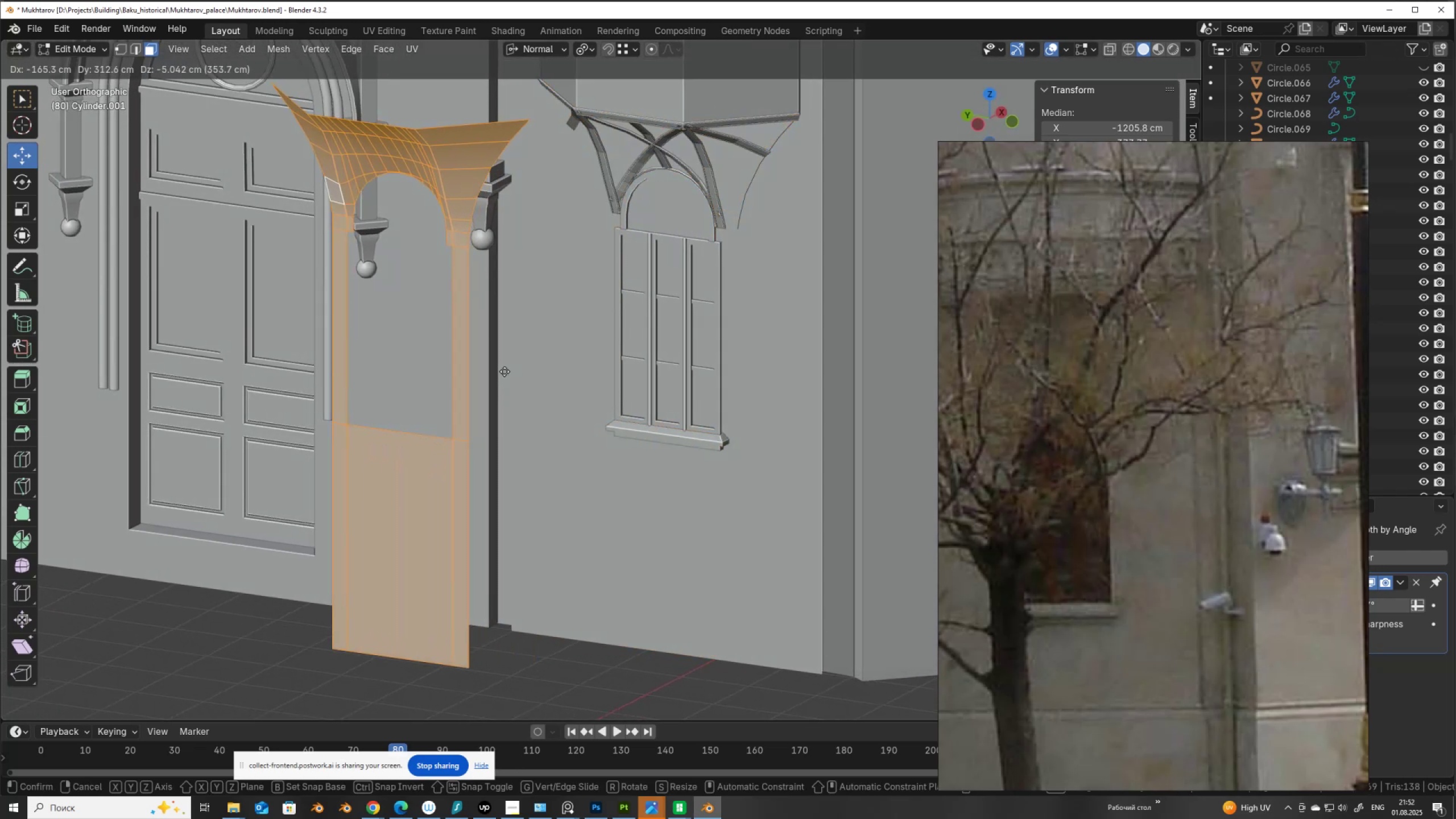 
right_click([504, 371])
 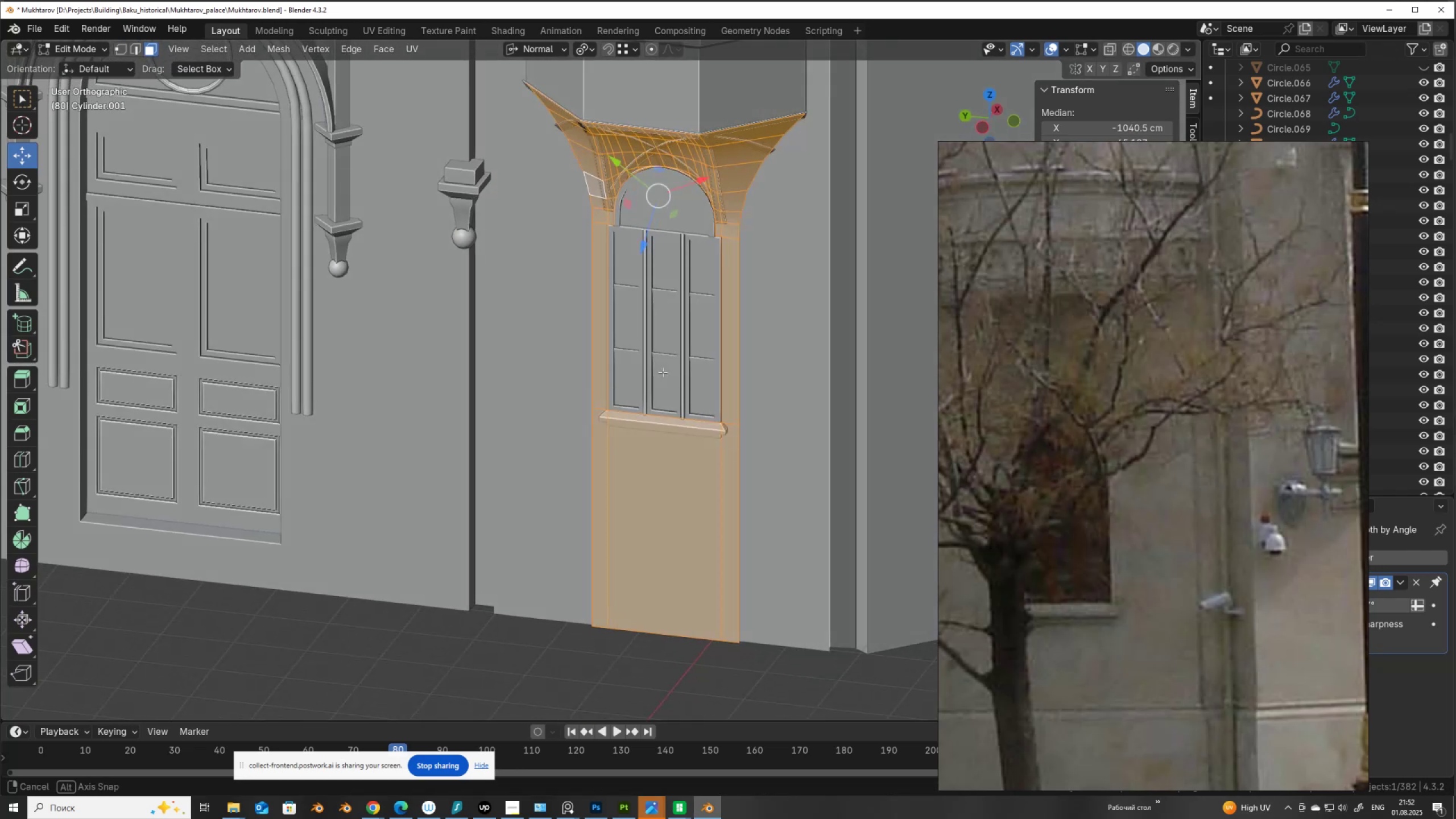 
key(Tab)
 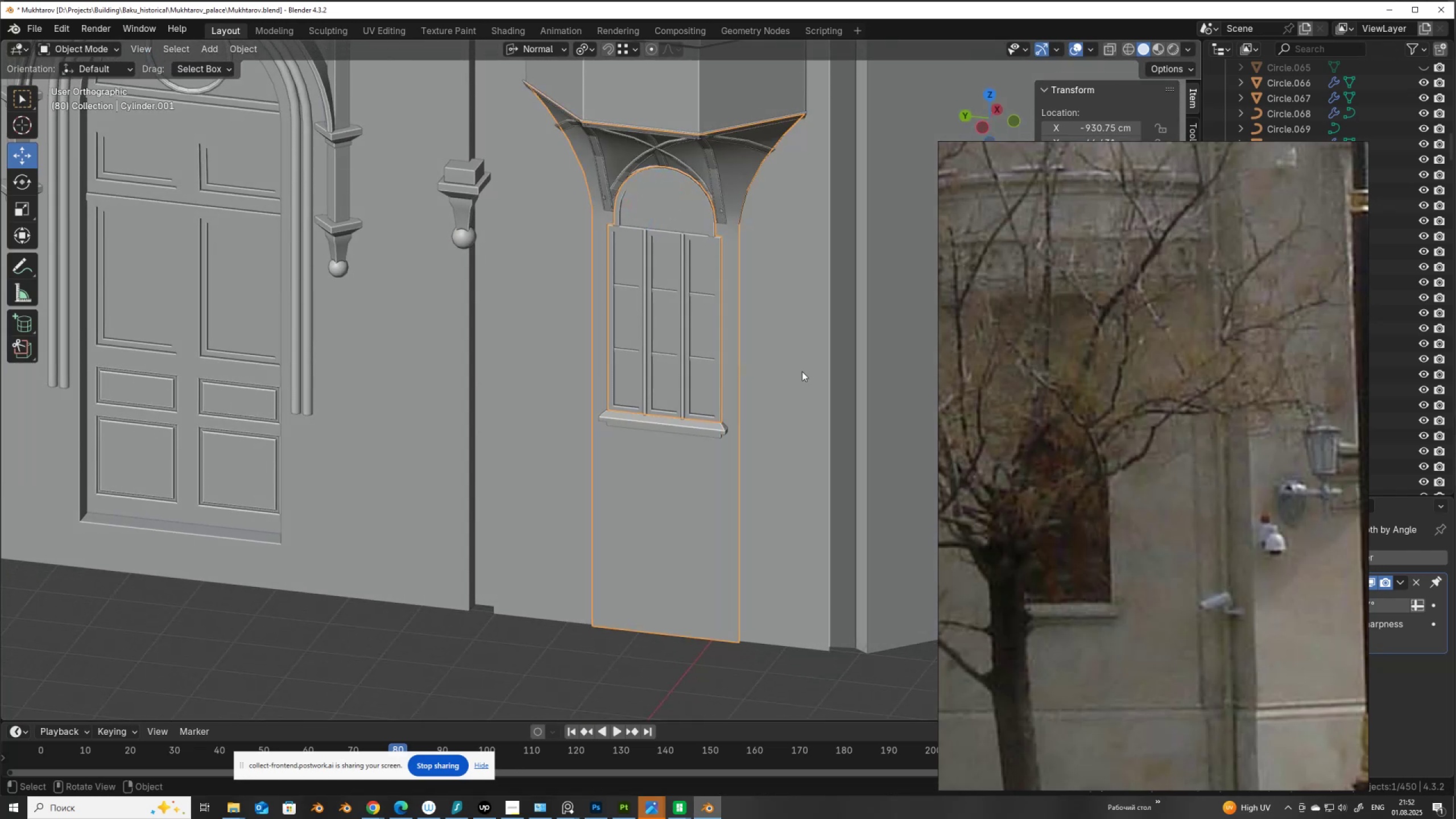 
left_click([802, 371])
 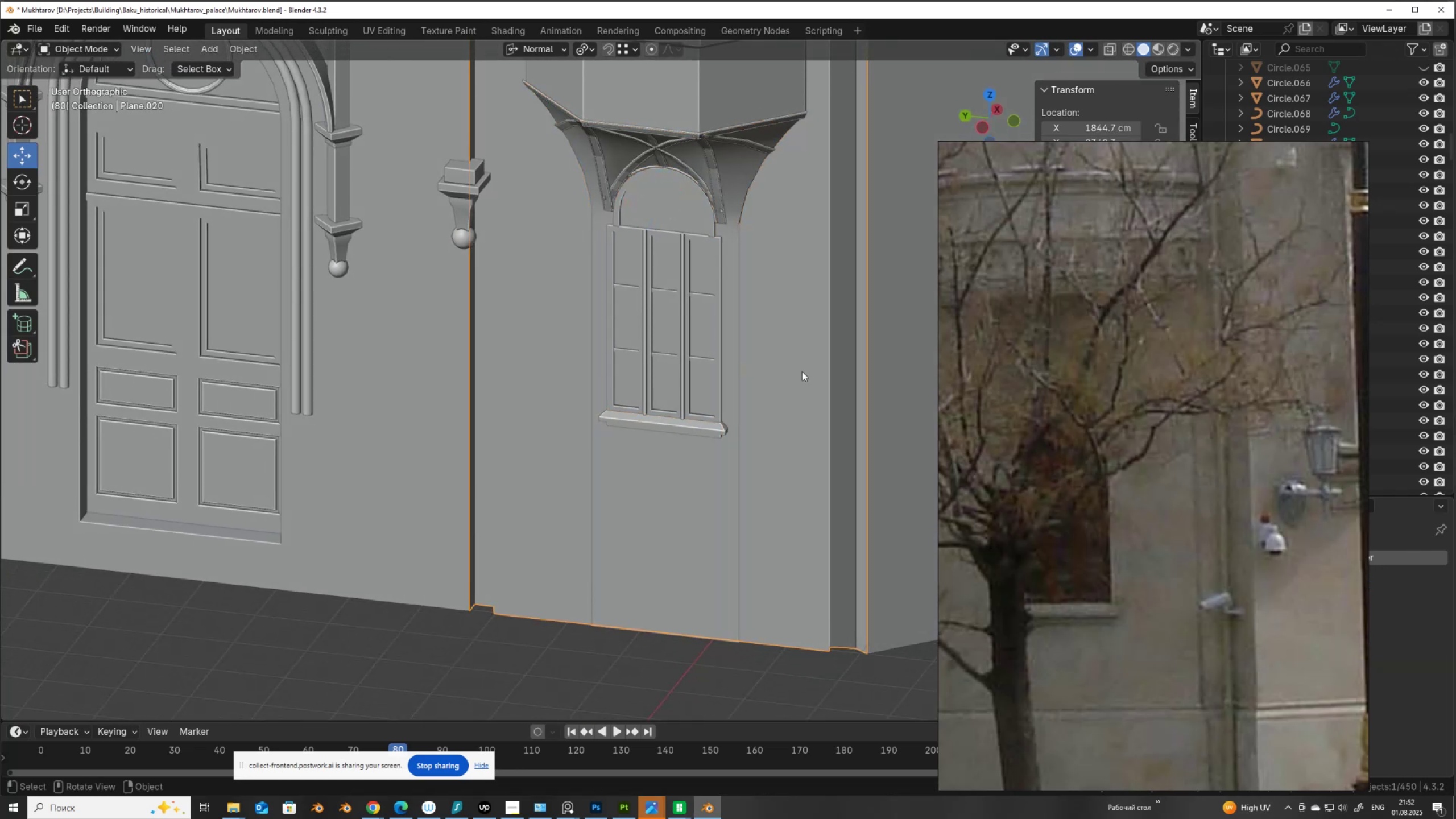 
key(Tab)
 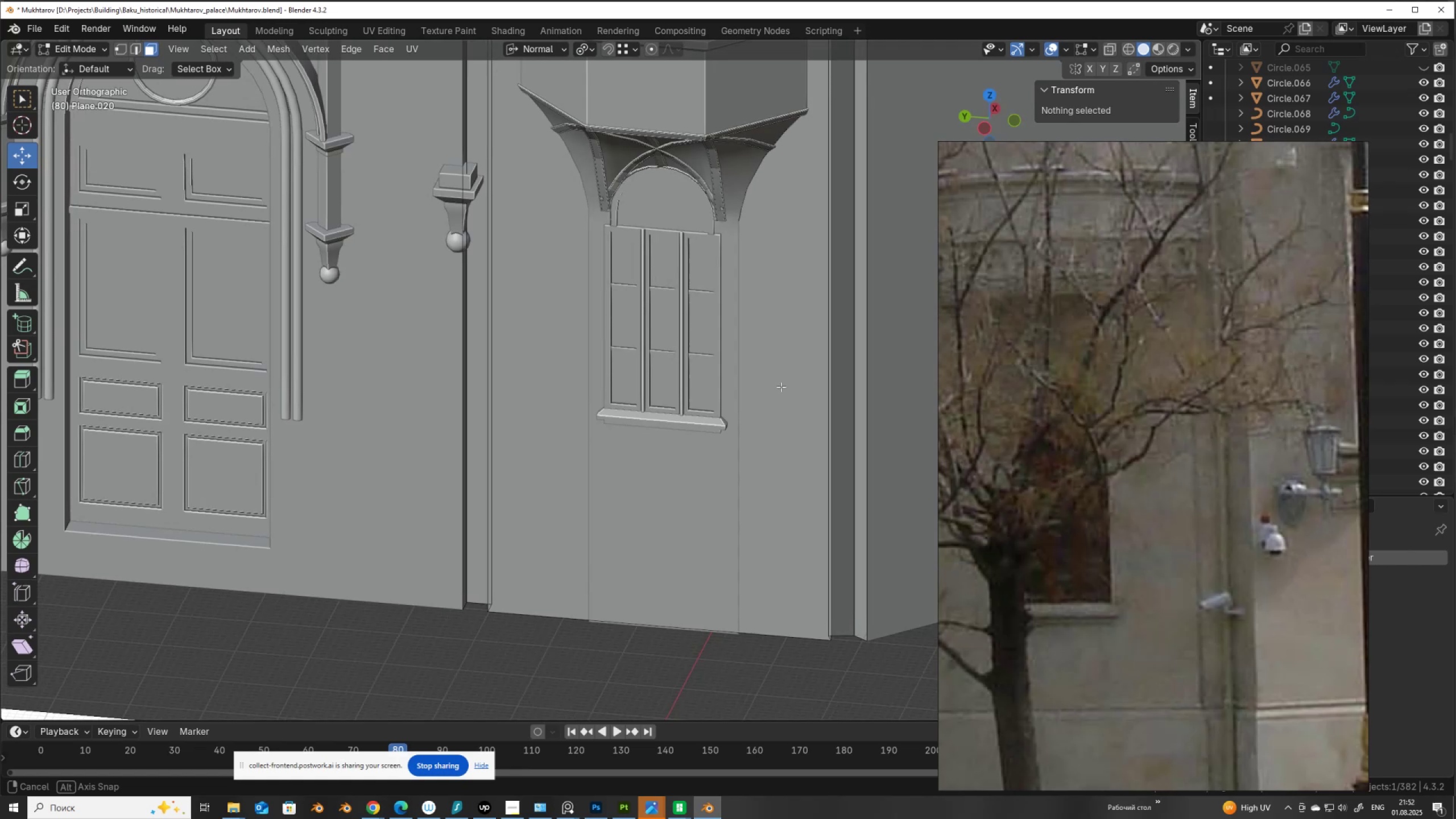 
key(Tab)
 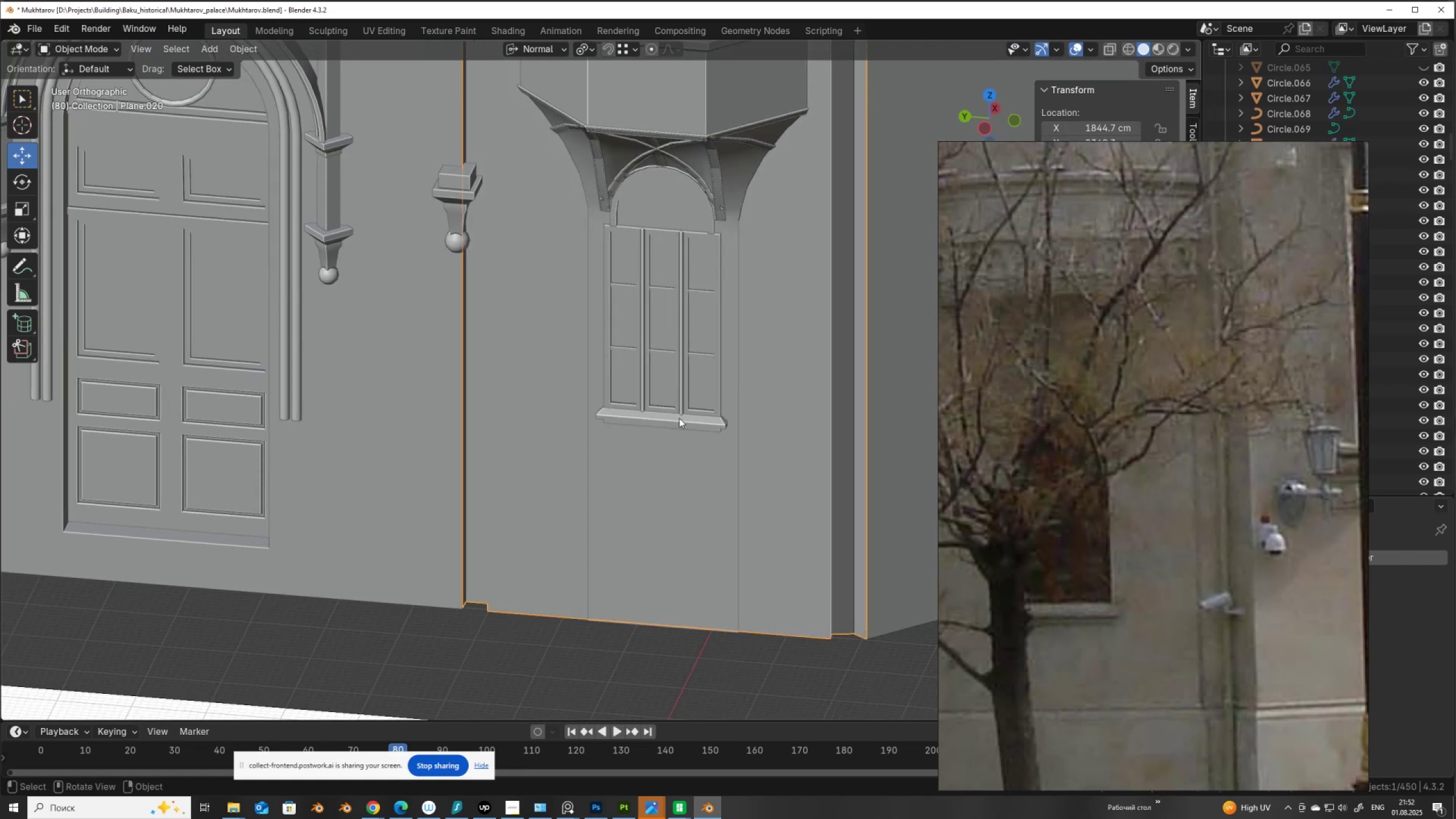 
left_click([679, 418])
 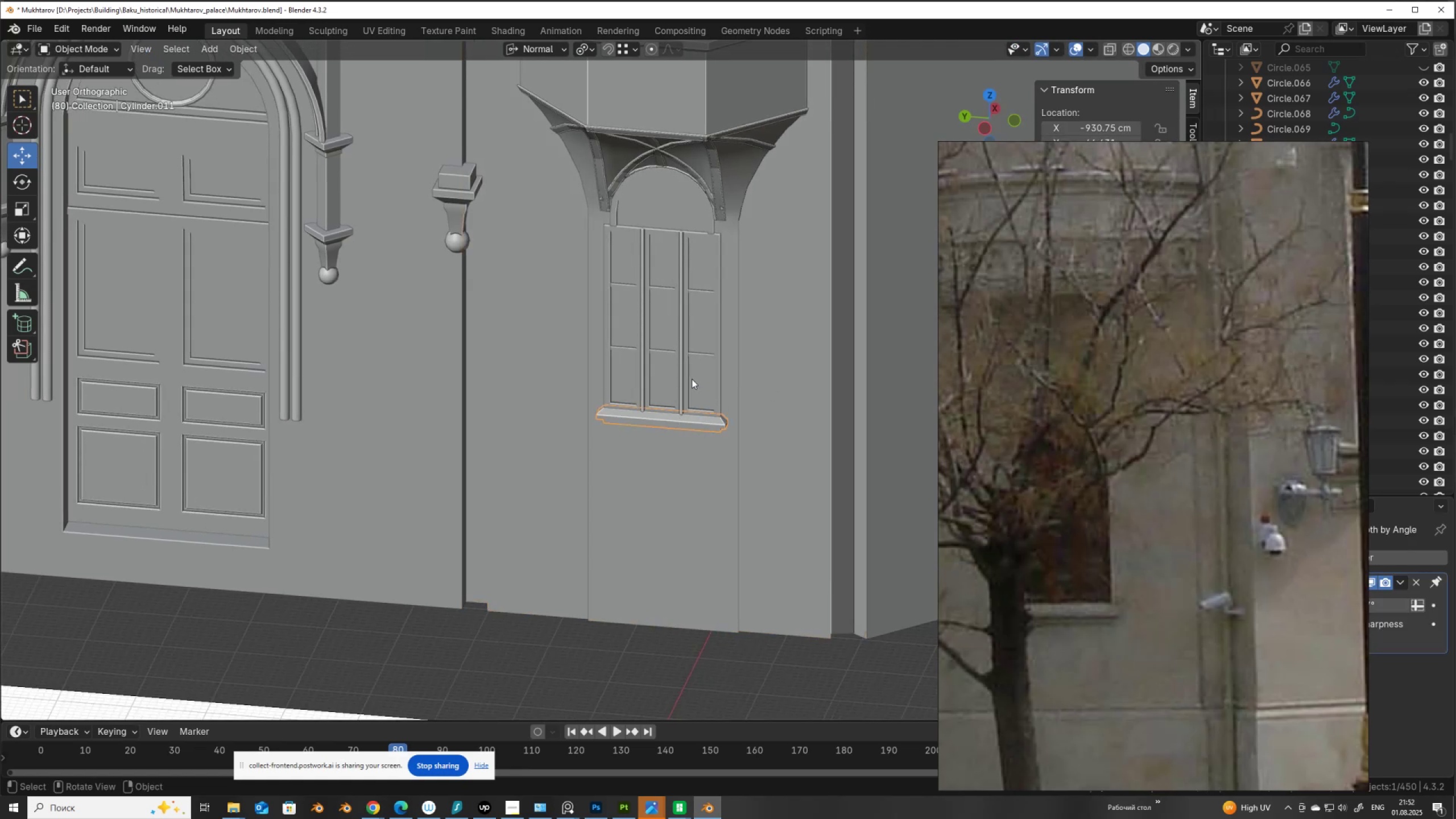 
left_click([689, 378])
 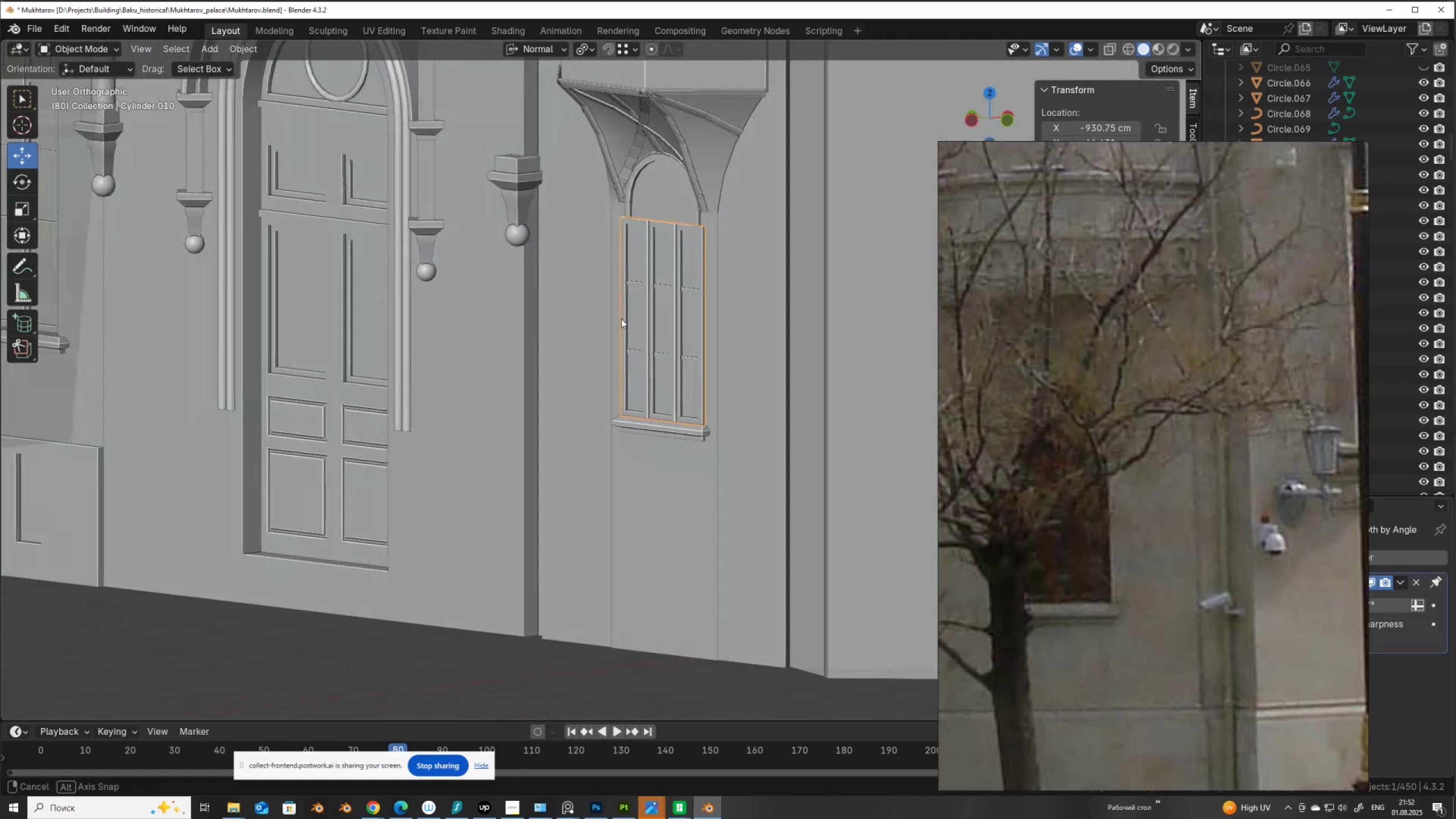 
scroll: coordinate [623, 320], scroll_direction: down, amount: 4.0
 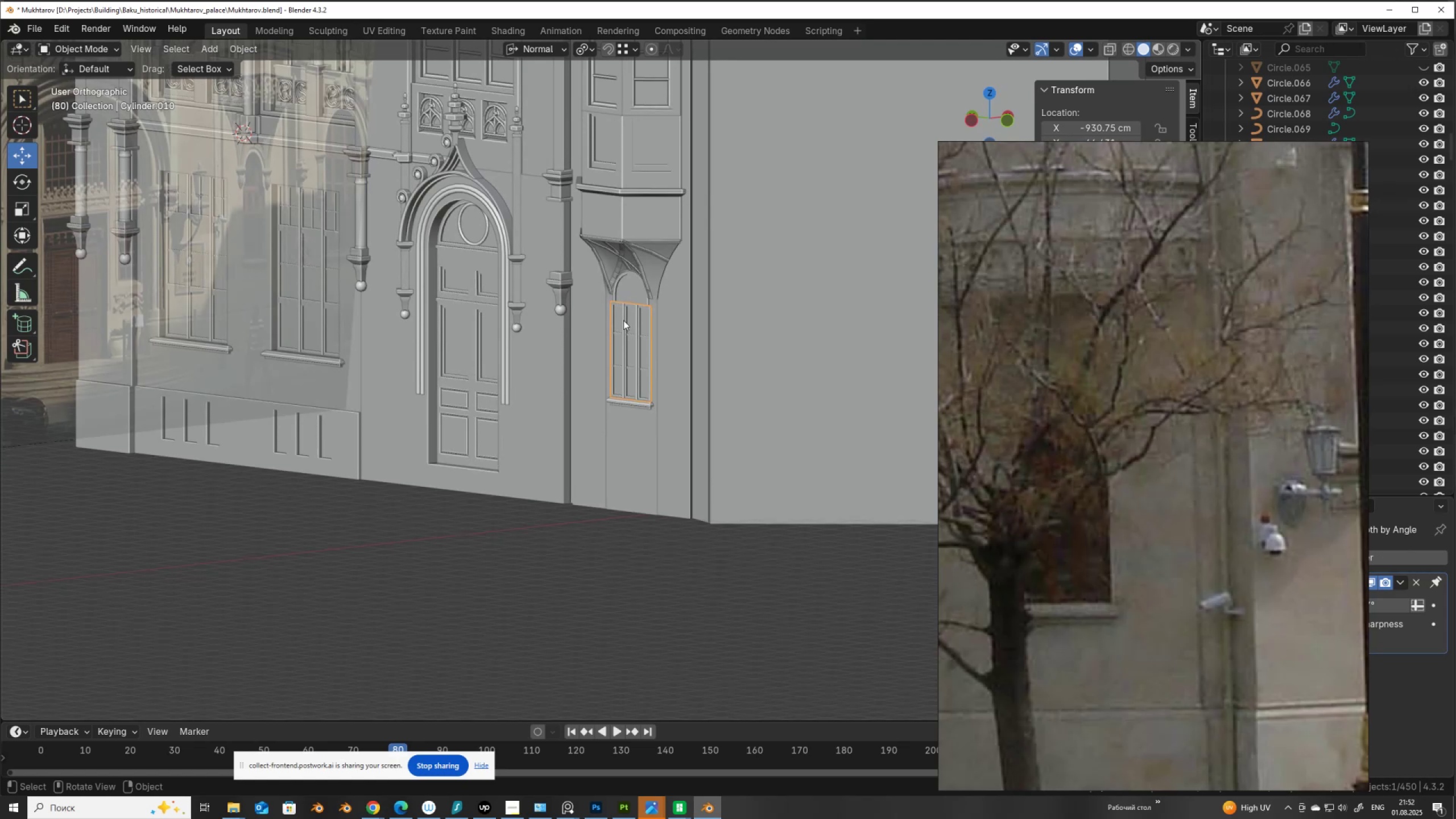 
wait(7.04)
 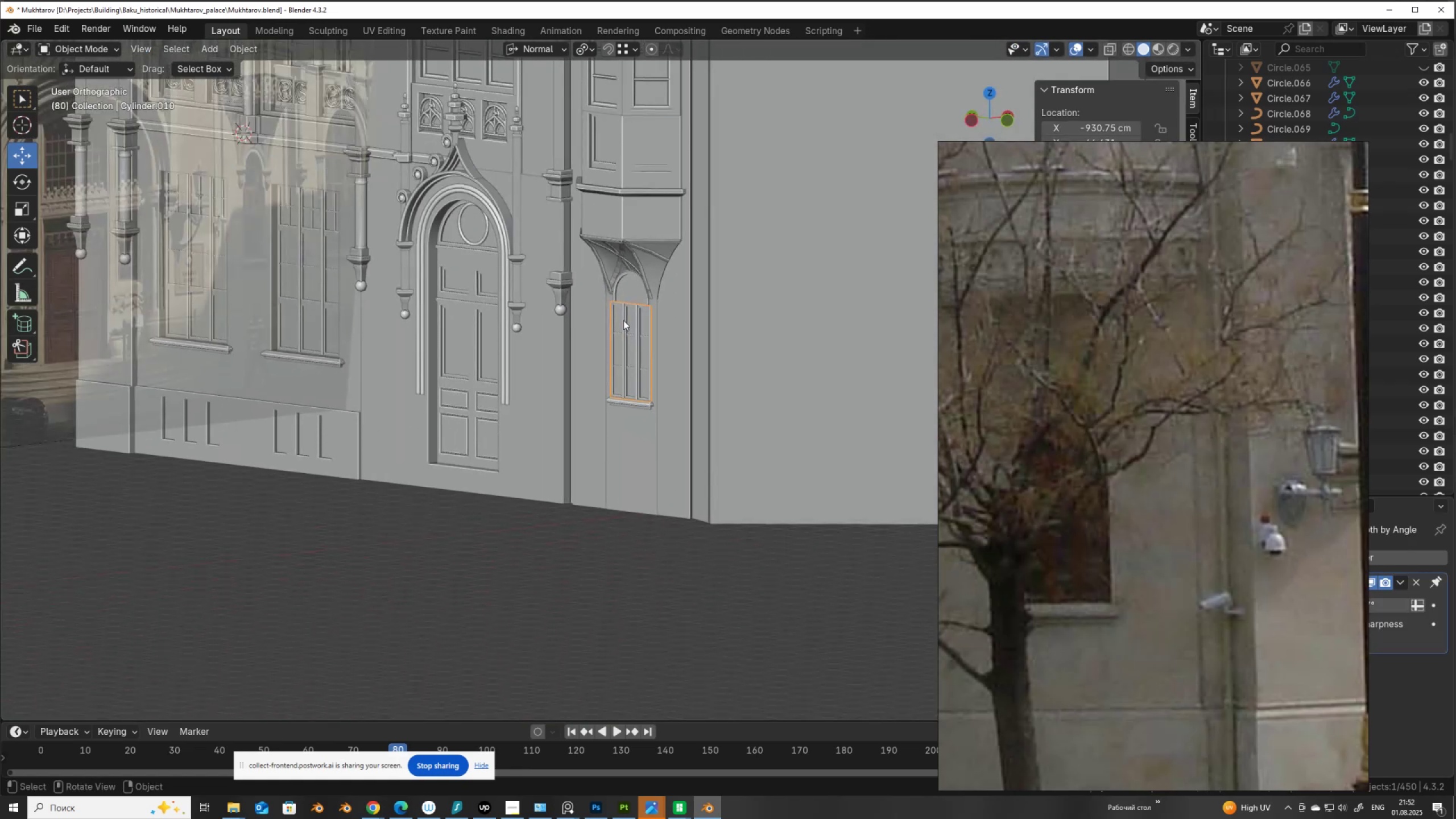 
scroll: coordinate [569, 358], scroll_direction: down, amount: 3.0
 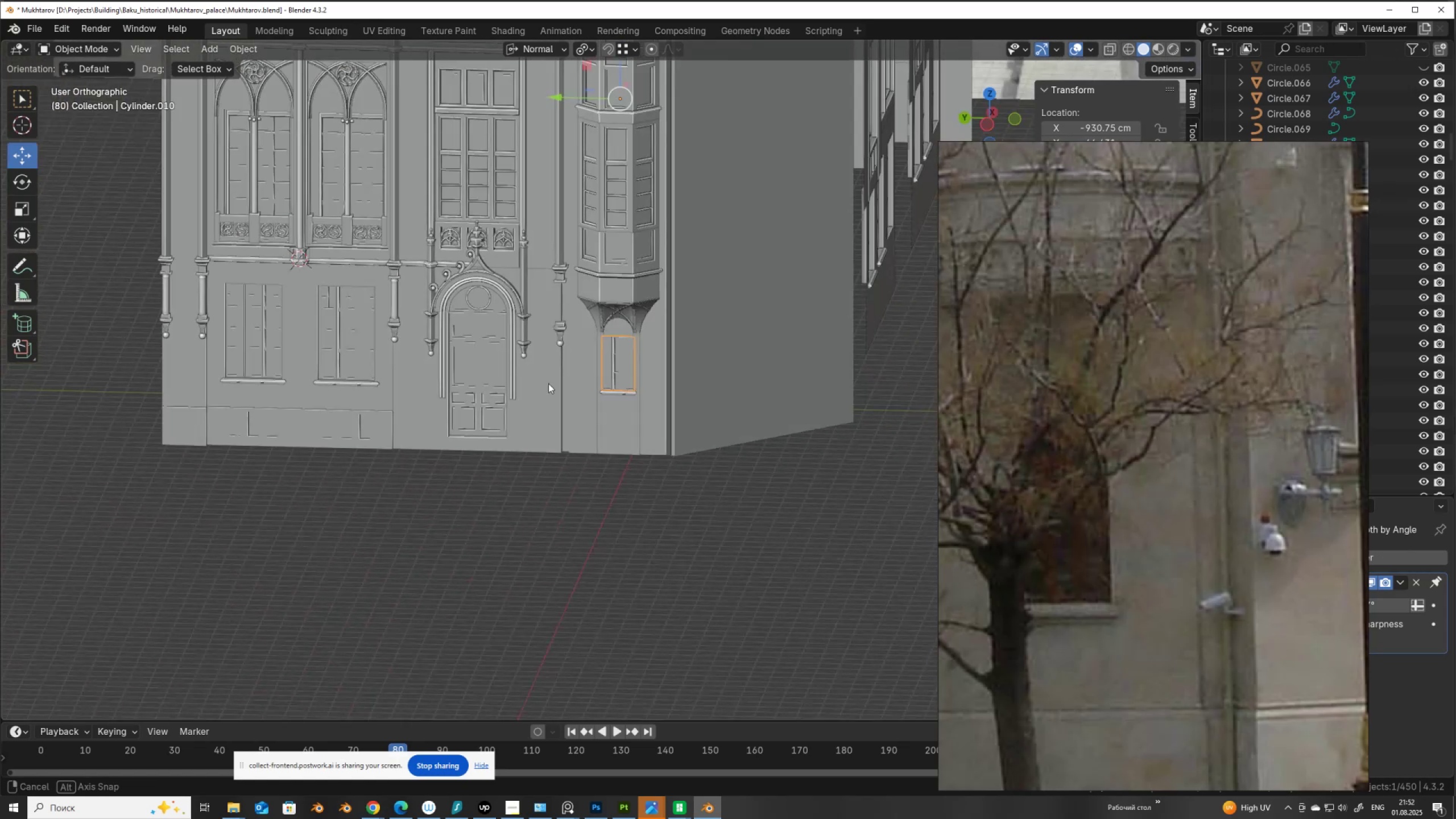 
scroll: coordinate [558, 384], scroll_direction: up, amount: 4.0
 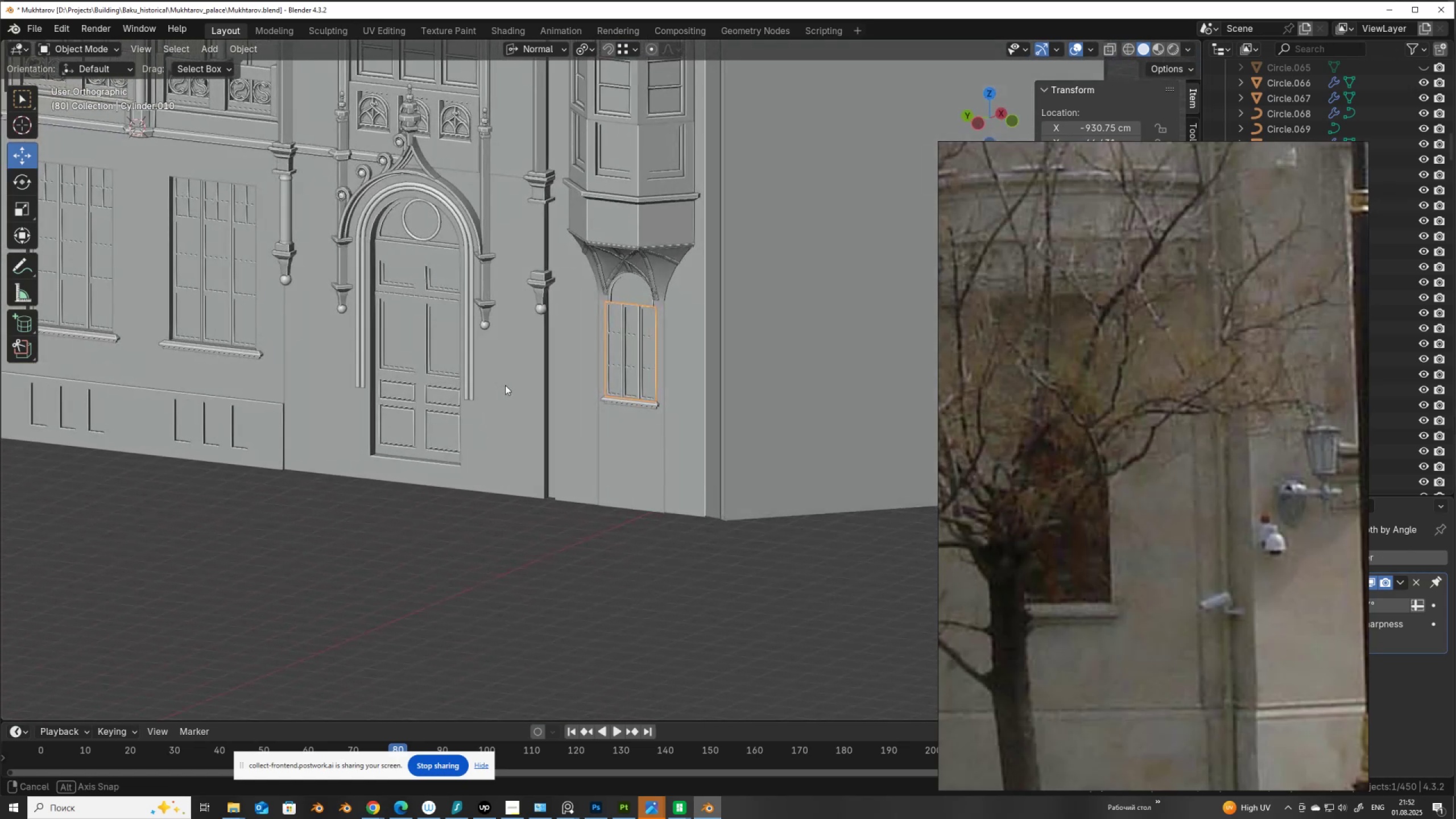 
scroll: coordinate [574, 380], scroll_direction: down, amount: 3.0
 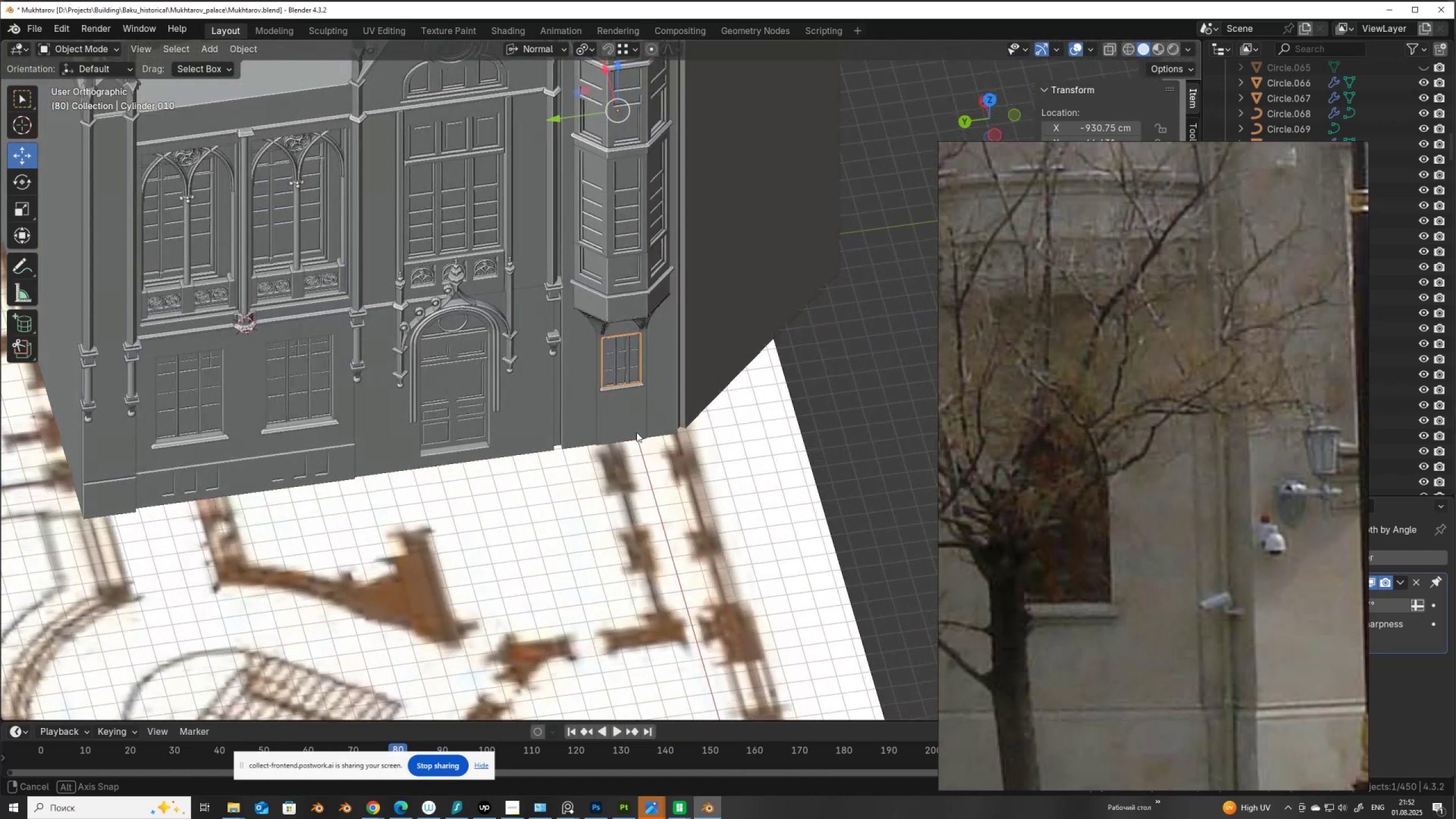 
wait(12.68)
 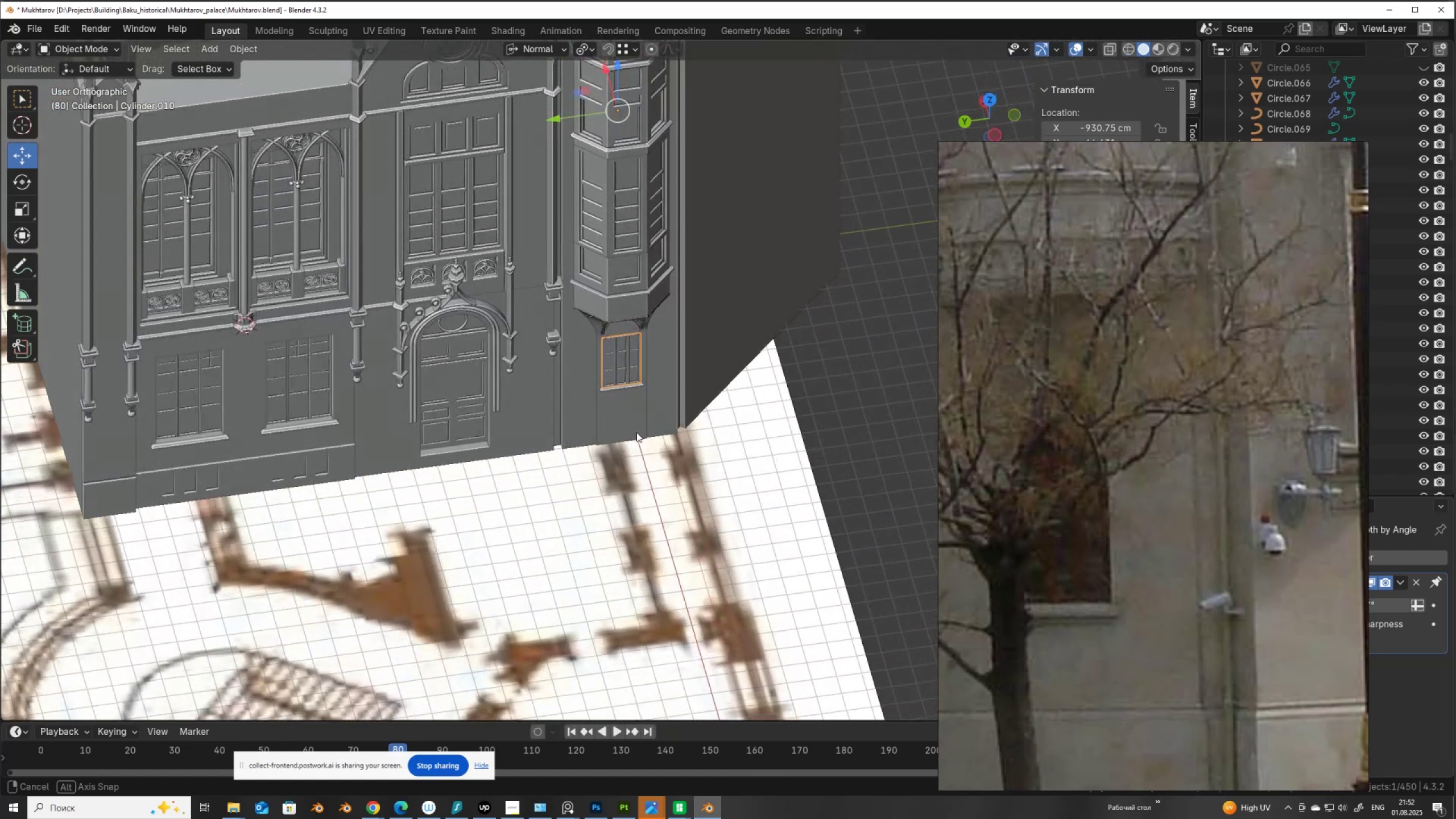 
scroll: coordinate [433, 282], scroll_direction: down, amount: 1.0
 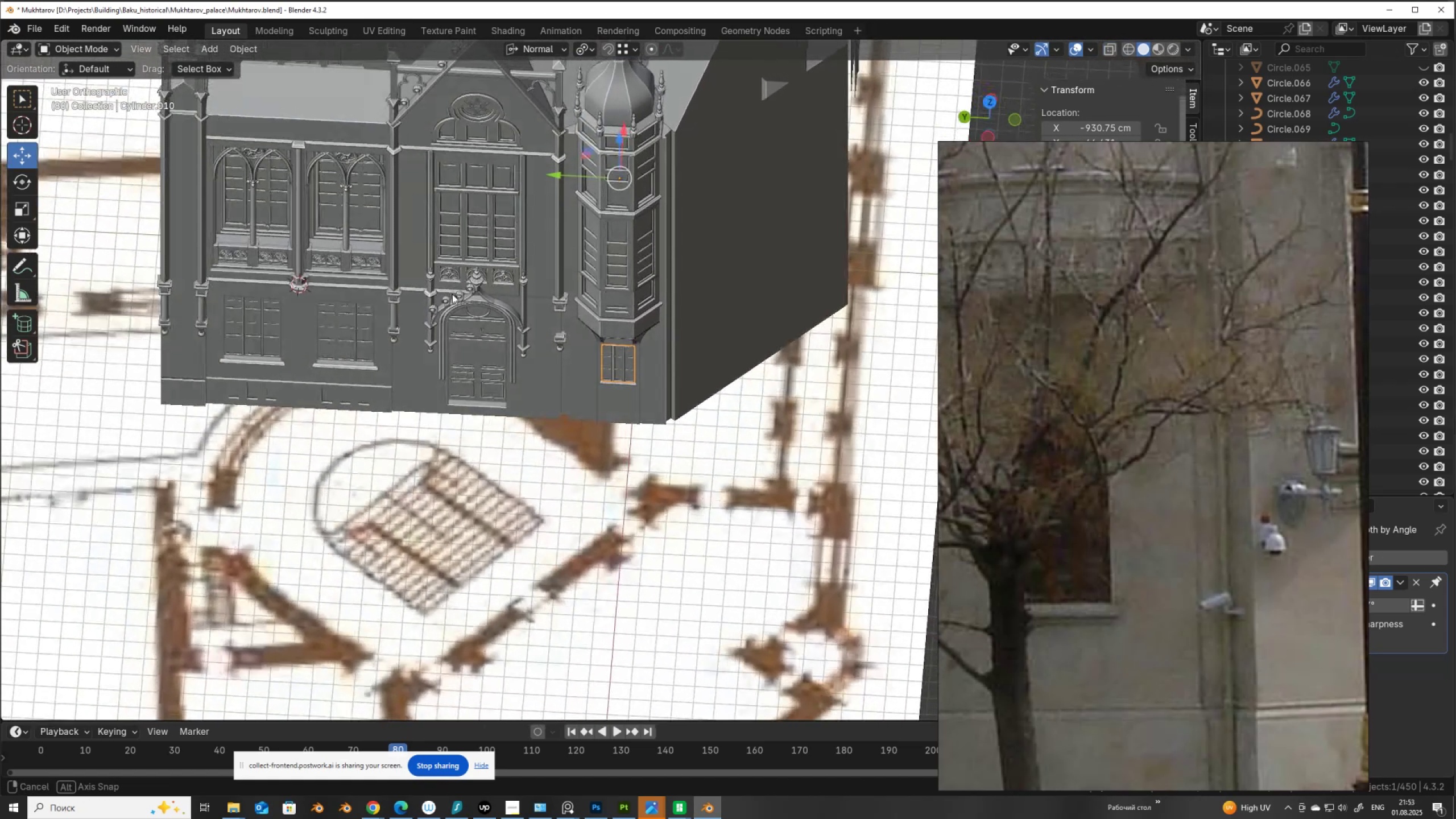 
wait(7.19)
 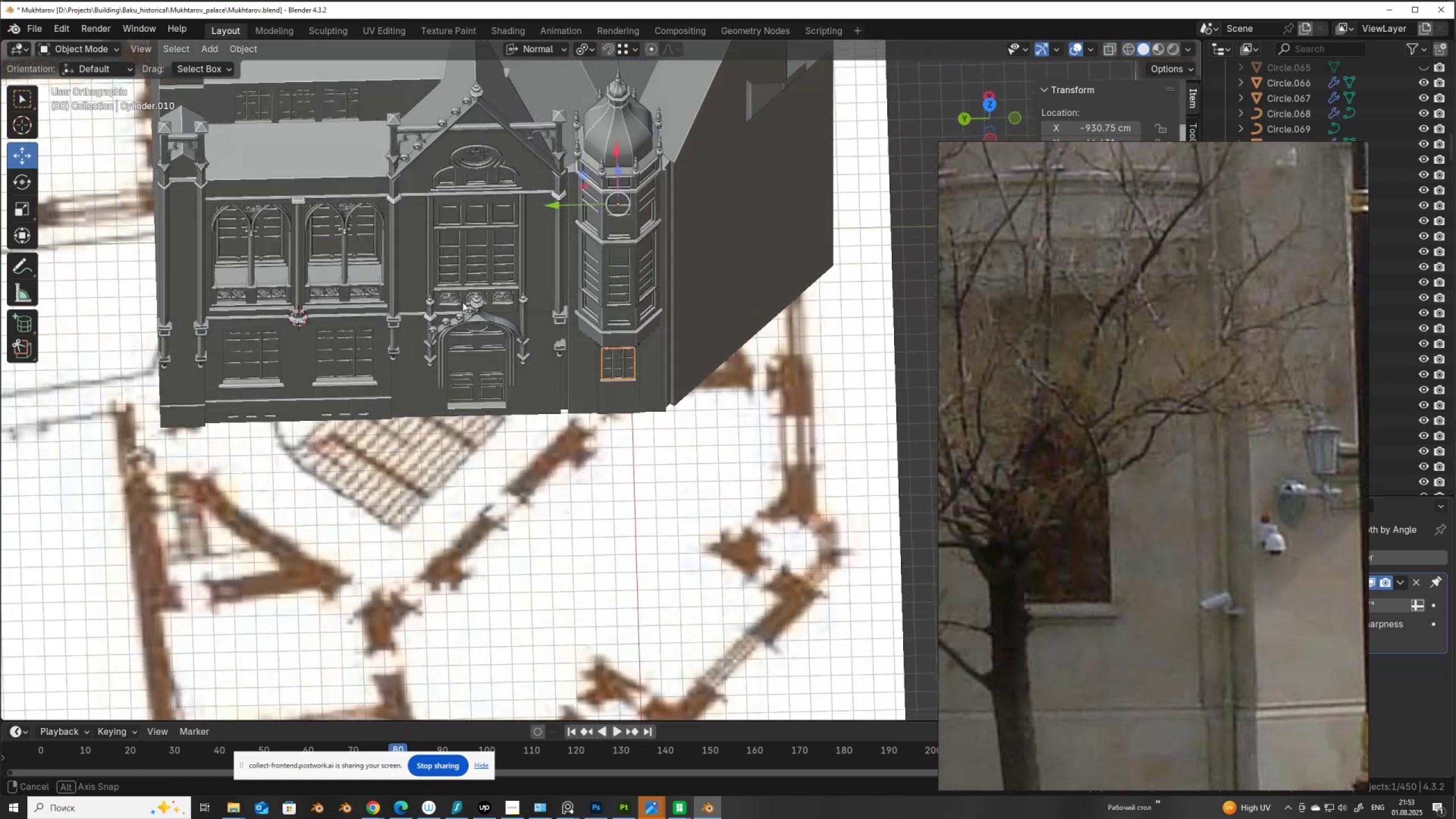 
scroll: coordinate [1333, 374], scroll_direction: down, amount: 6.0
 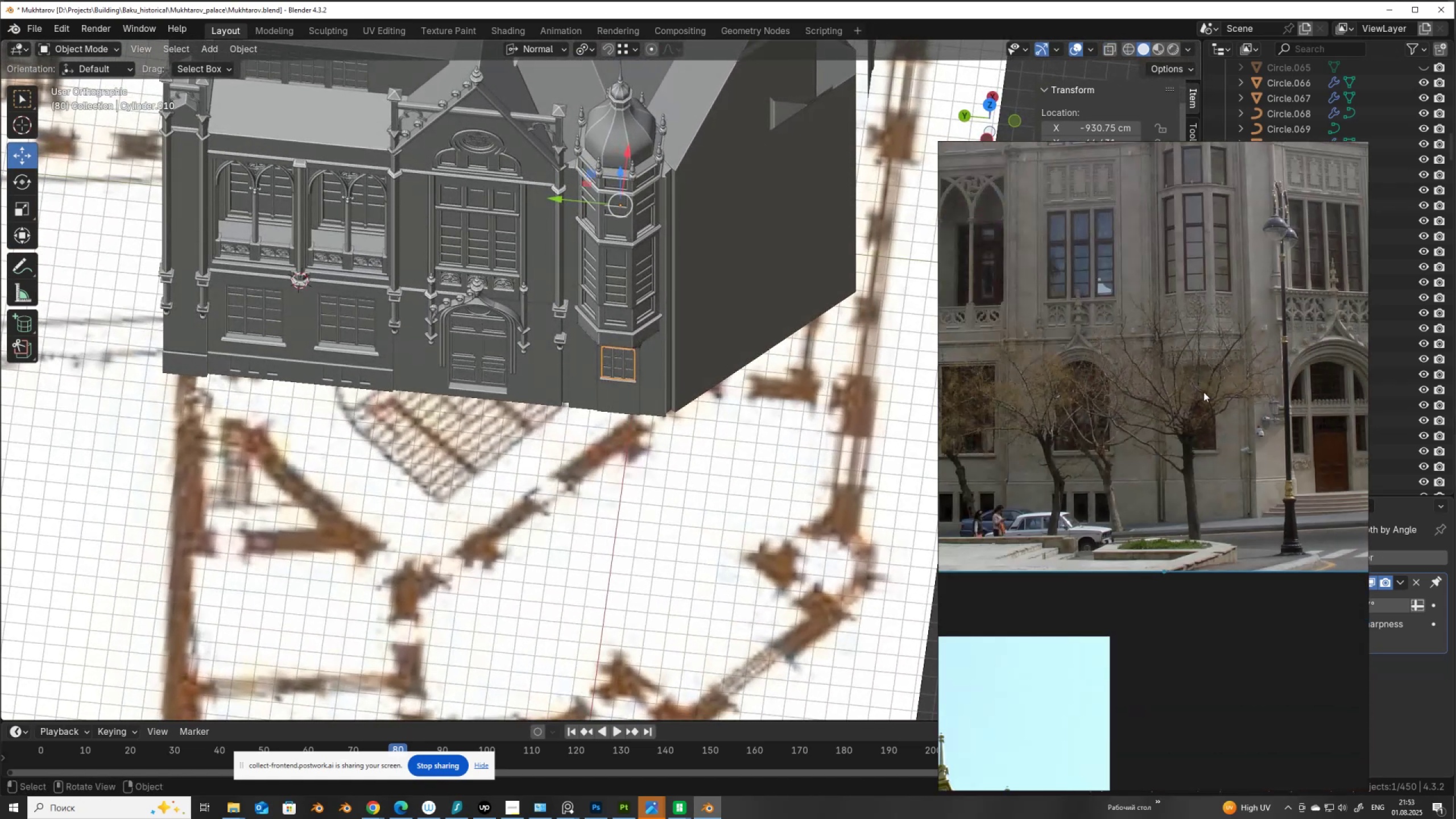 
scroll: coordinate [491, 279], scroll_direction: up, amount: 4.0
 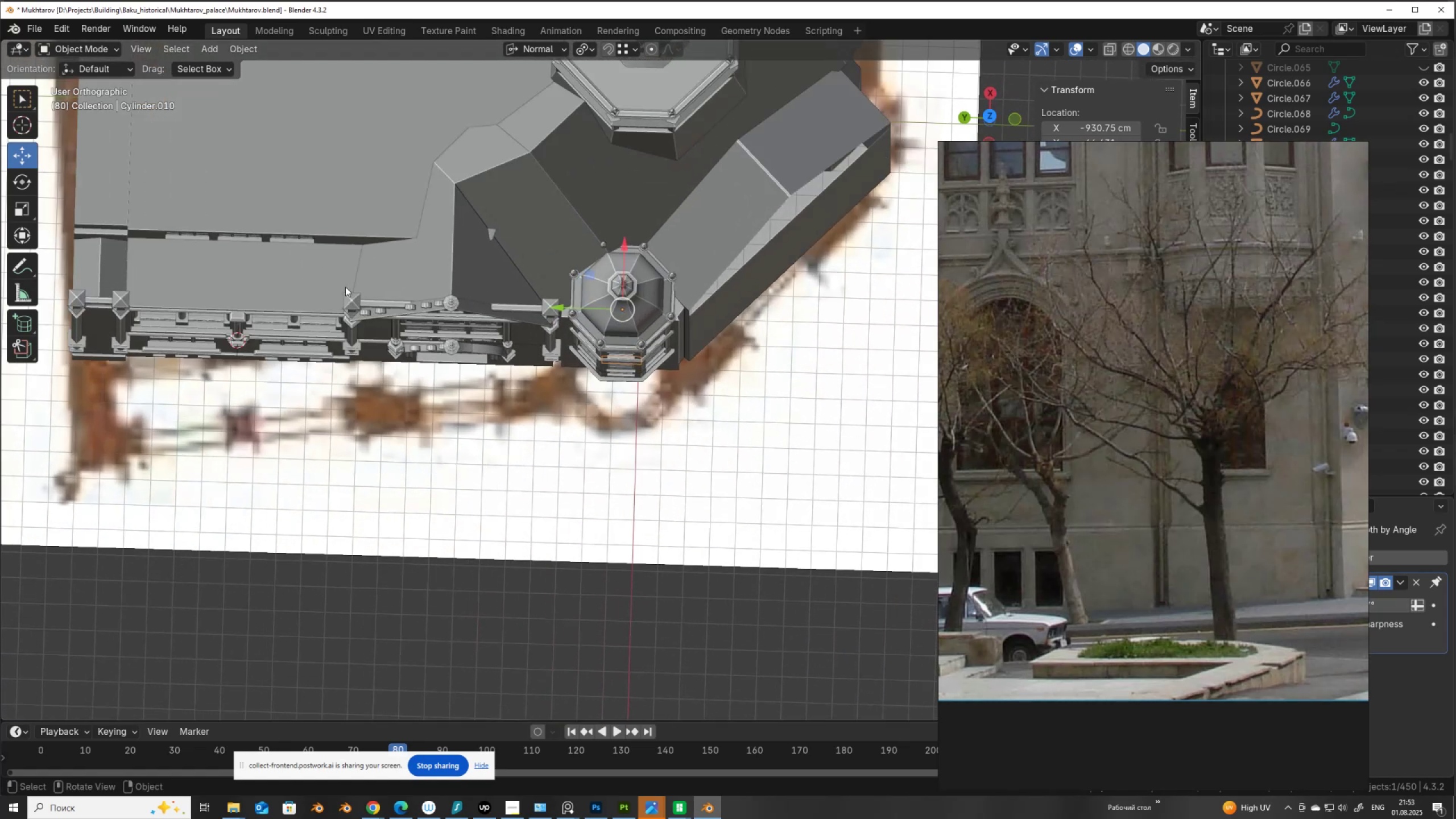 
left_click_drag(start_coordinate=[345, 287], to_coordinate=[558, 397])
 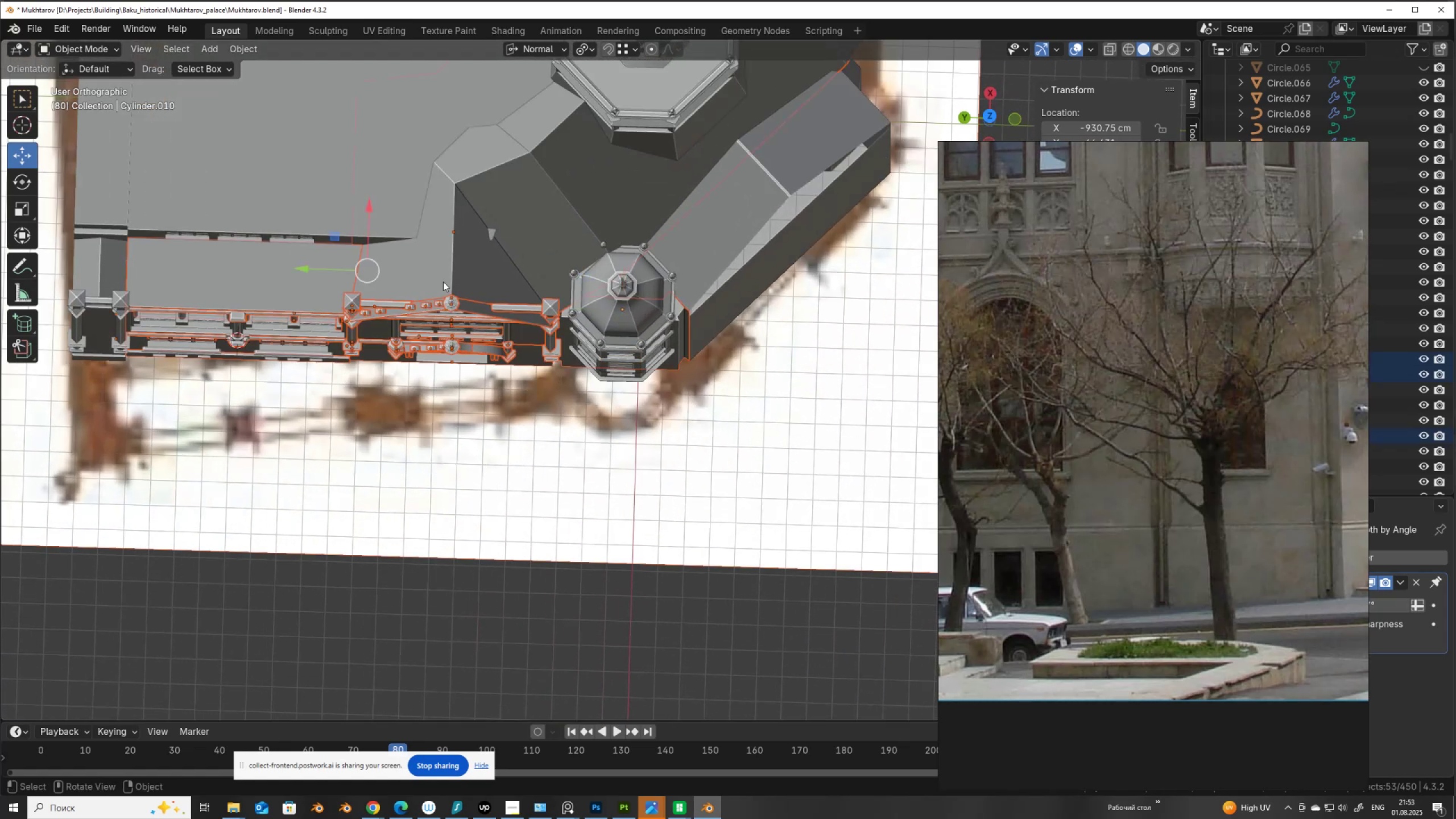 
hold_key(key=ControlLeft, duration=0.64)
left_click_drag(start_coordinate=[261, 280], to_coordinate=[207, 429])
 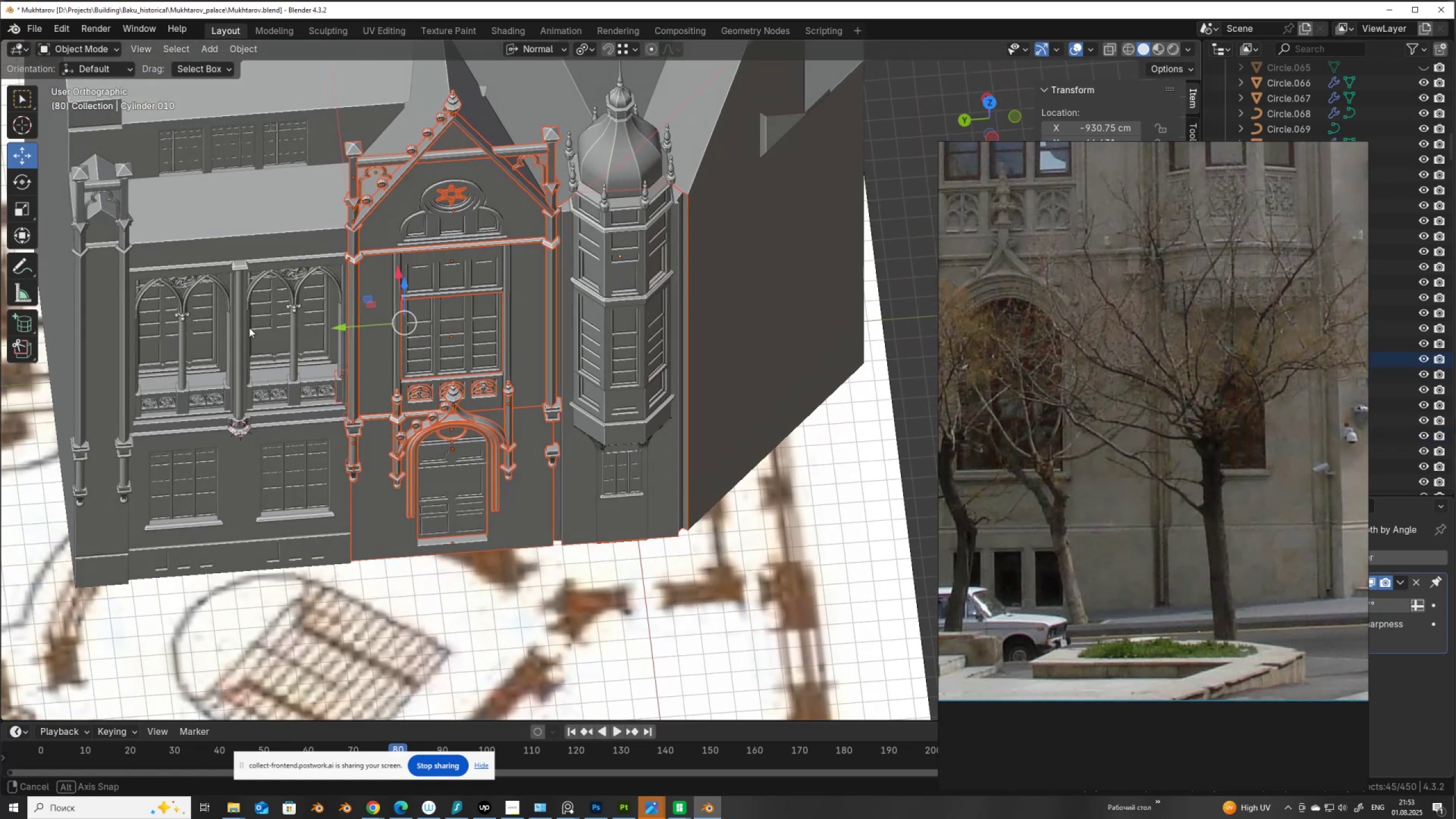 
scroll: coordinate [242, 335], scroll_direction: down, amount: 1.0
 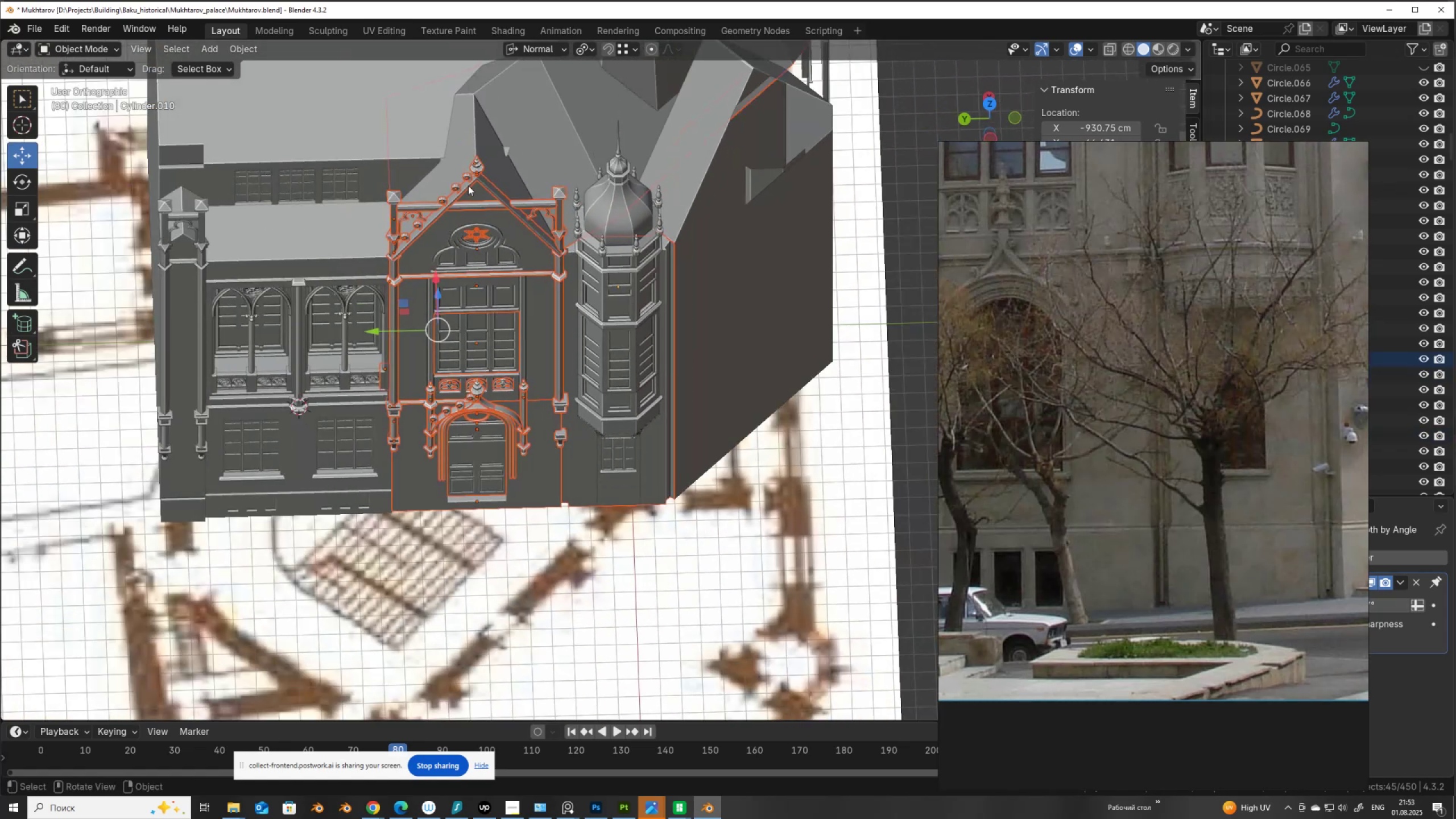 
hold_key(key=ControlLeft, duration=1.5)
left_click_drag(start_coordinate=[464, 100], to_coordinate=[712, 184])
 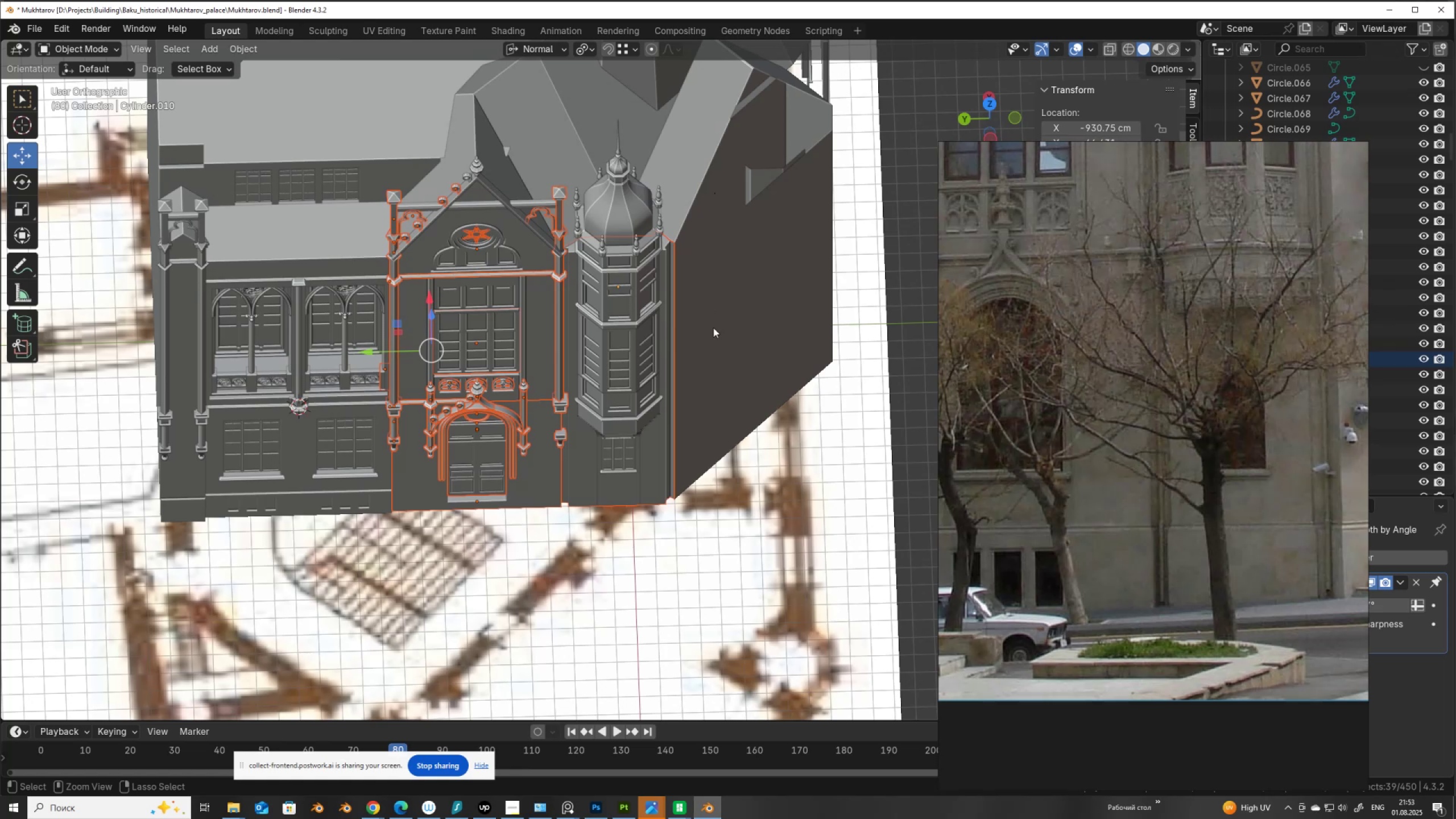 
left_click_drag(start_coordinate=[704, 318], to_coordinate=[646, 230])
 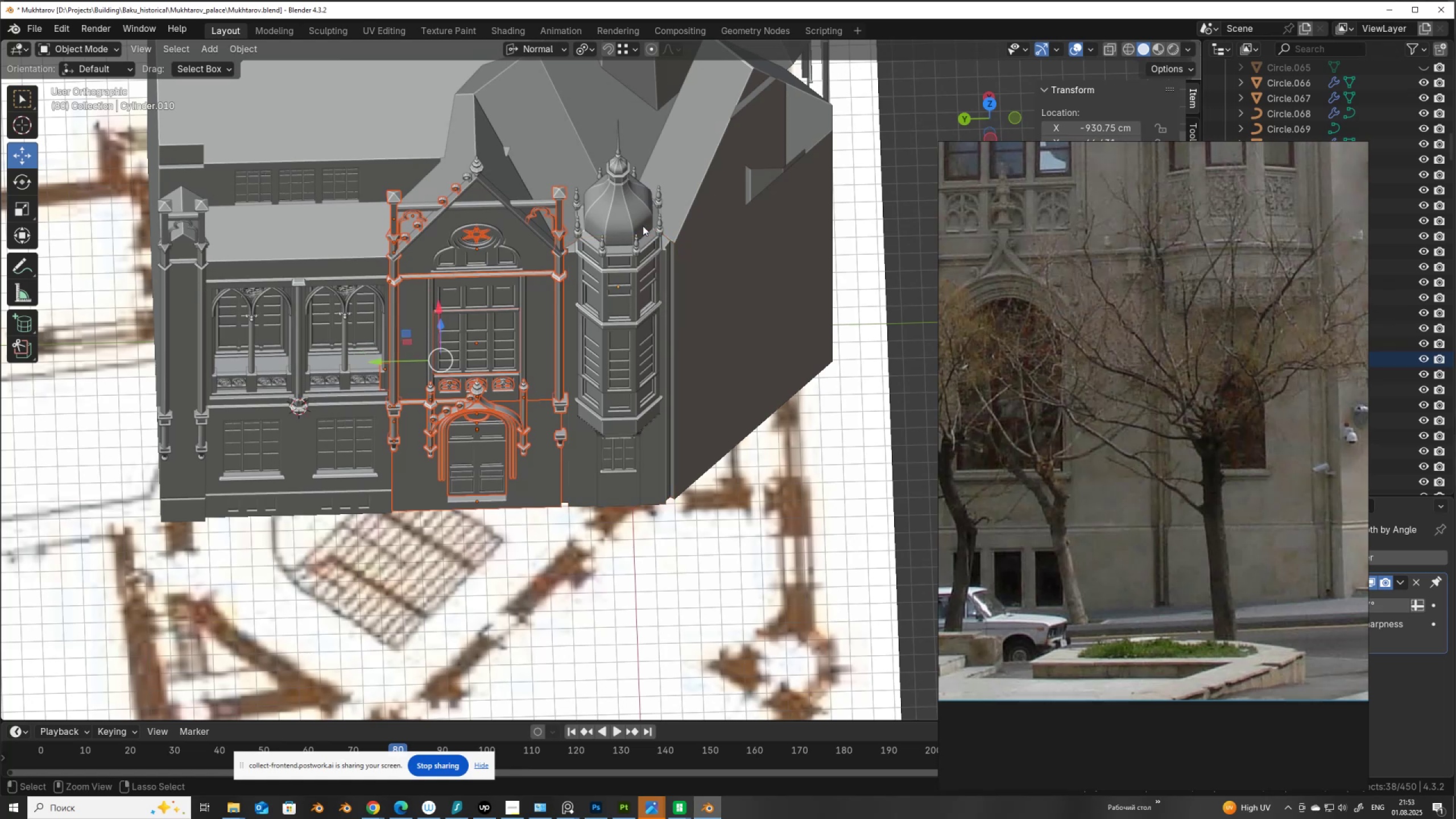 
key(Control+ControlLeft)
 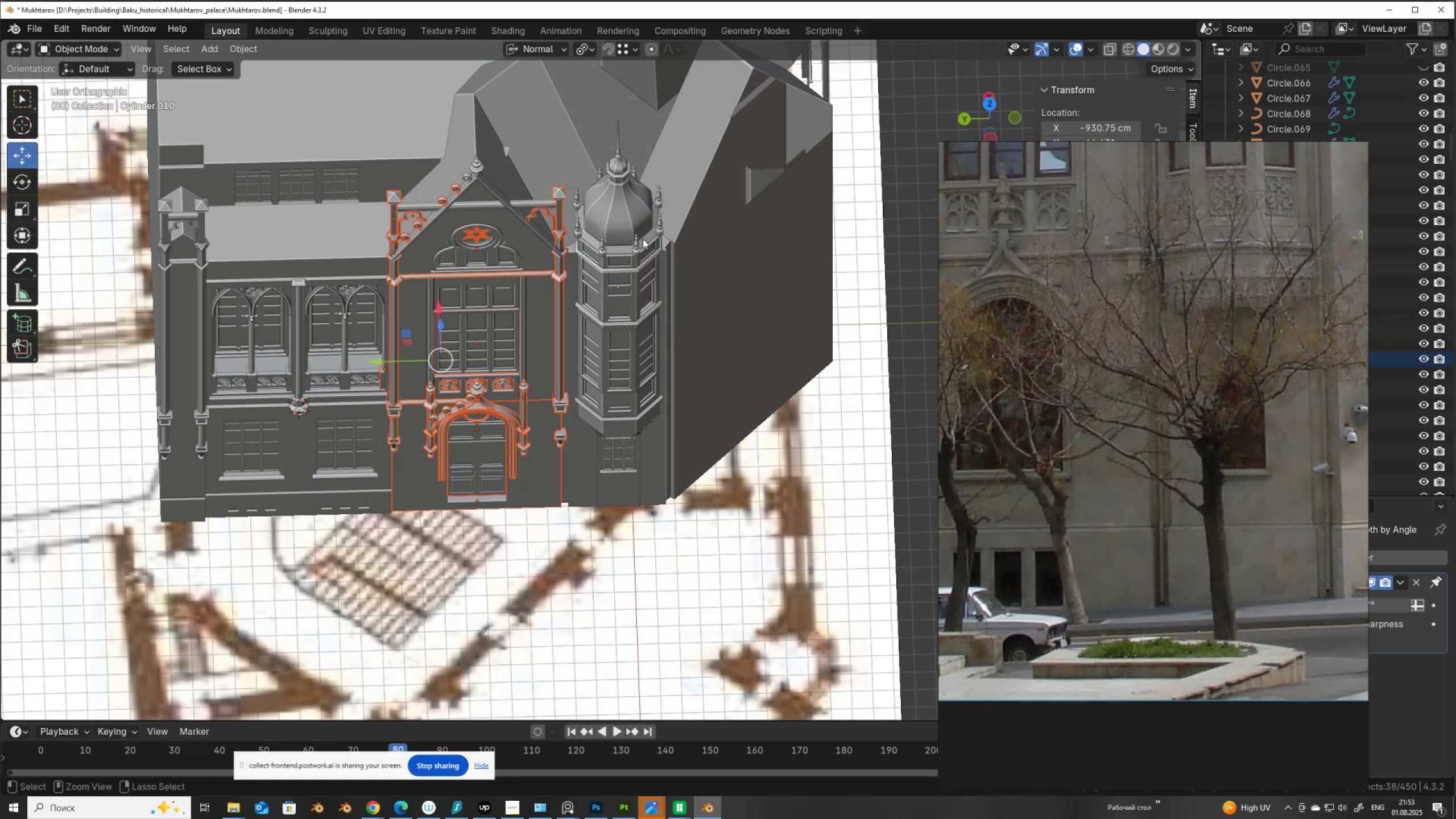 
key(Control+ControlLeft)
 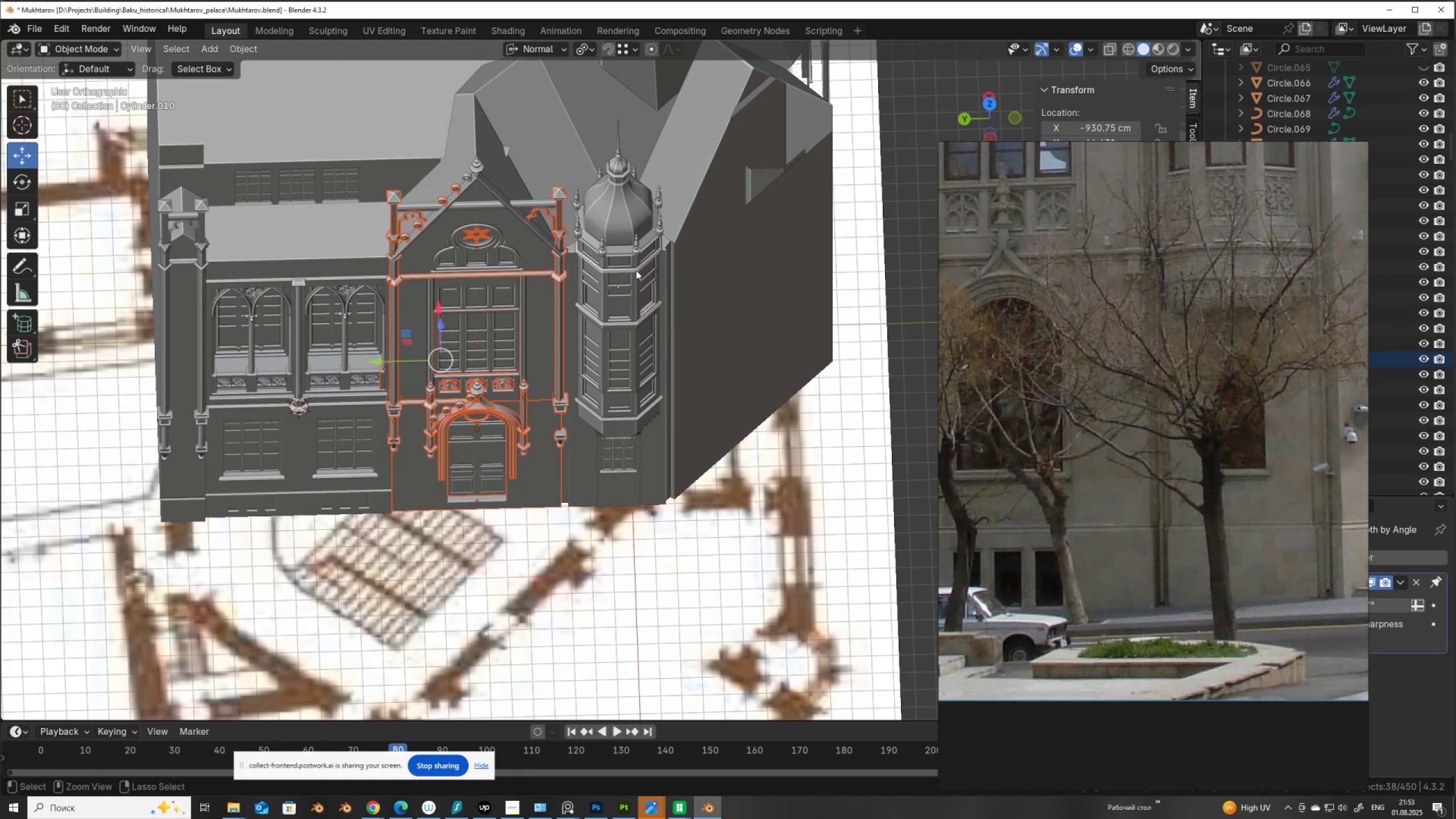 
key(Control+ControlLeft)
 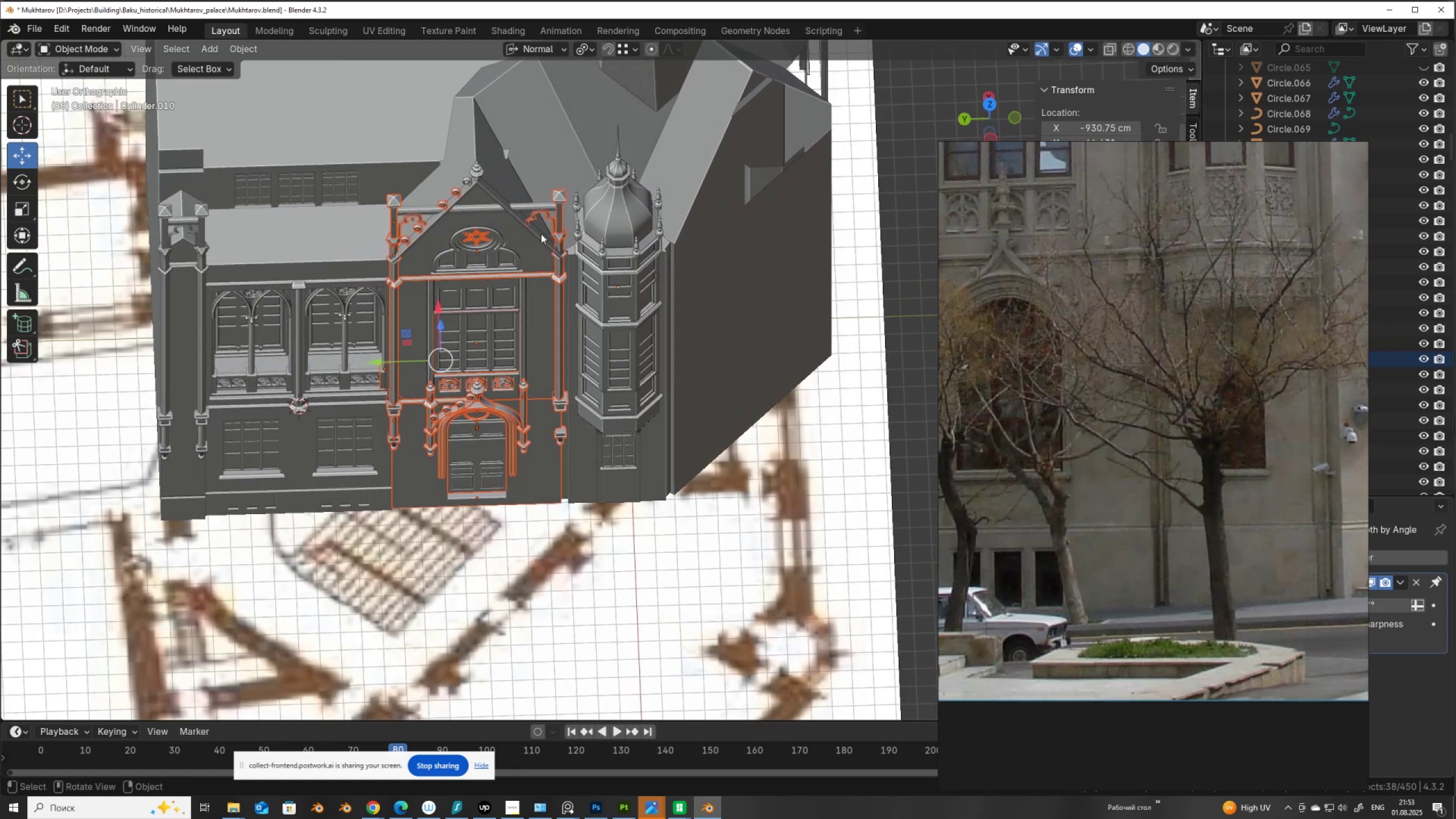 
hold_key(key=ShiftLeft, duration=1.21)
left_click([437, 140])
 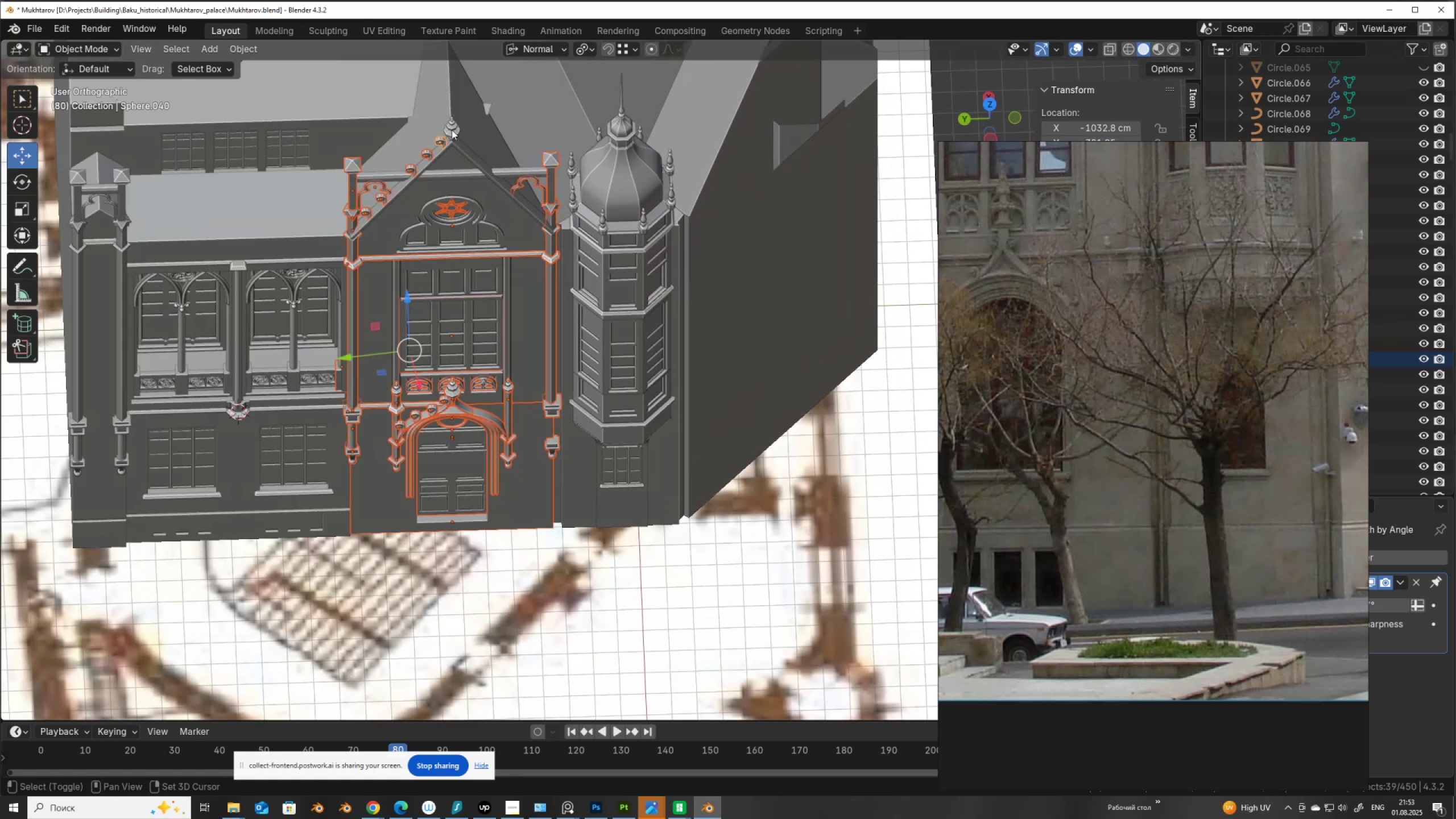 
left_click([452, 130])
 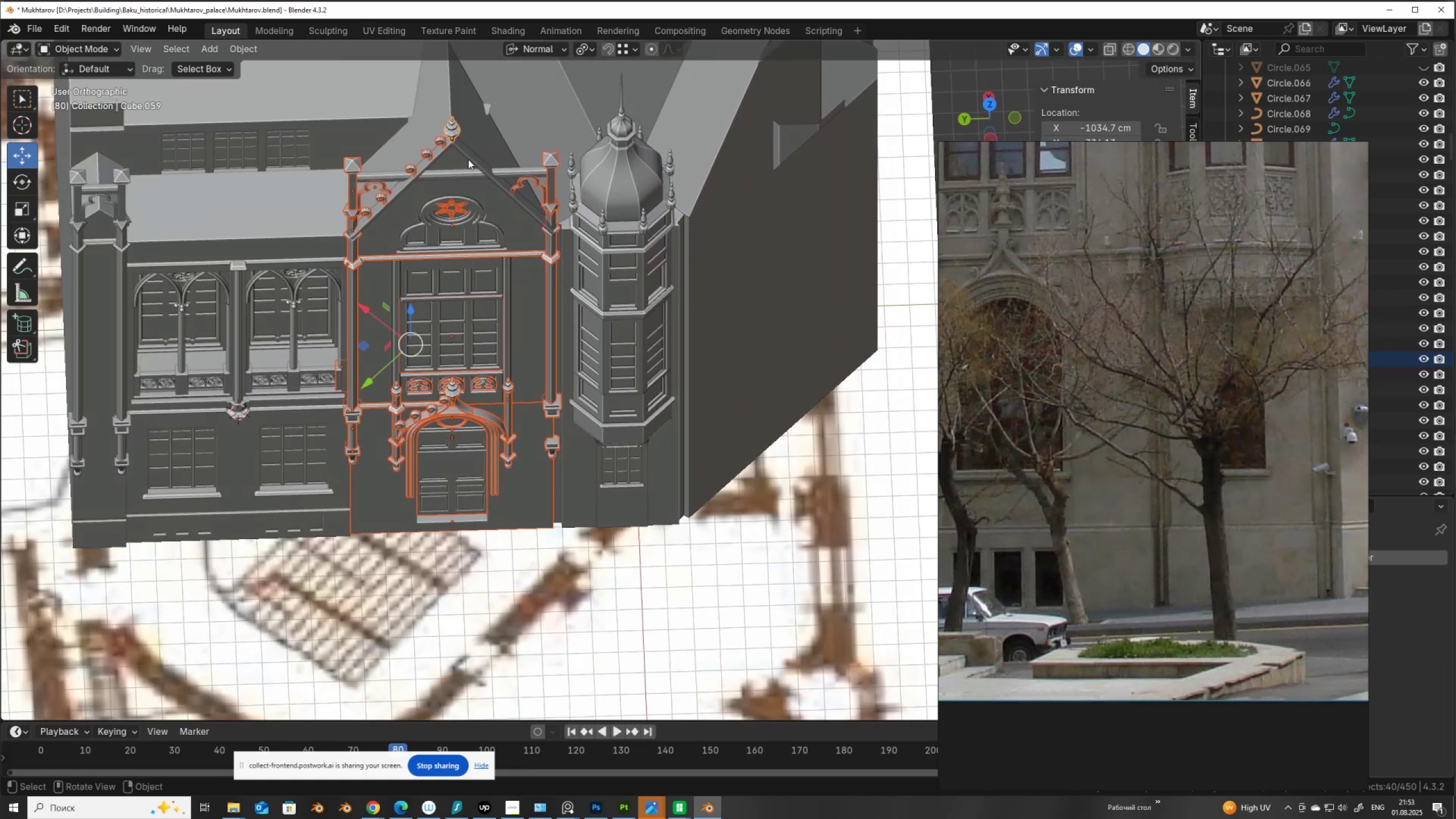 
hold_key(key=ShiftLeft, duration=1.5)
left_click([459, 171])
 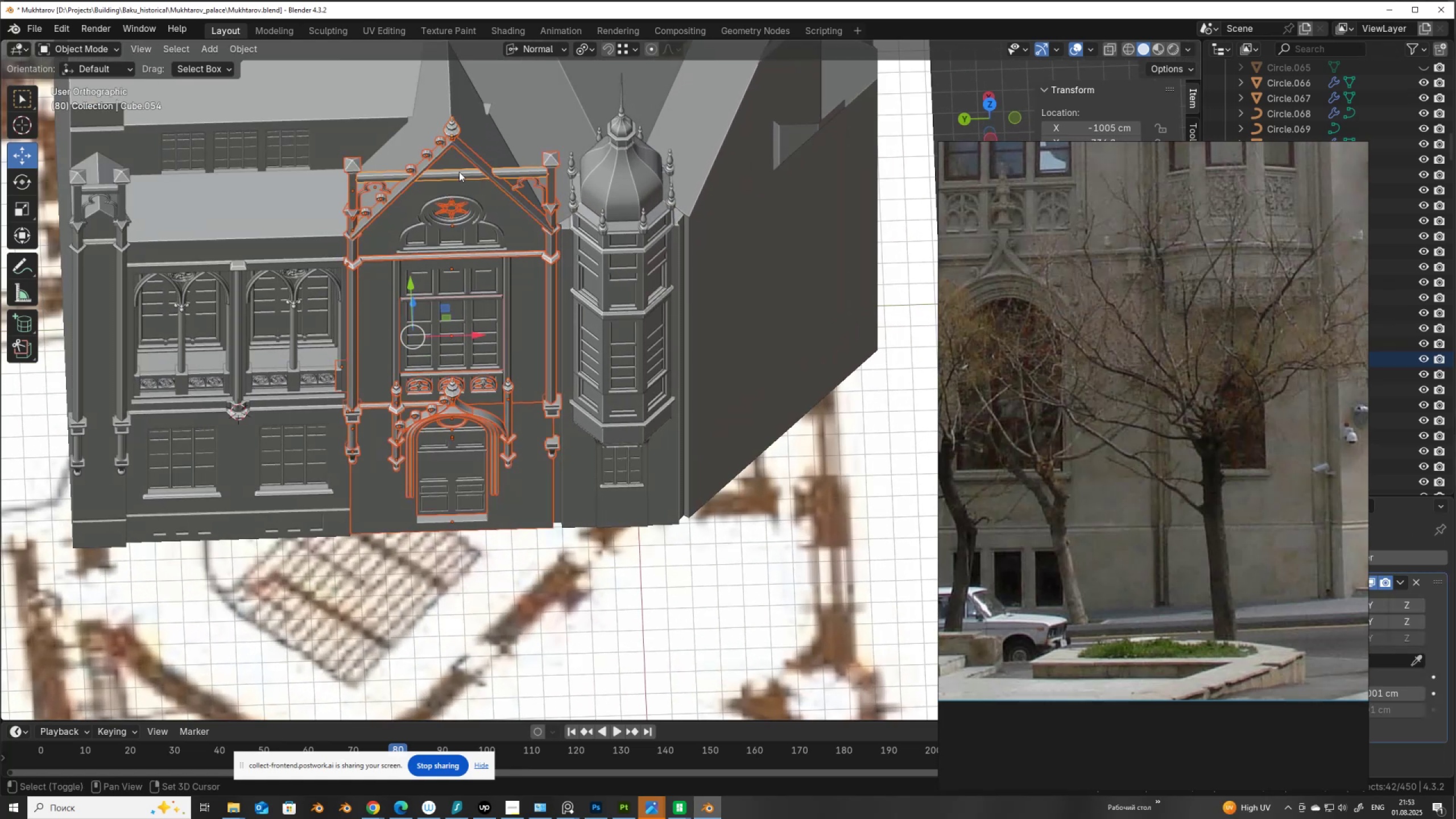 
key(Shift+ShiftLeft)
 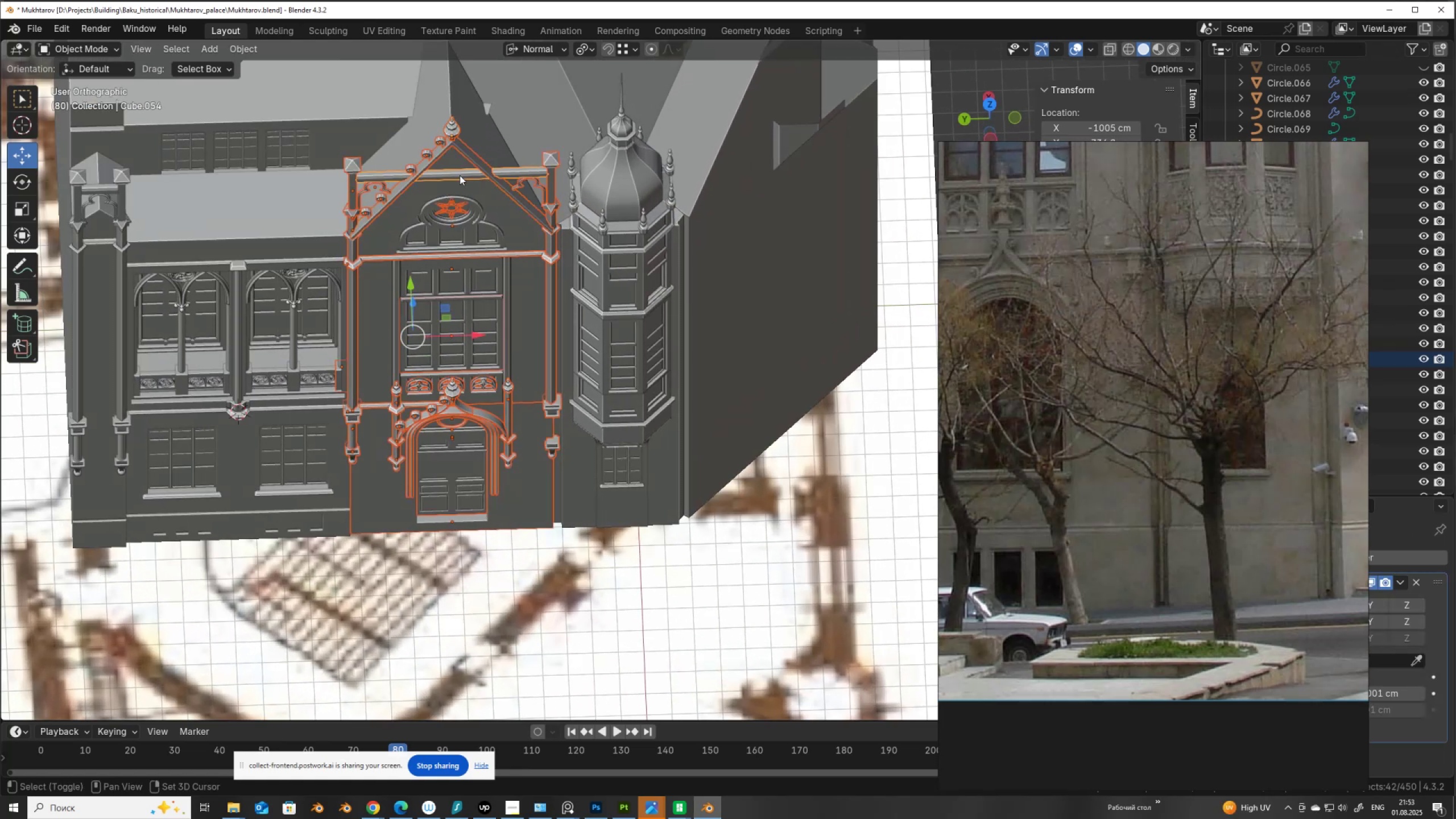 
key(Shift+ShiftLeft)
 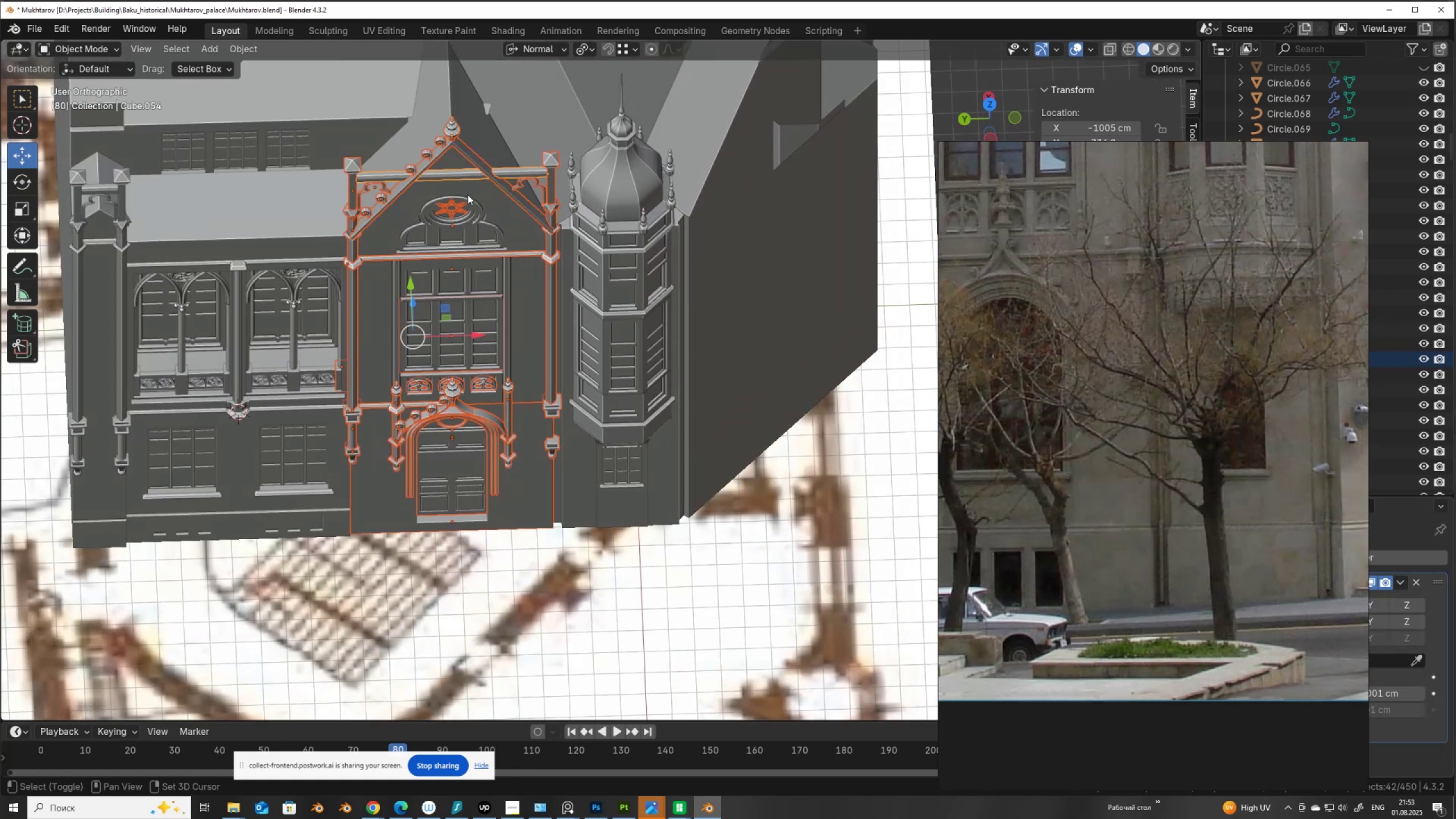 
key(Shift+ShiftLeft)
 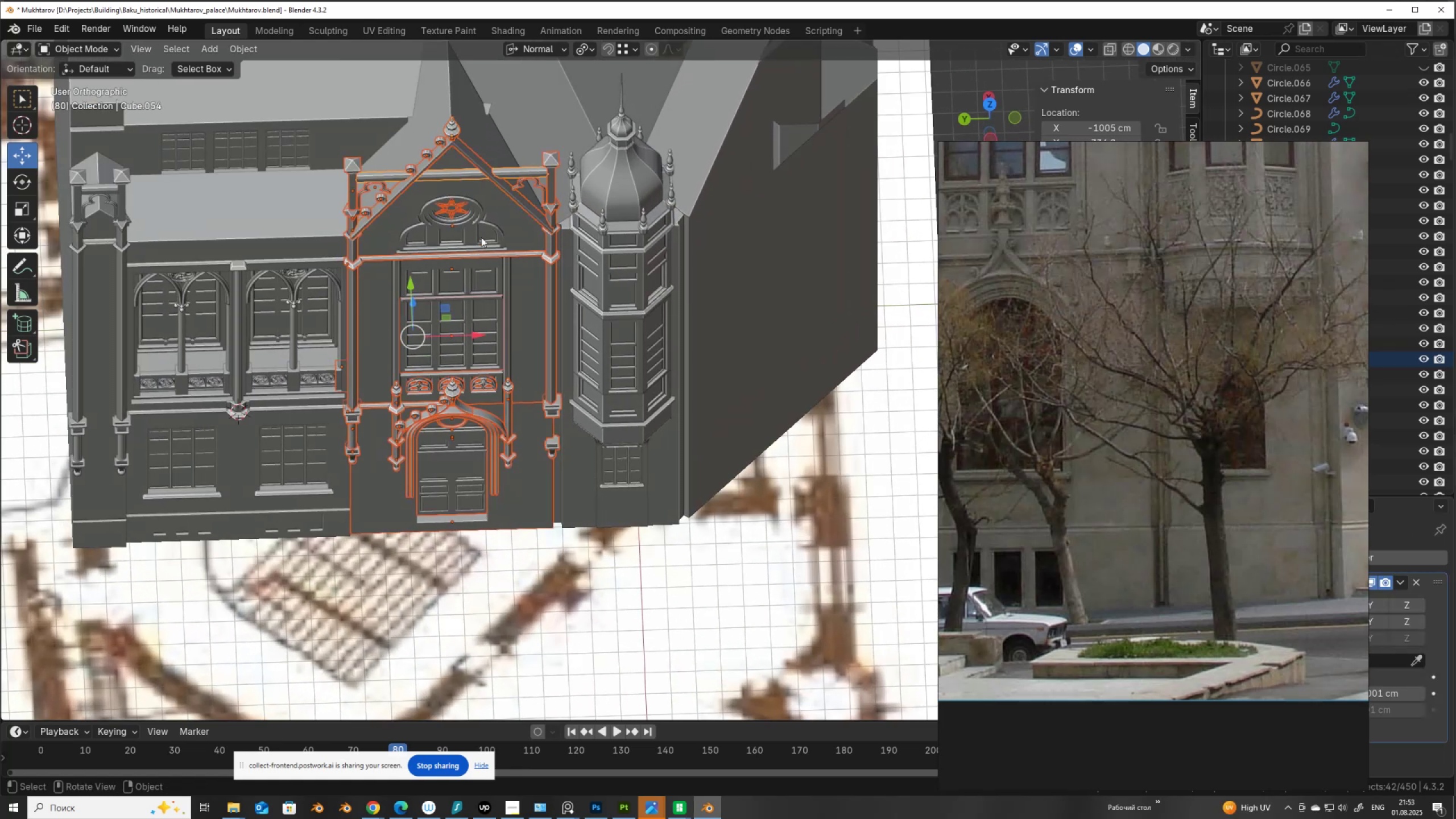 
hold_key(key=ShiftLeft, duration=0.98)
left_click([491, 224])
 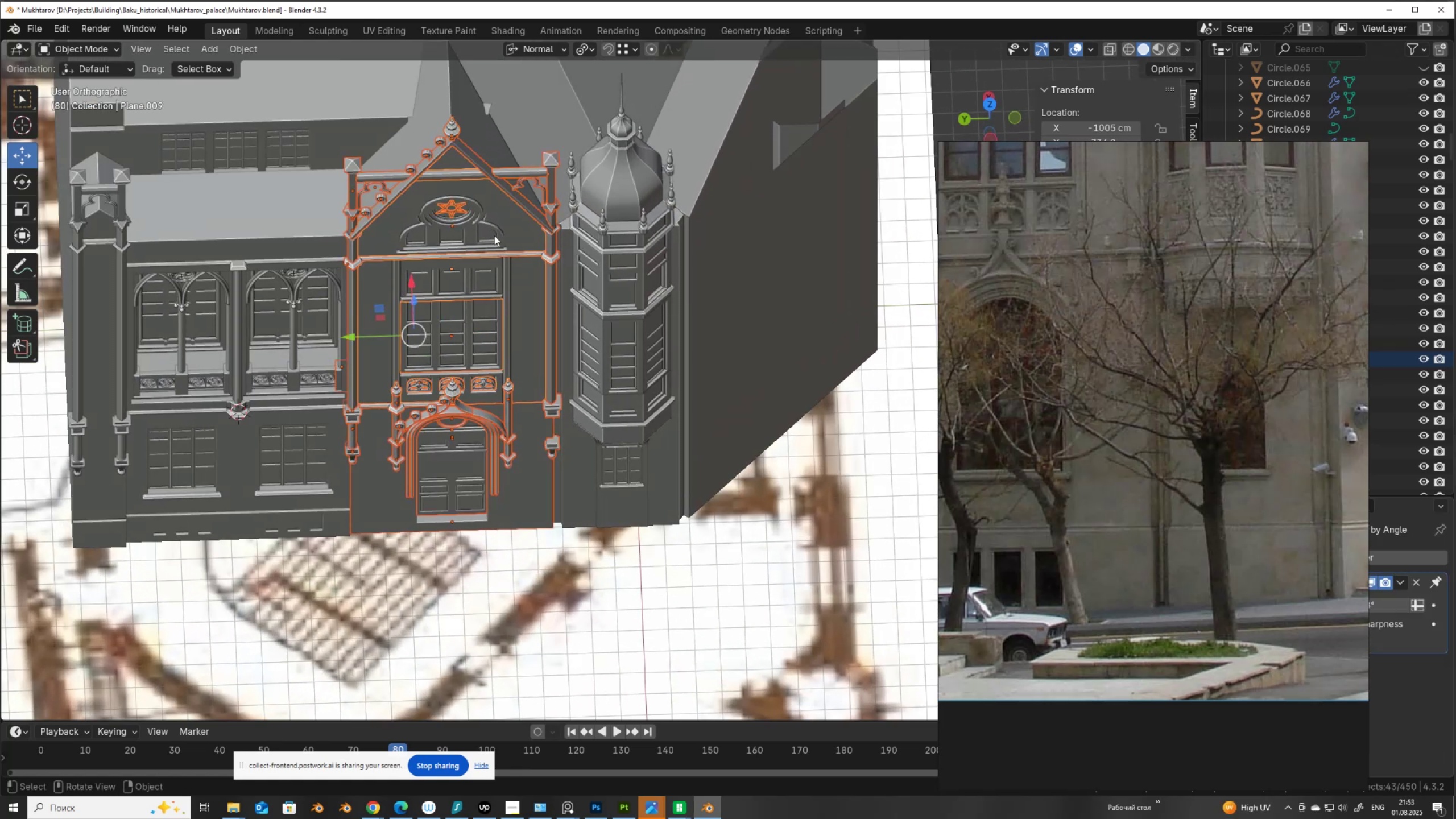 
key(G)
 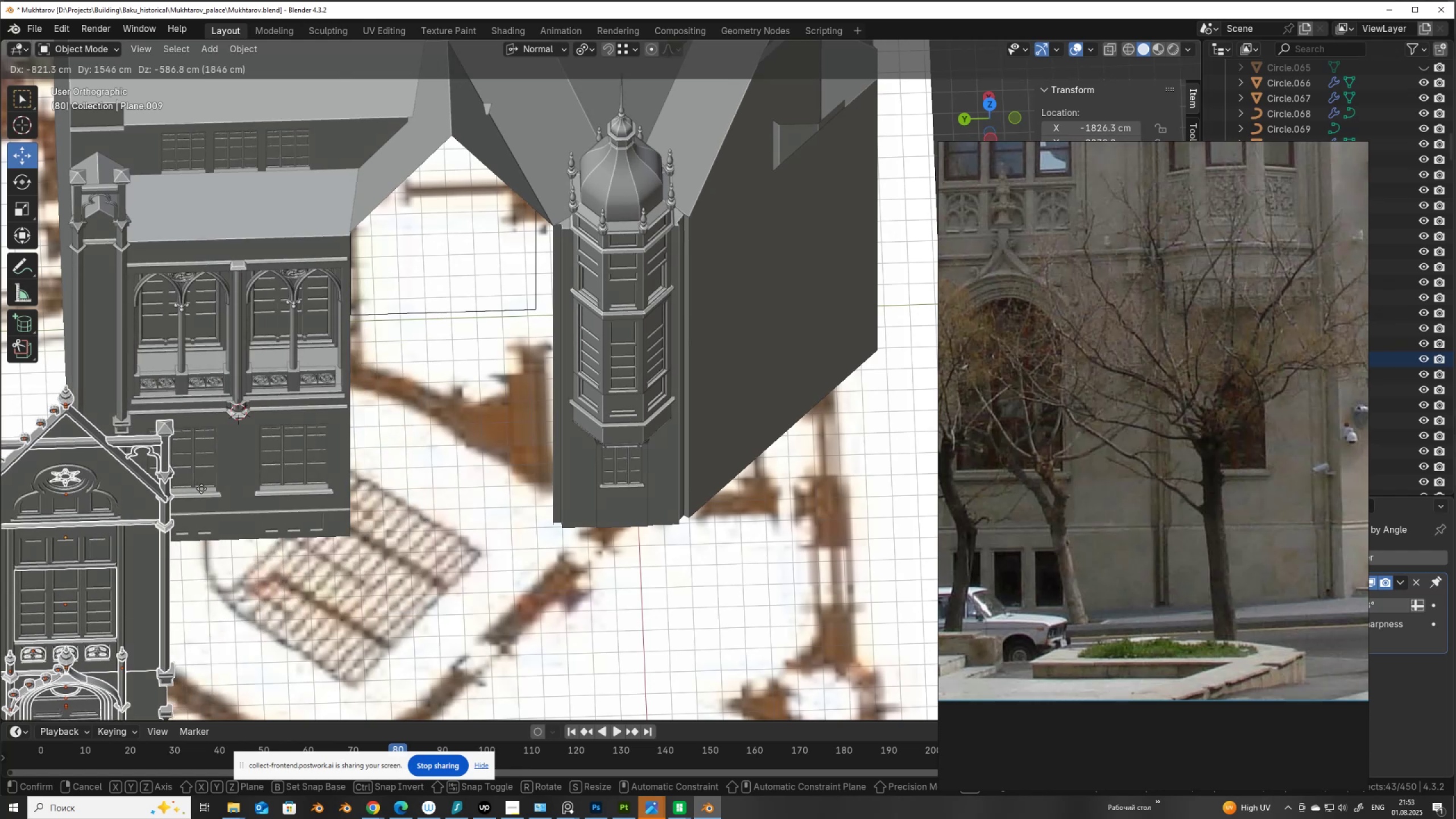 
right_click([201, 489])
 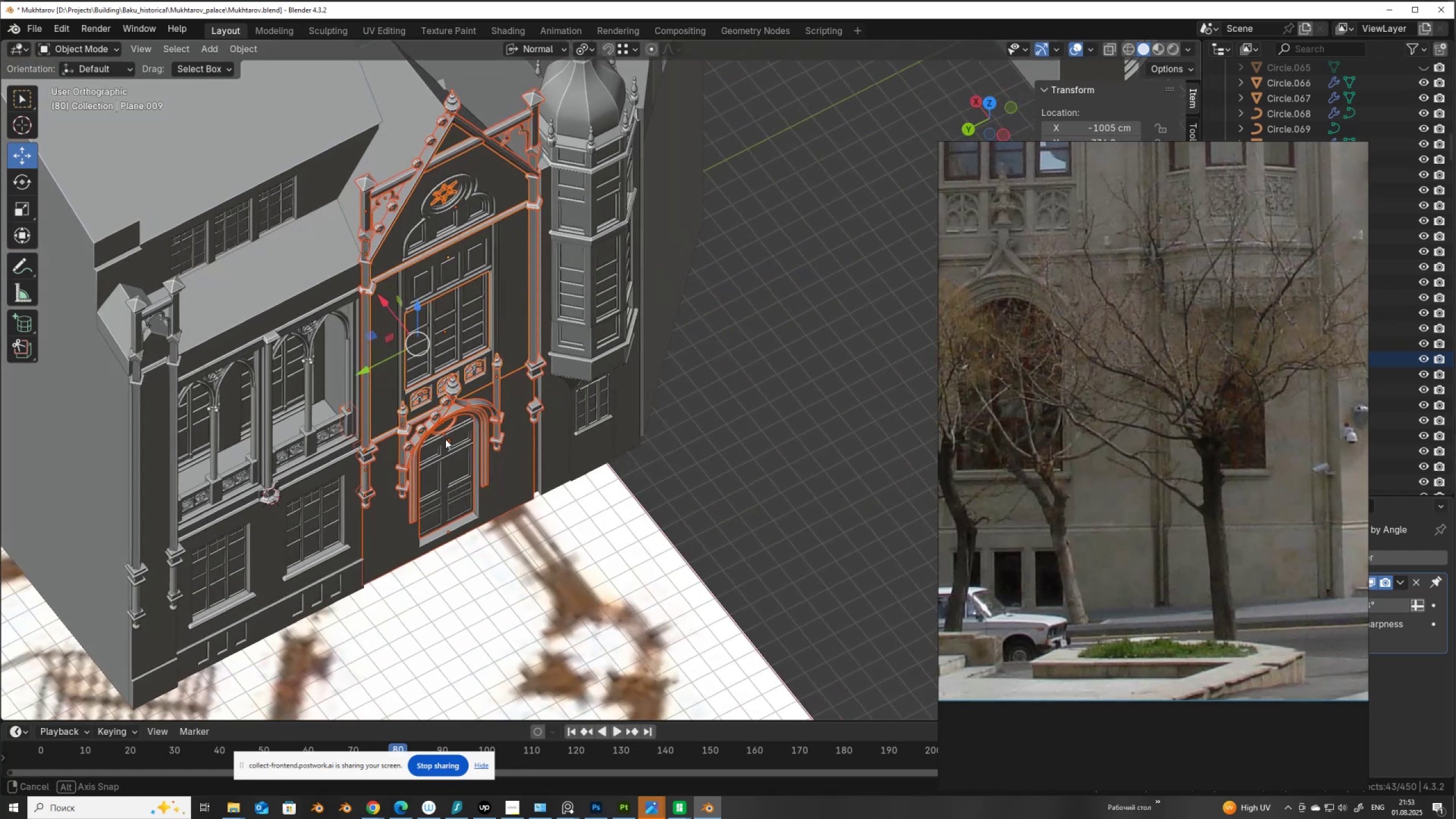 
hold_key(key=ControlLeft, duration=1.28)
left_click_drag(start_coordinate=[344, 407], to_coordinate=[346, 419])
 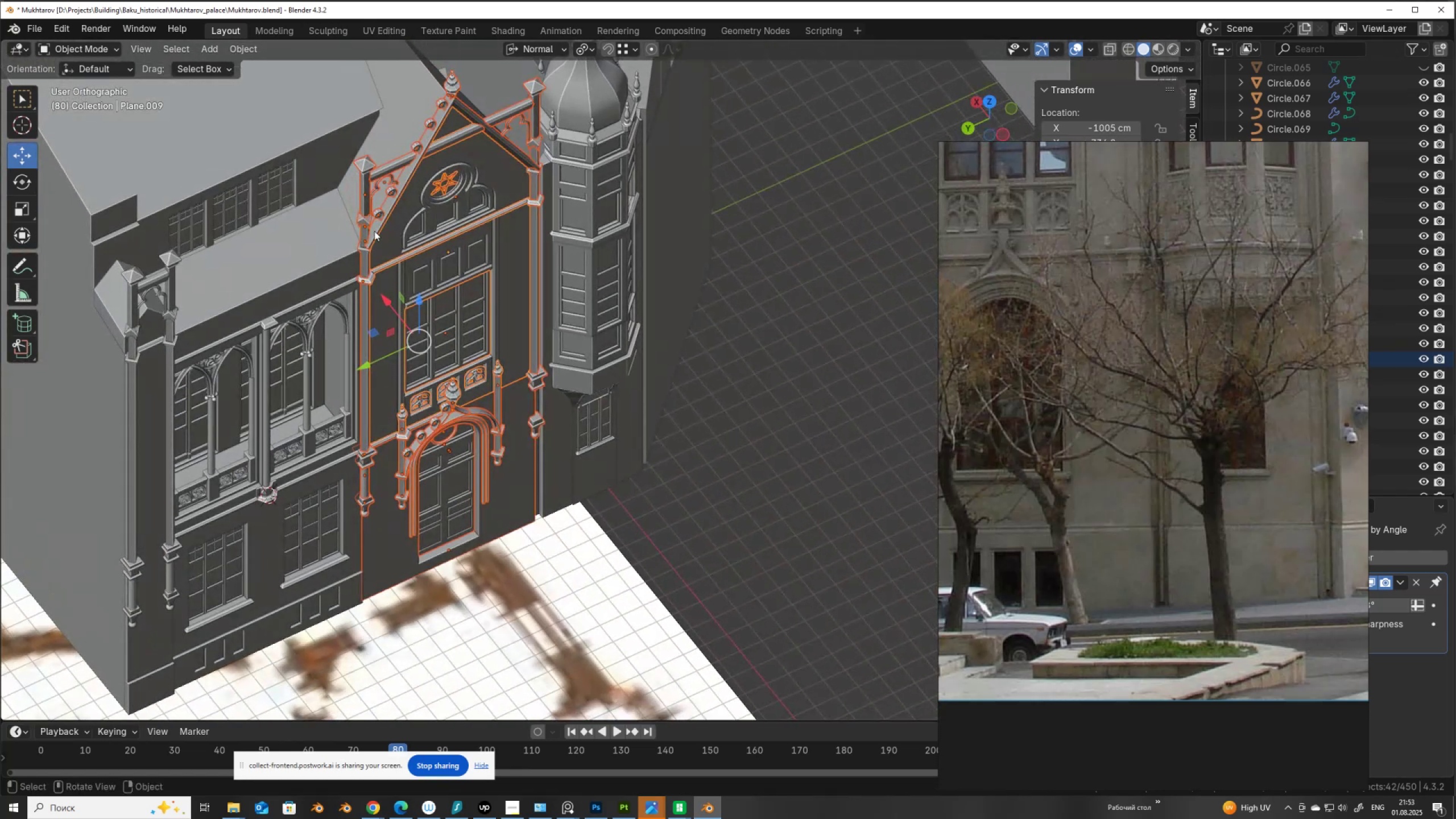 
left_click_drag(start_coordinate=[384, 303], to_coordinate=[387, 312])
 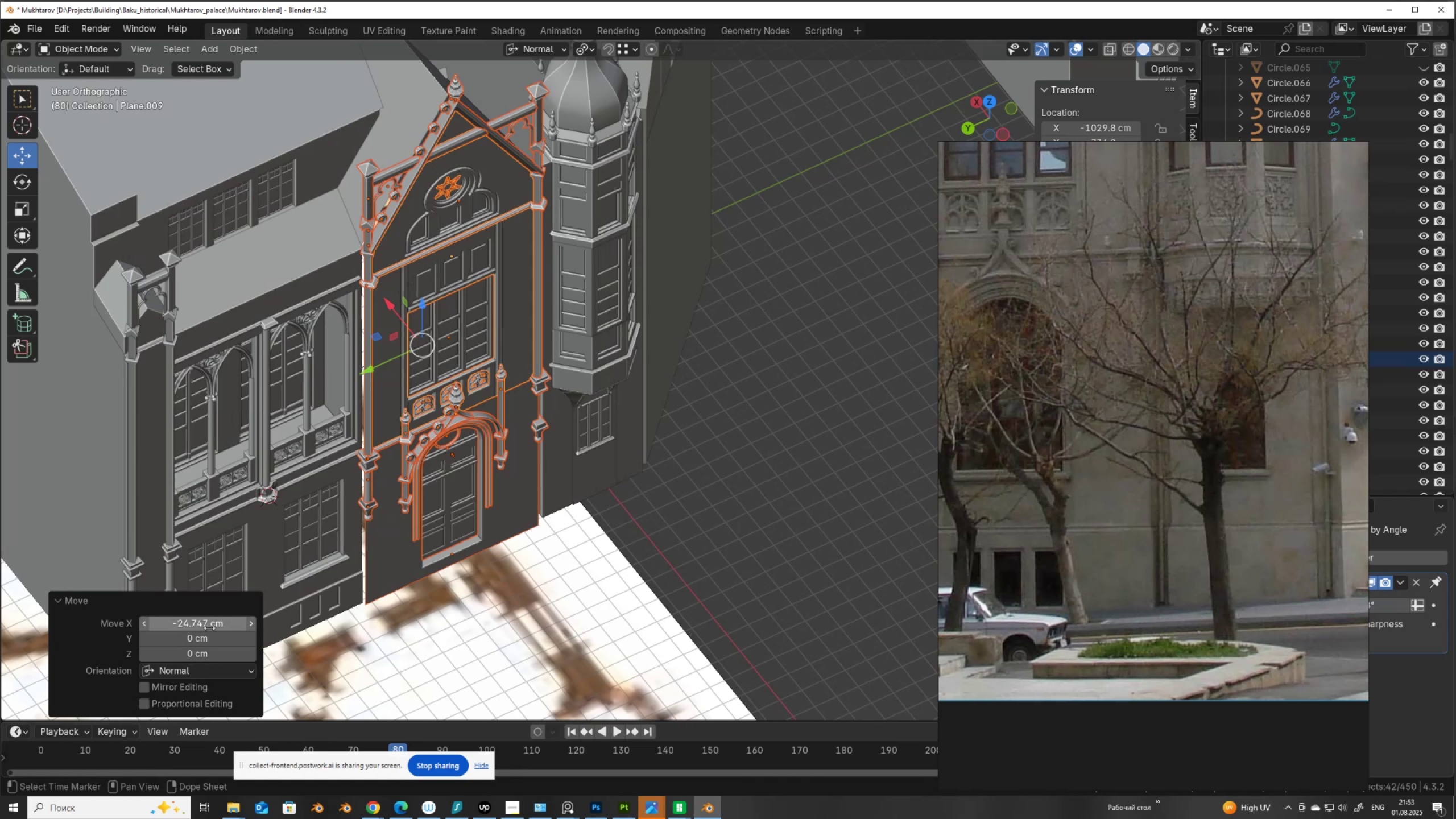 
left_click([210, 621])
 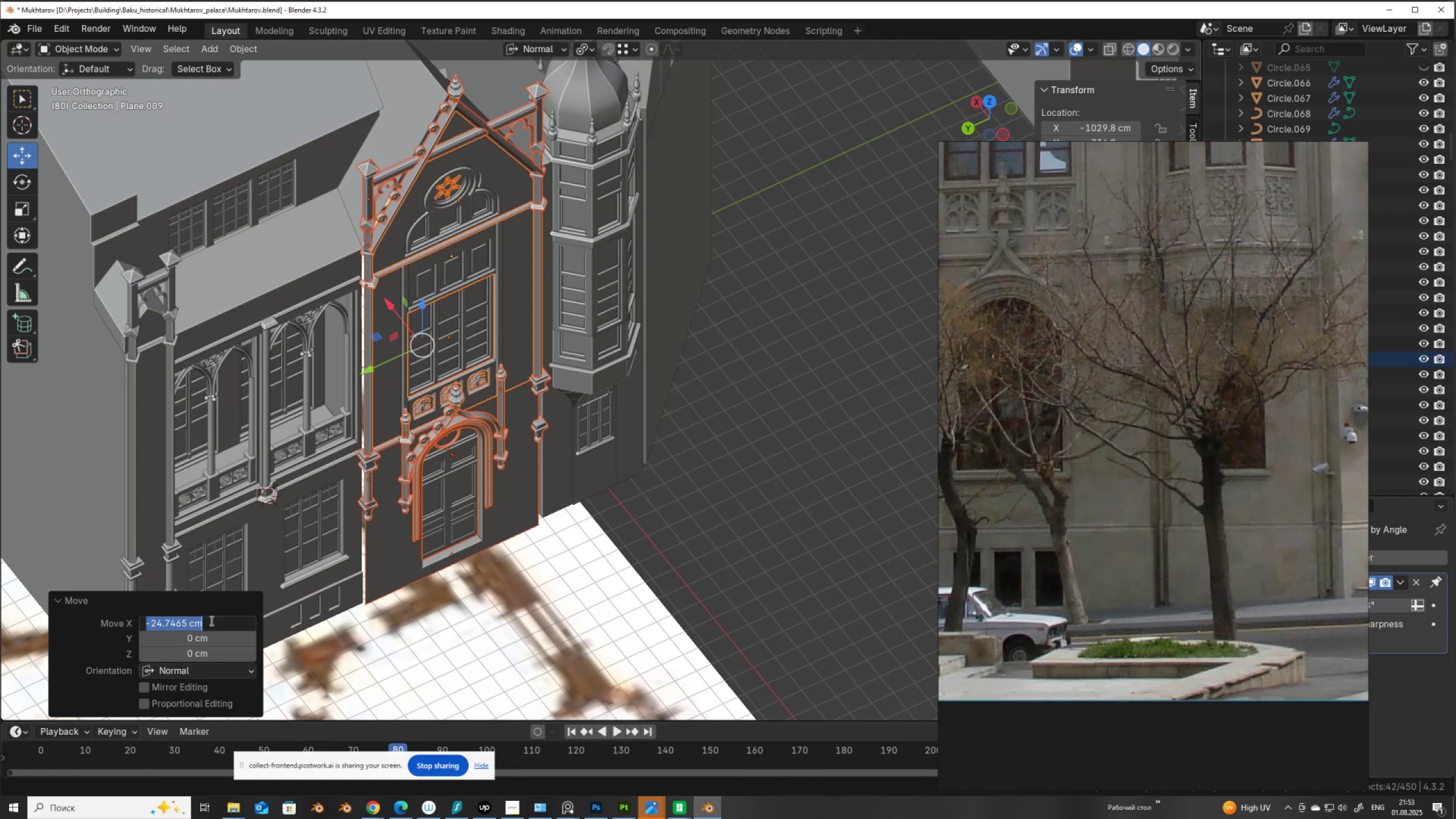 
key(NumpadSubtract)
 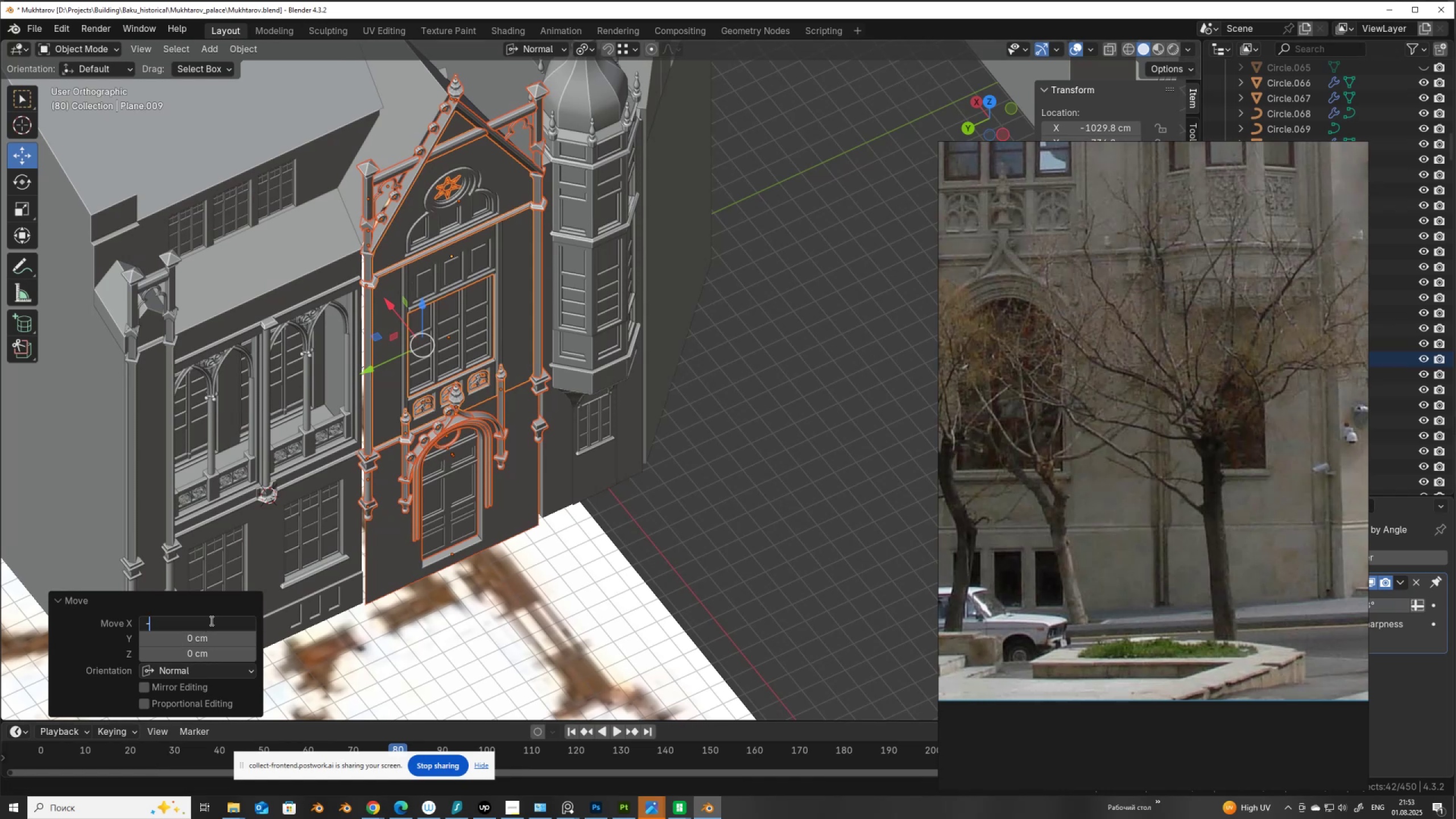 
key(Numpad2)
 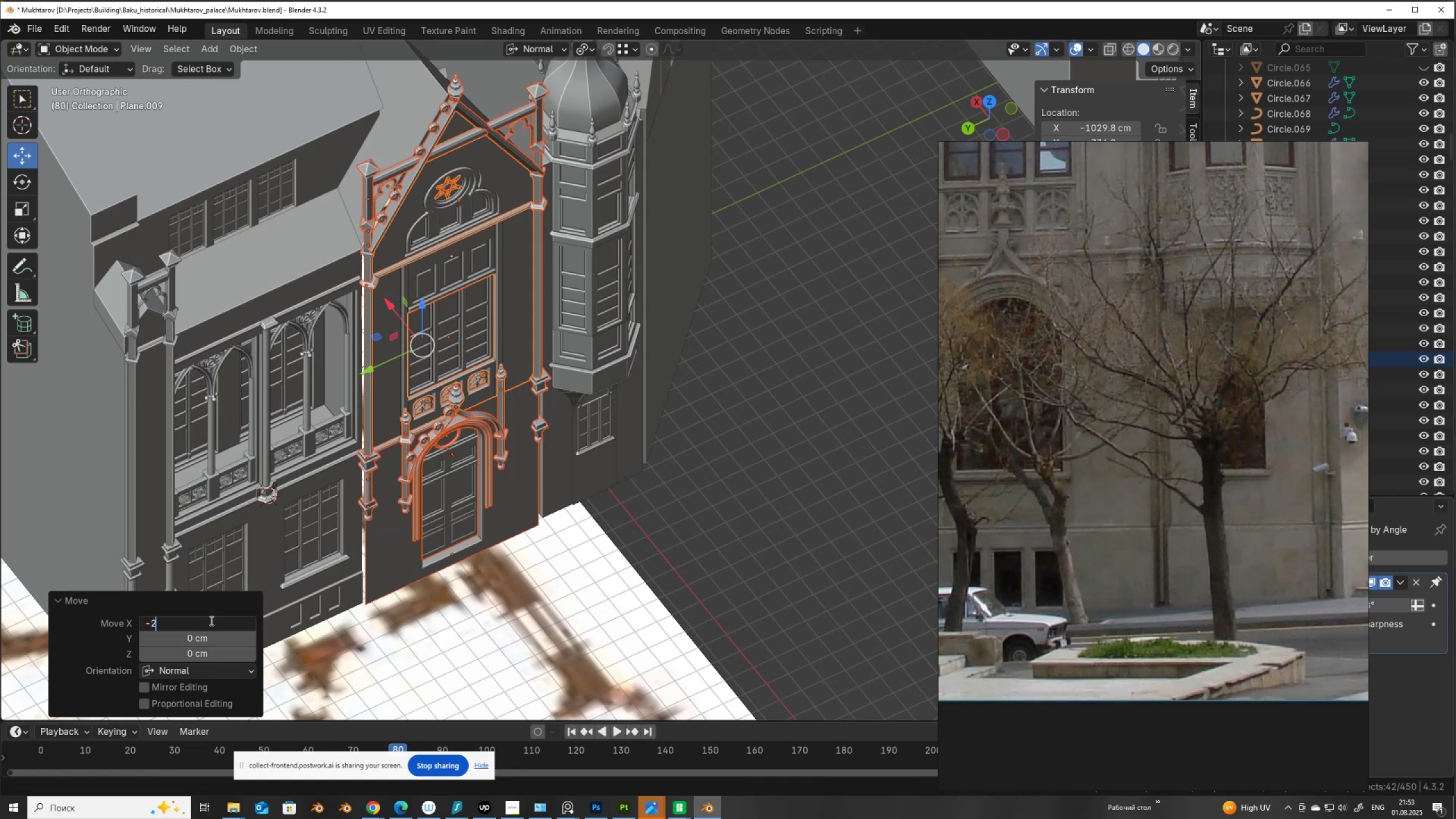 
key(Numpad0)
 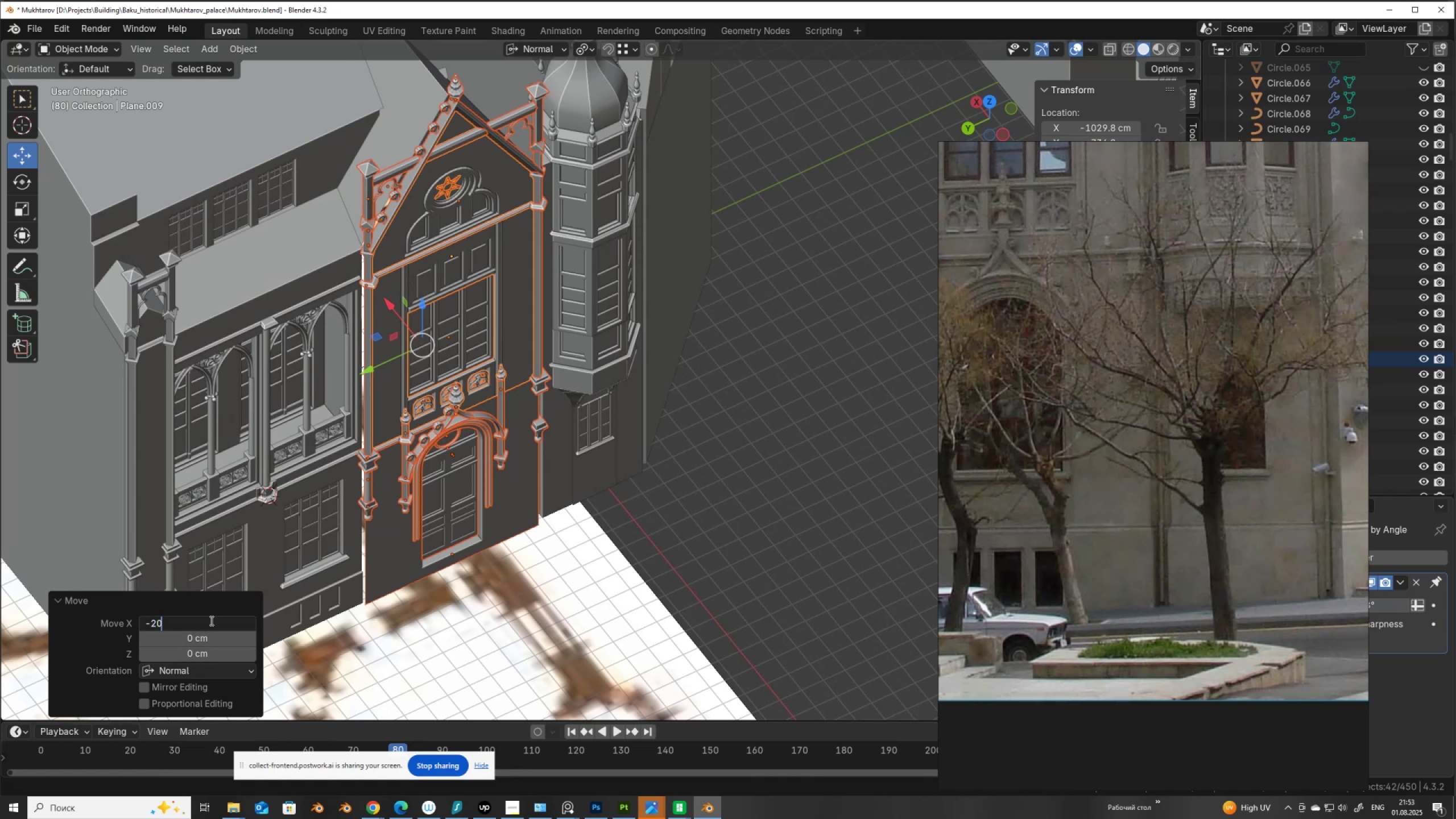 
key(NumpadEnter)
 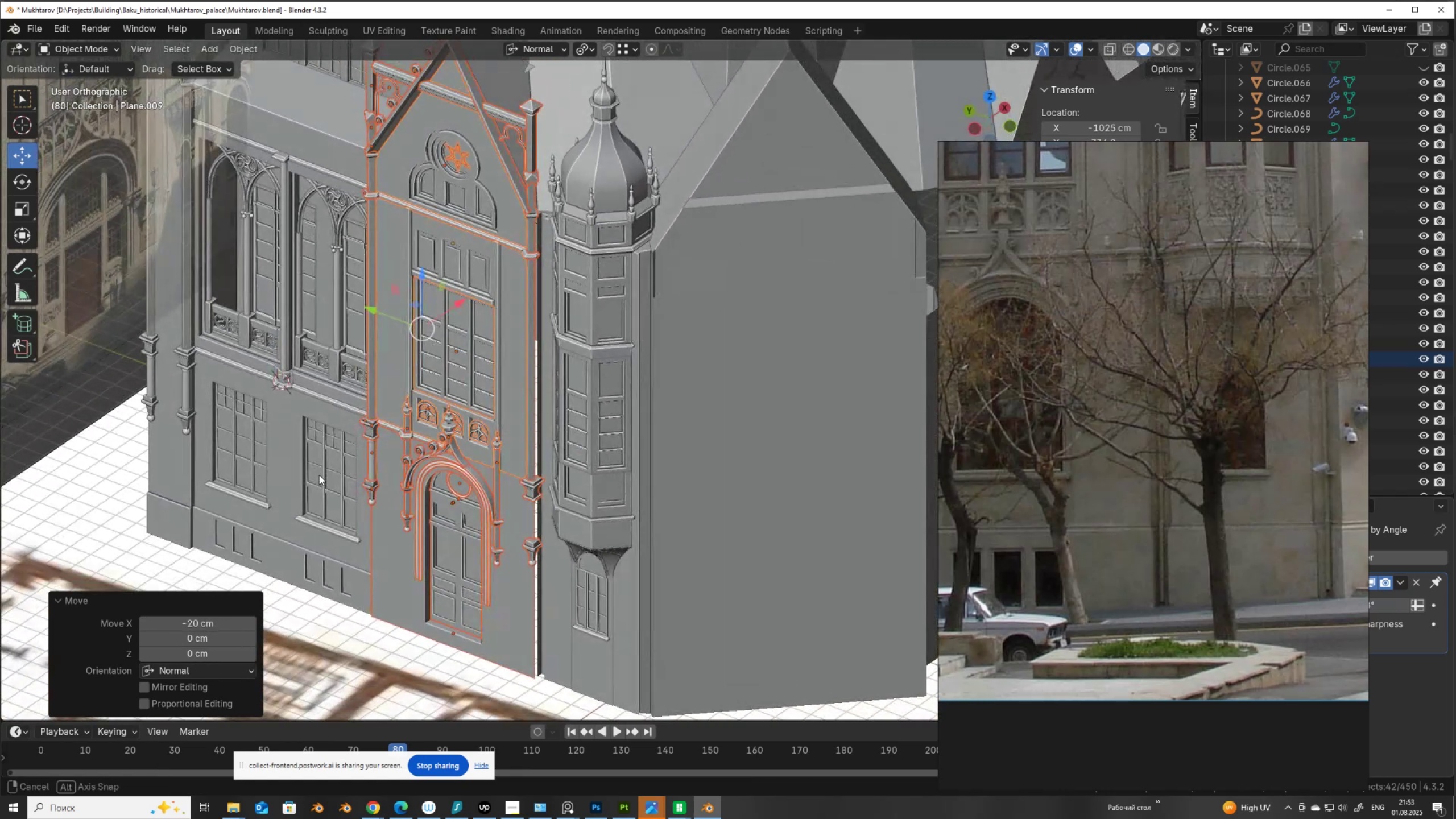 
wait(7.79)
 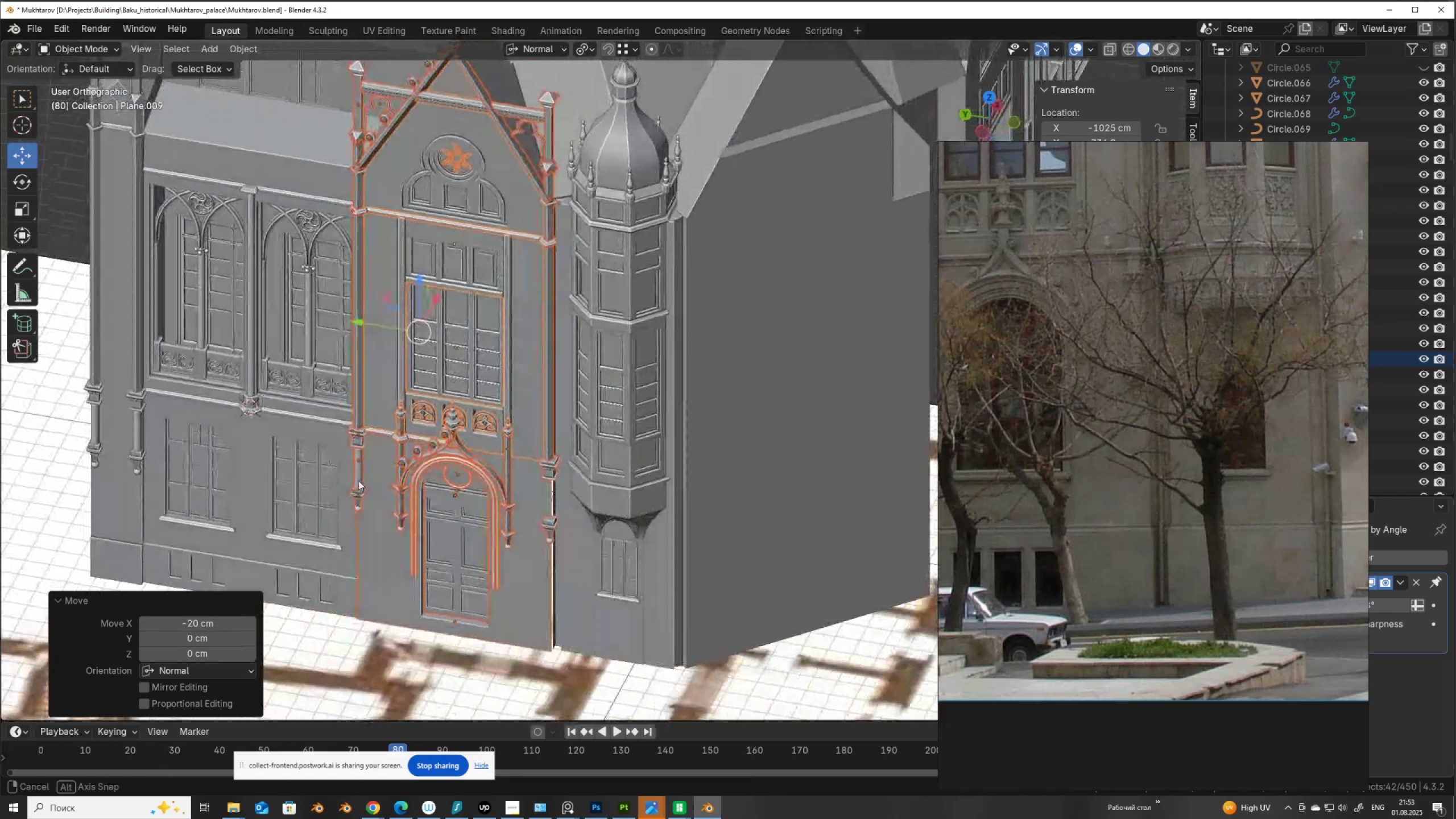 
left_click([522, 622])
 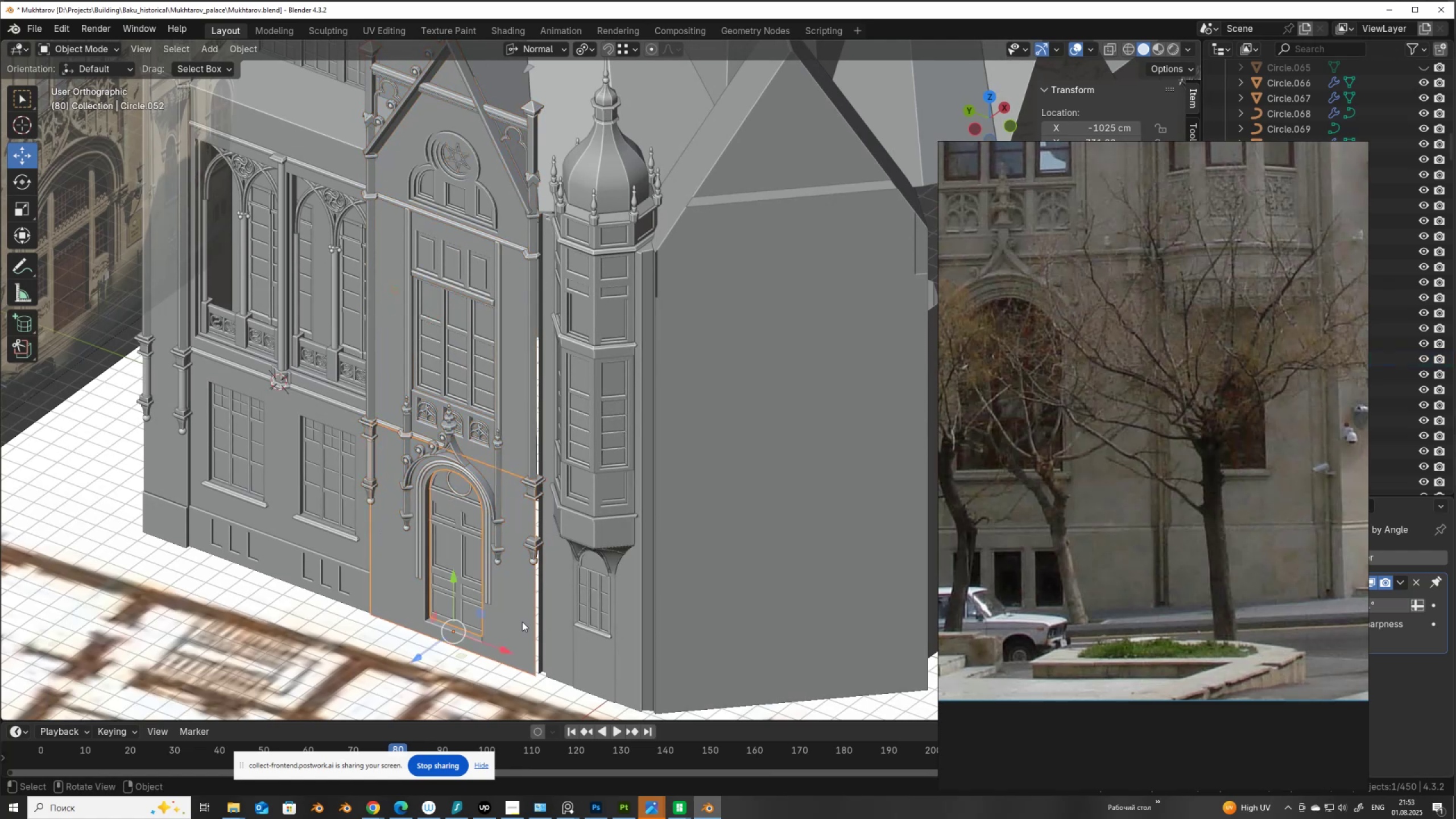 
key(Tab)
 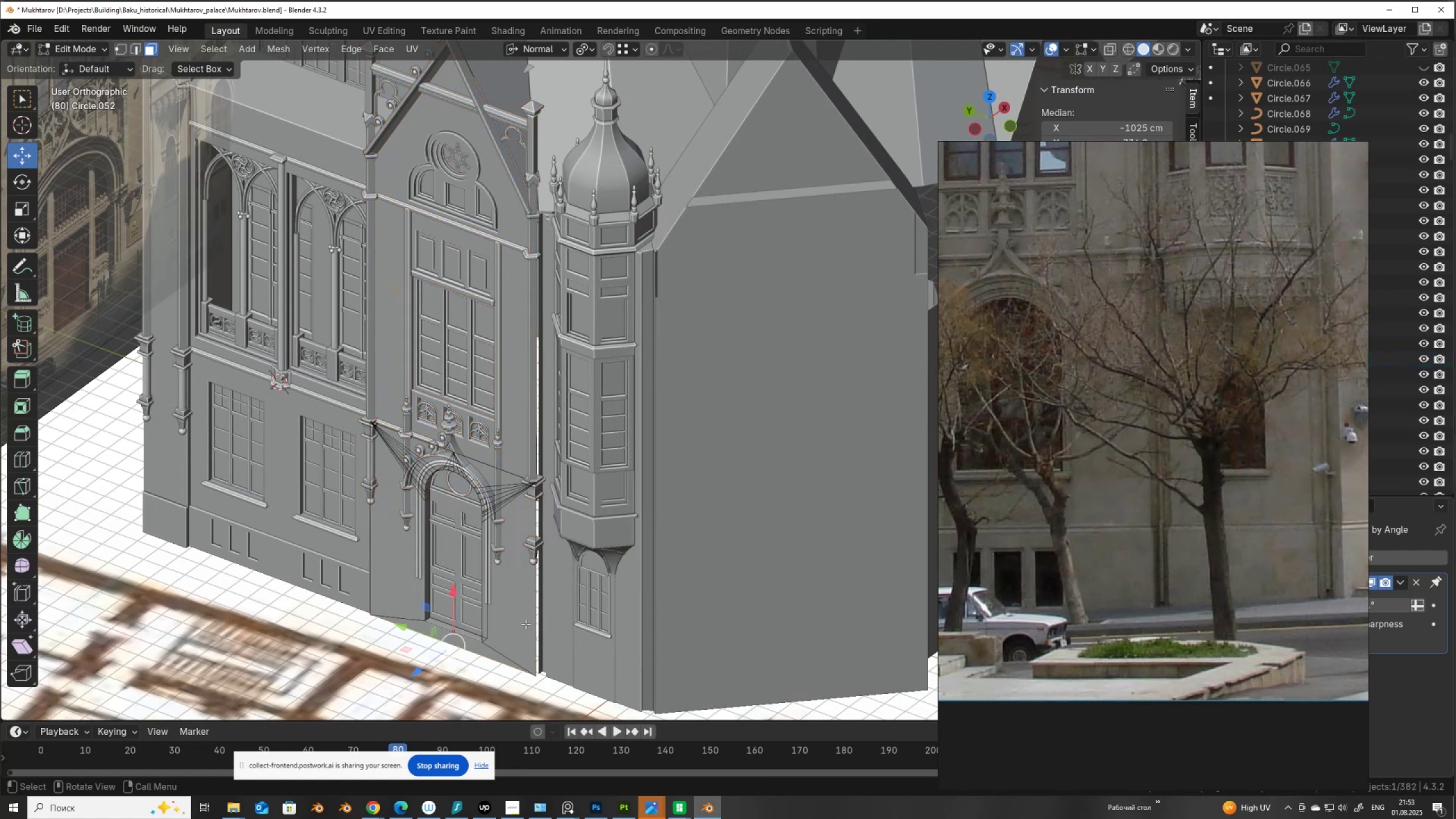 
key(Tab)
 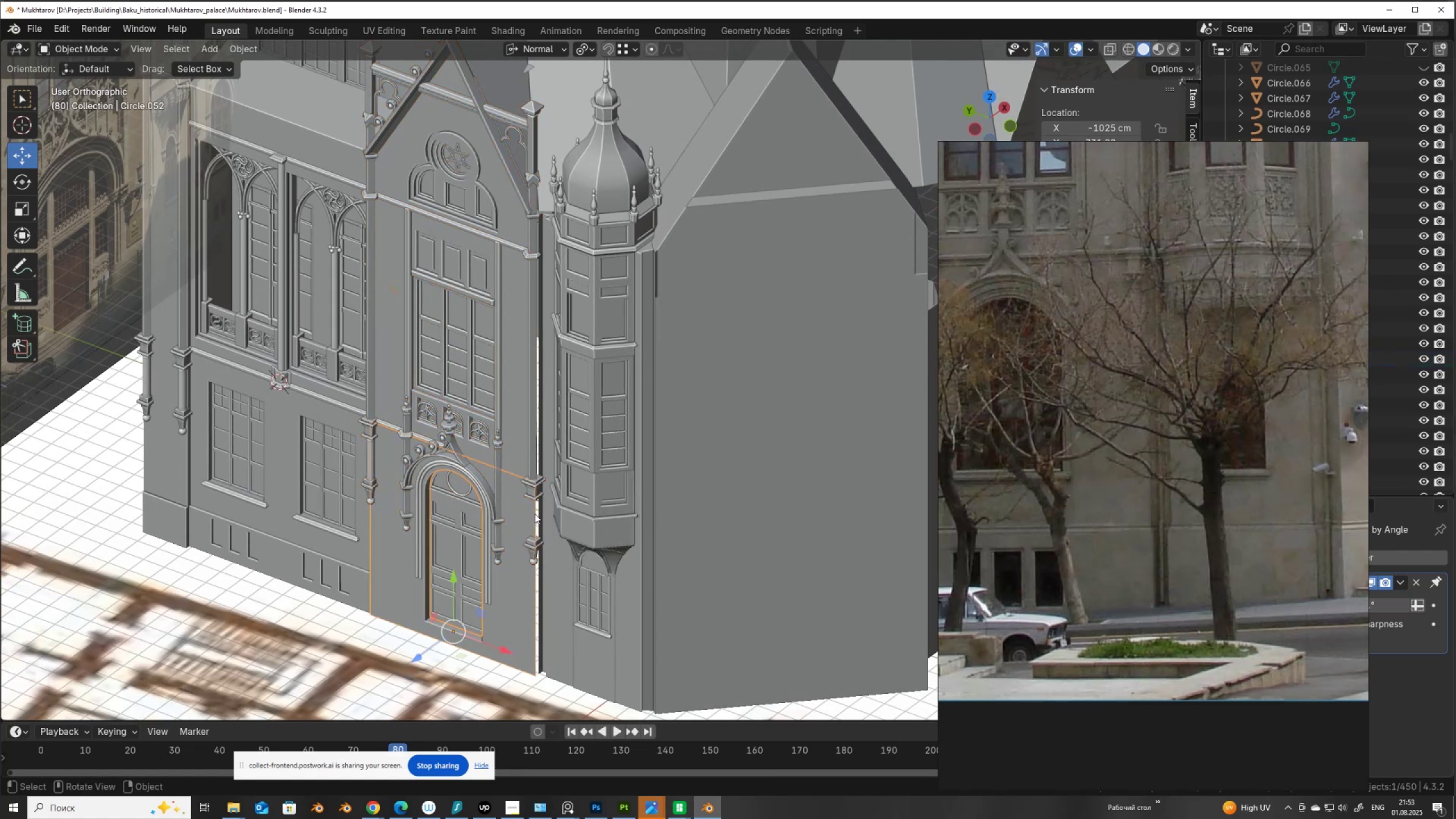 
hold_key(key=ShiftLeft, duration=0.58)
left_click([519, 442])
 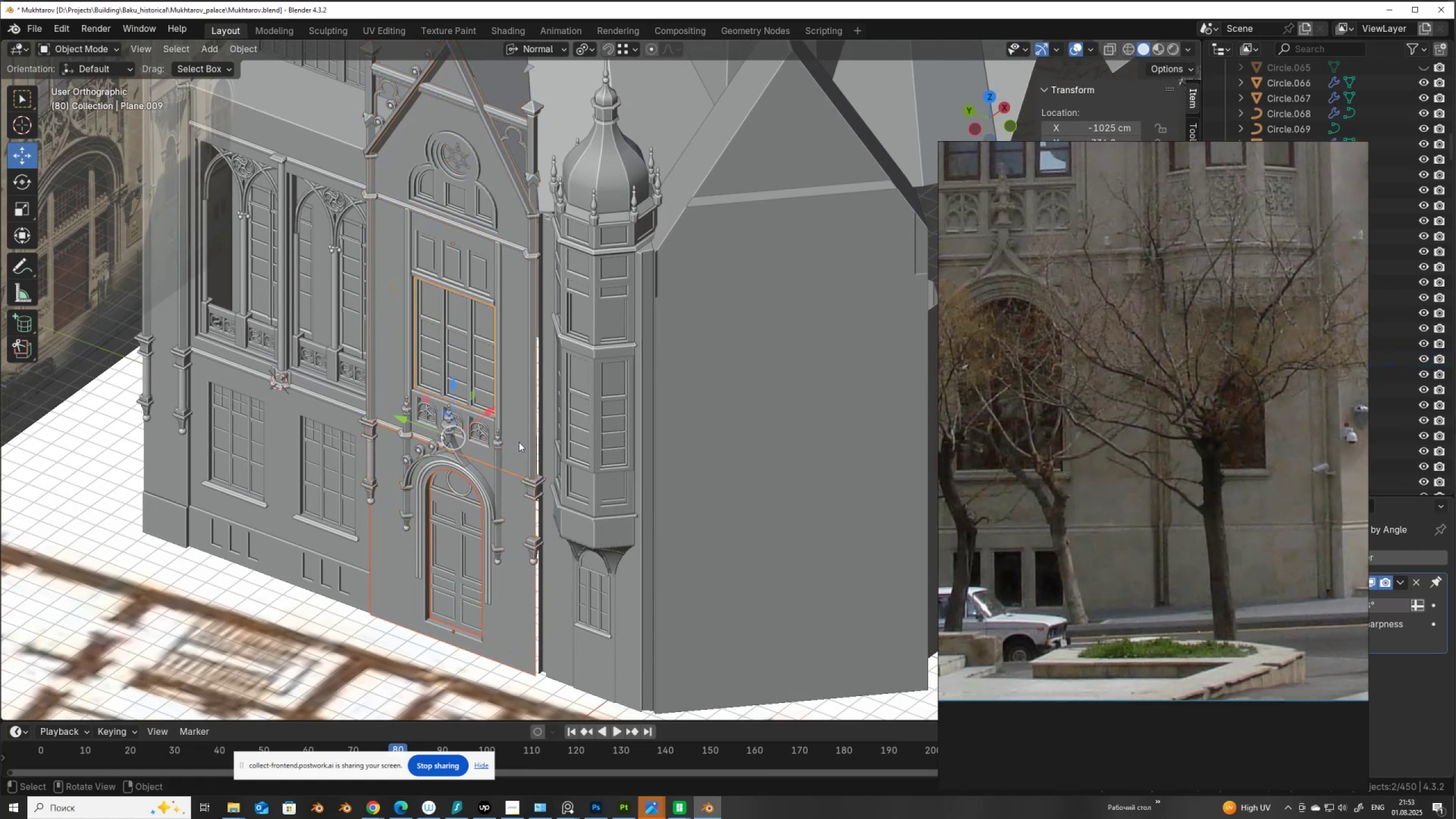 
key(Tab)
 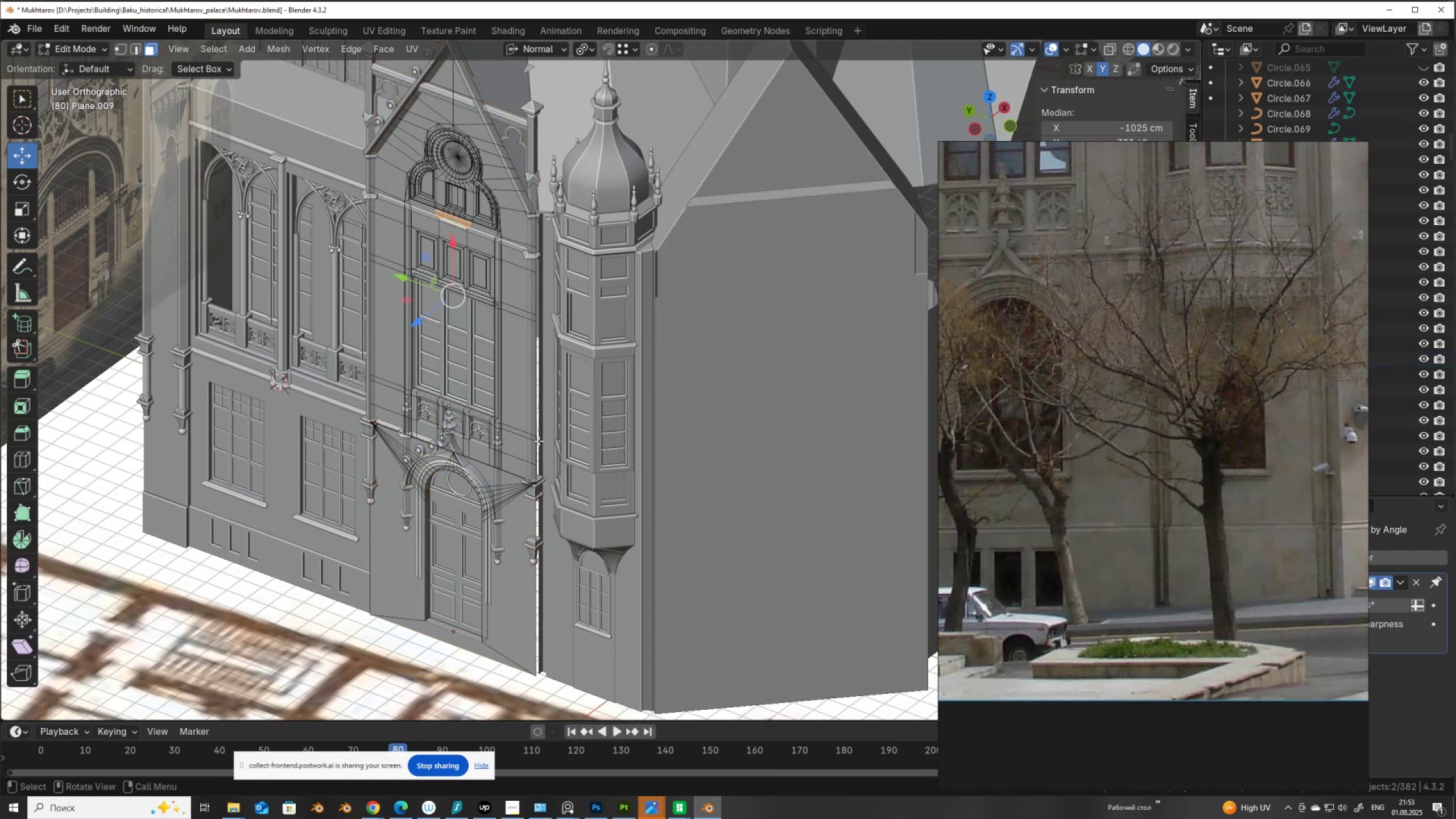 
left_click([540, 431])
 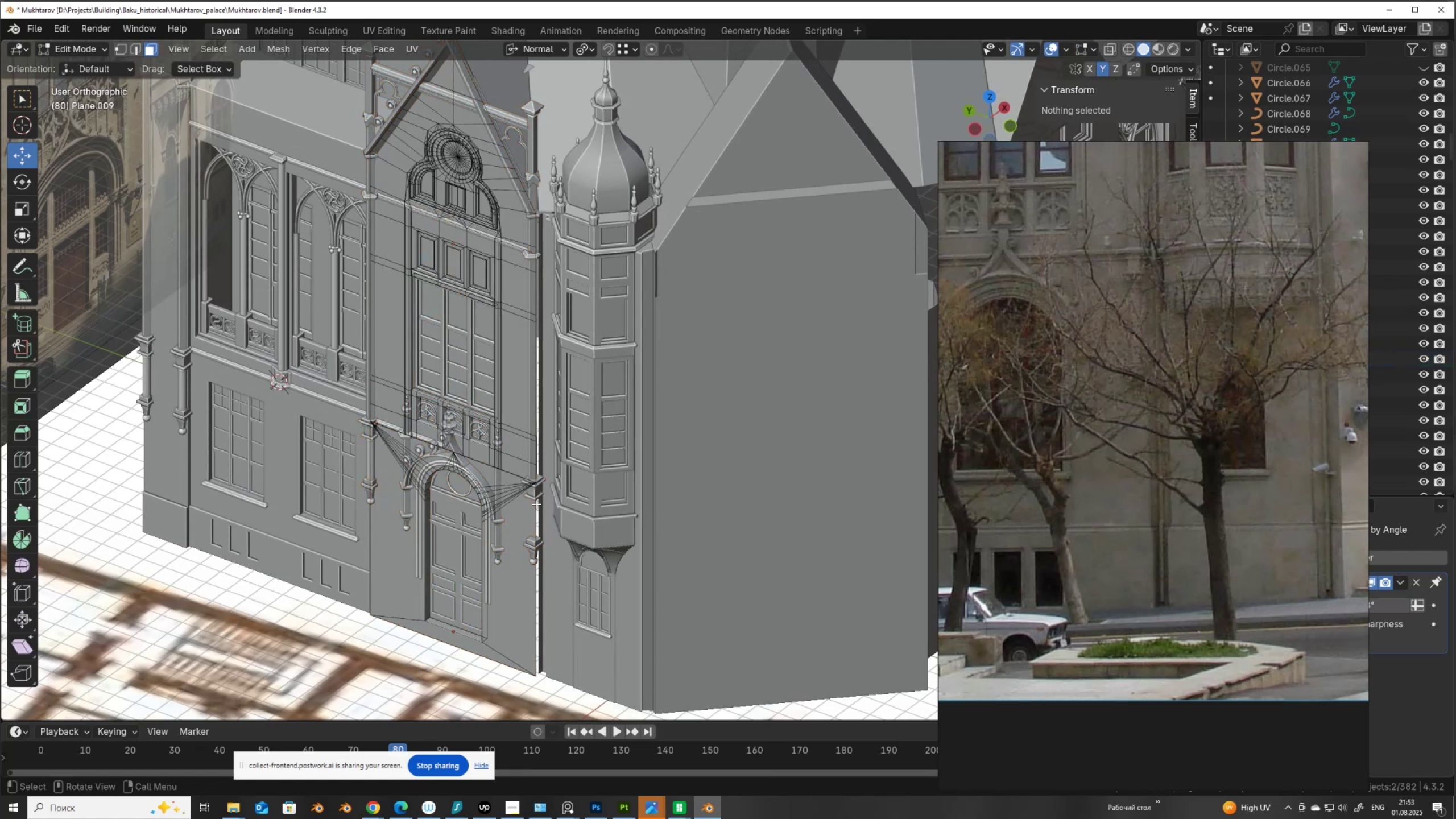 
type(21z)
 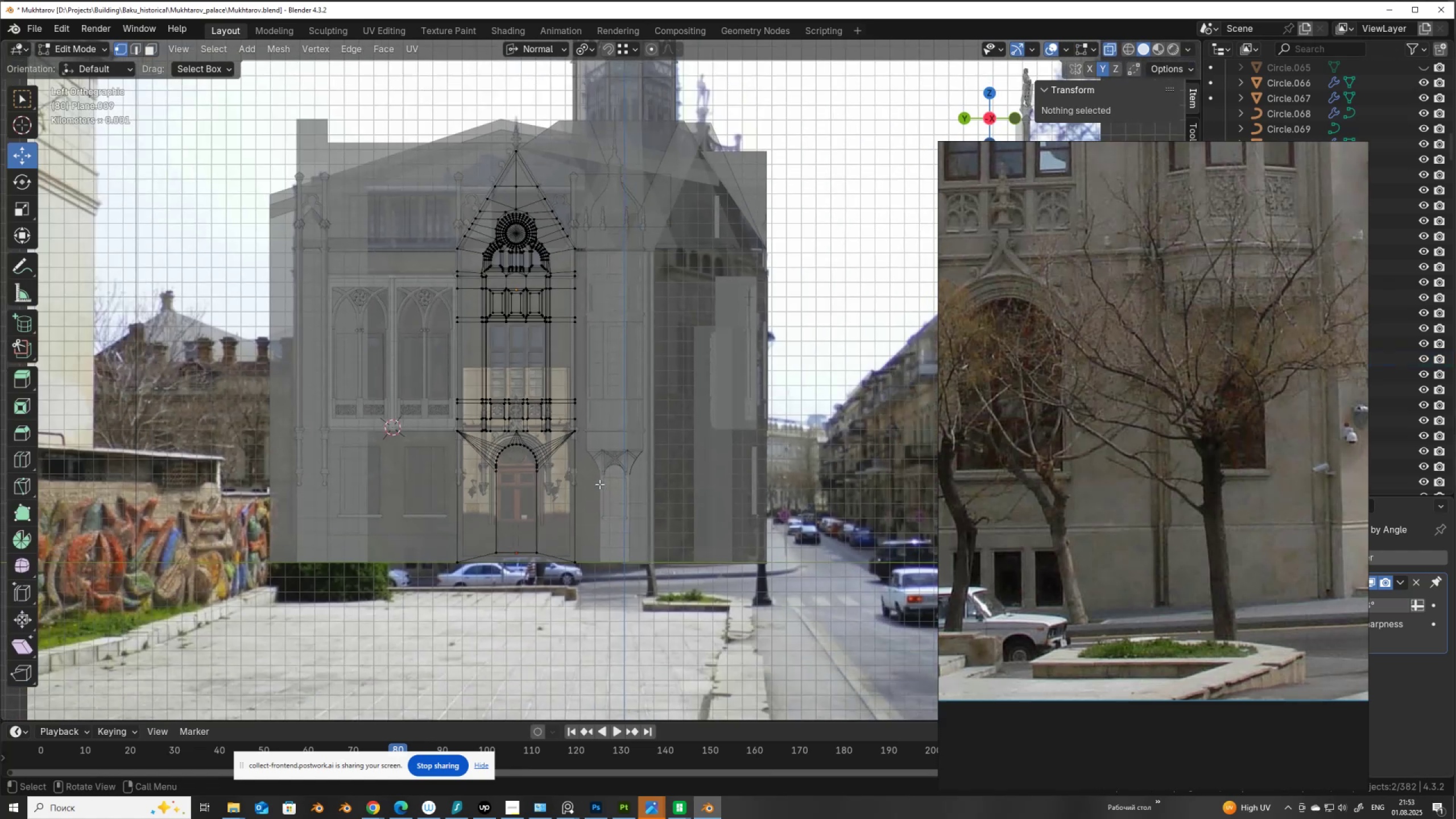 
hold_key(key=AltLeft, duration=0.86)
 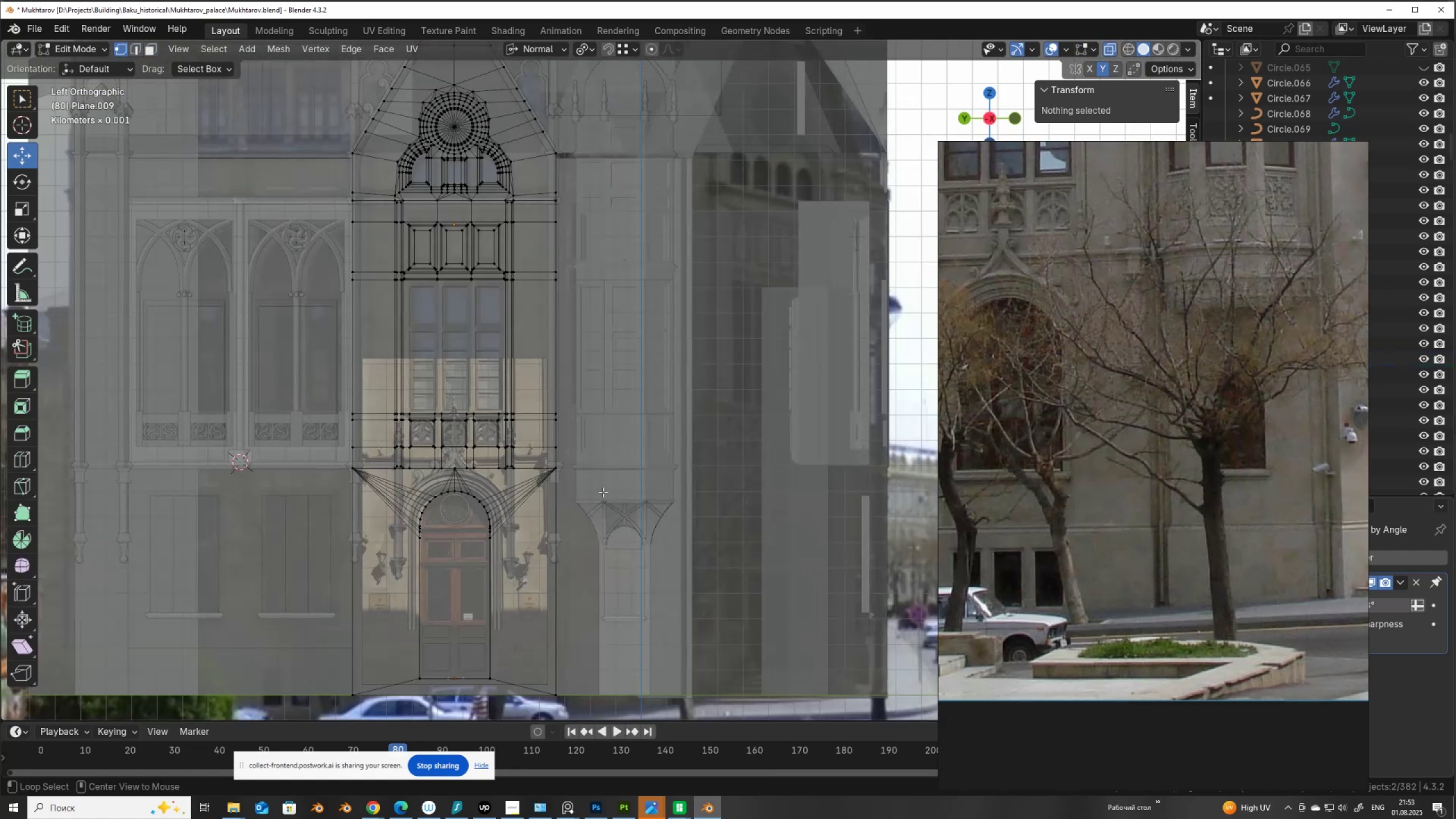 
scroll: coordinate [599, 484], scroll_direction: down, amount: 3.0
 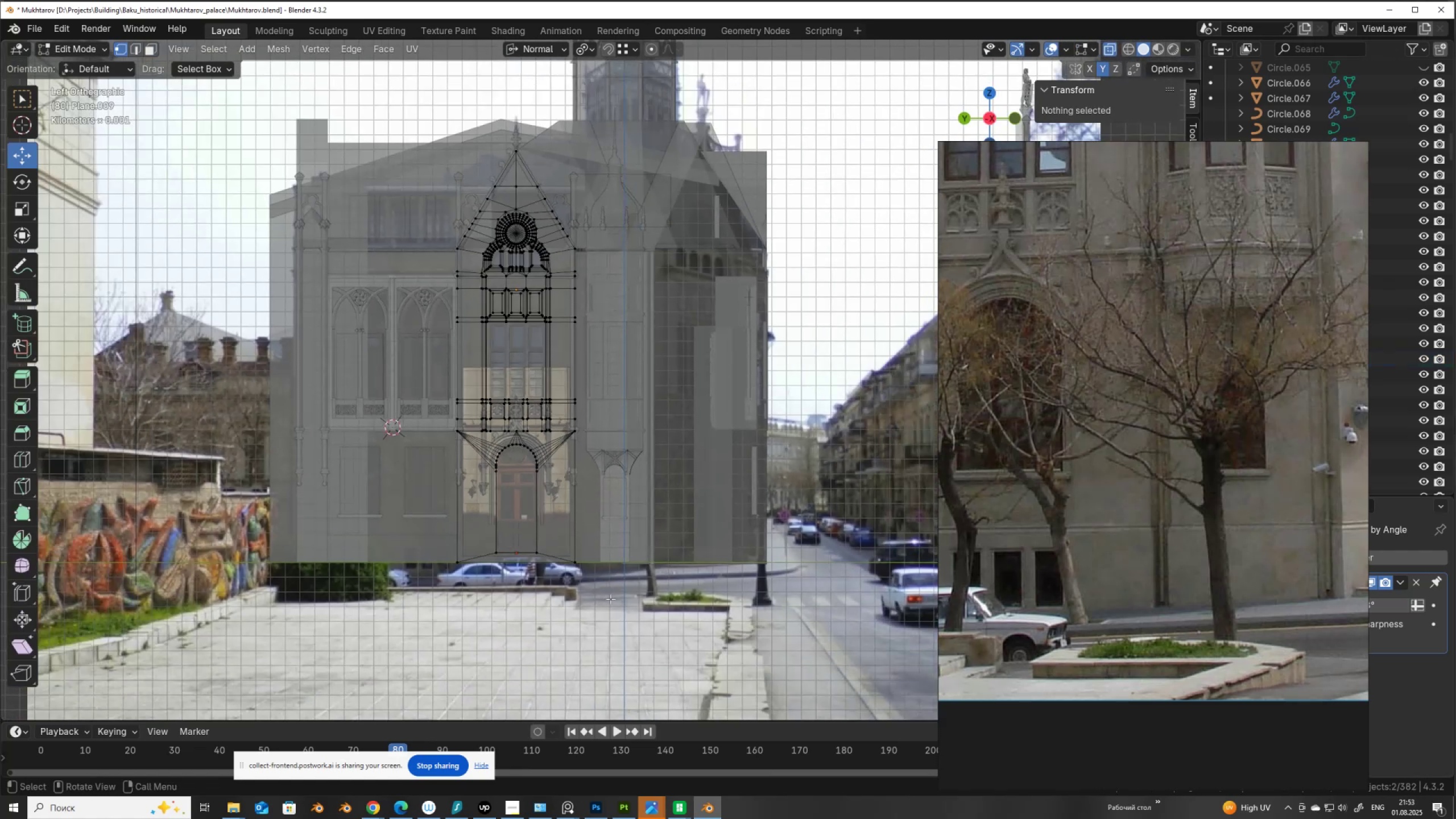 
left_click_drag(start_coordinate=[613, 594], to_coordinate=[570, 225])
 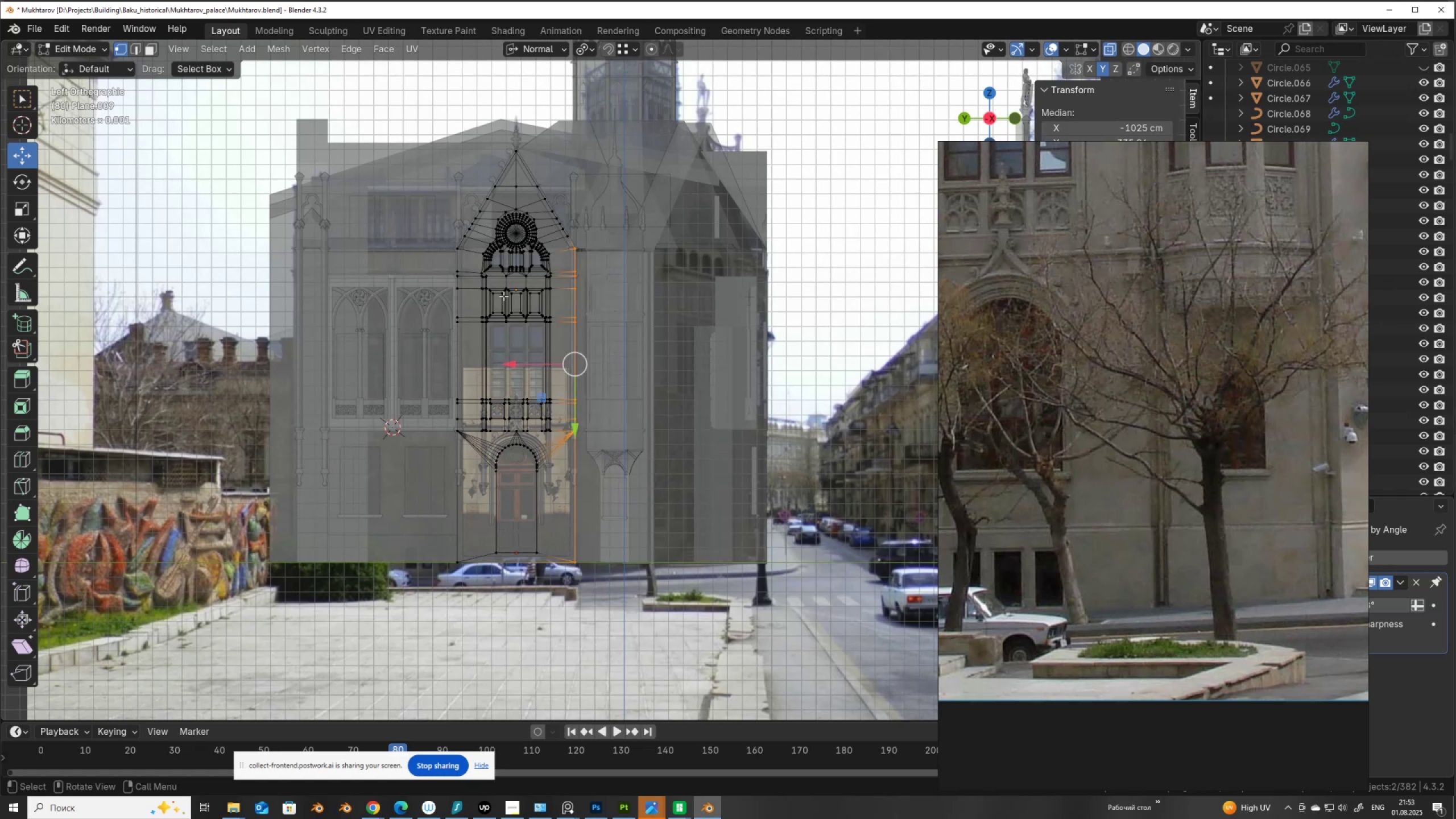 
hold_key(key=ShiftLeft, duration=1.42)
left_click_drag(start_coordinate=[437, 231], to_coordinate=[465, 578])
 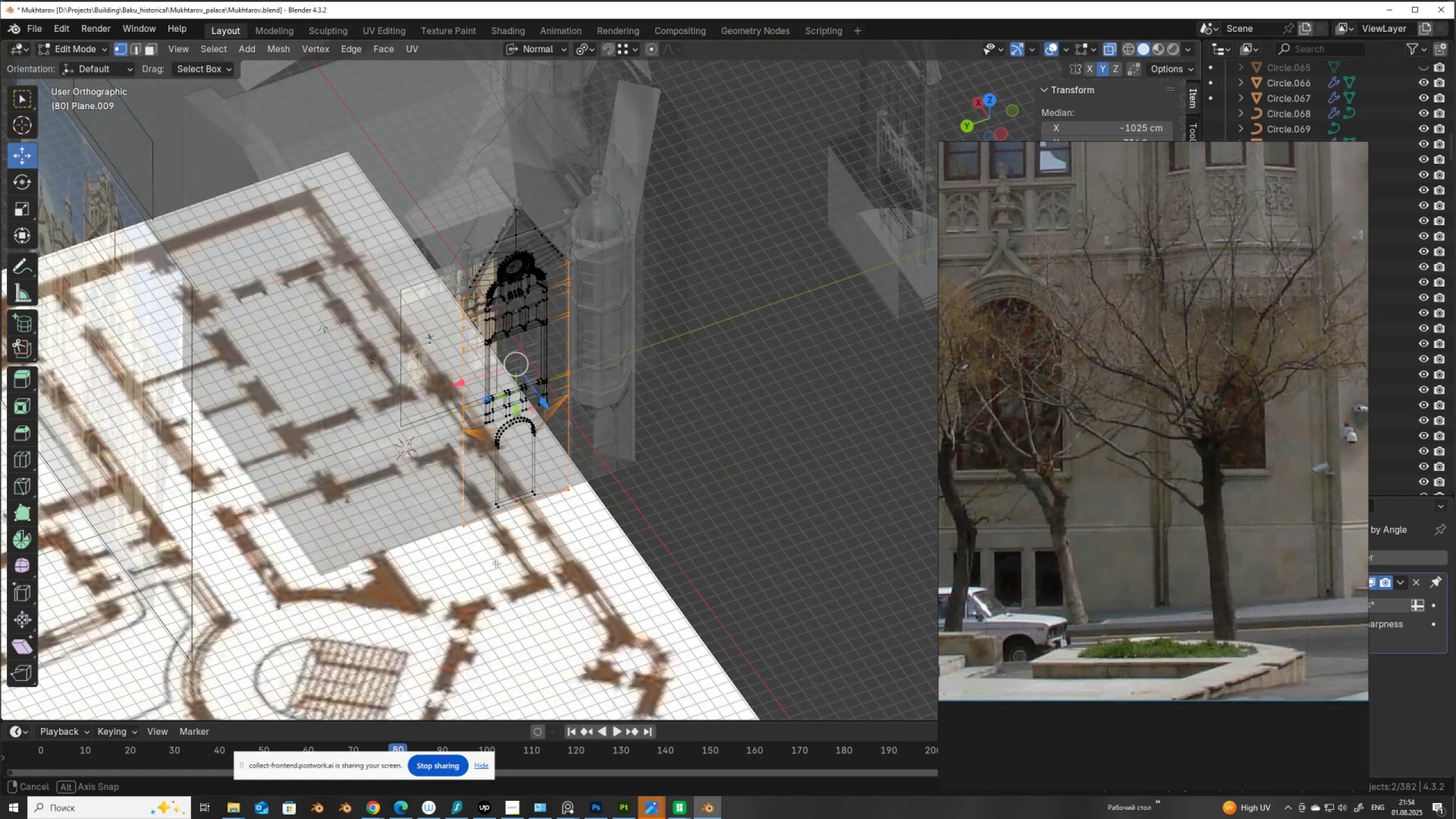 
scroll: coordinate [523, 456], scroll_direction: up, amount: 4.0
 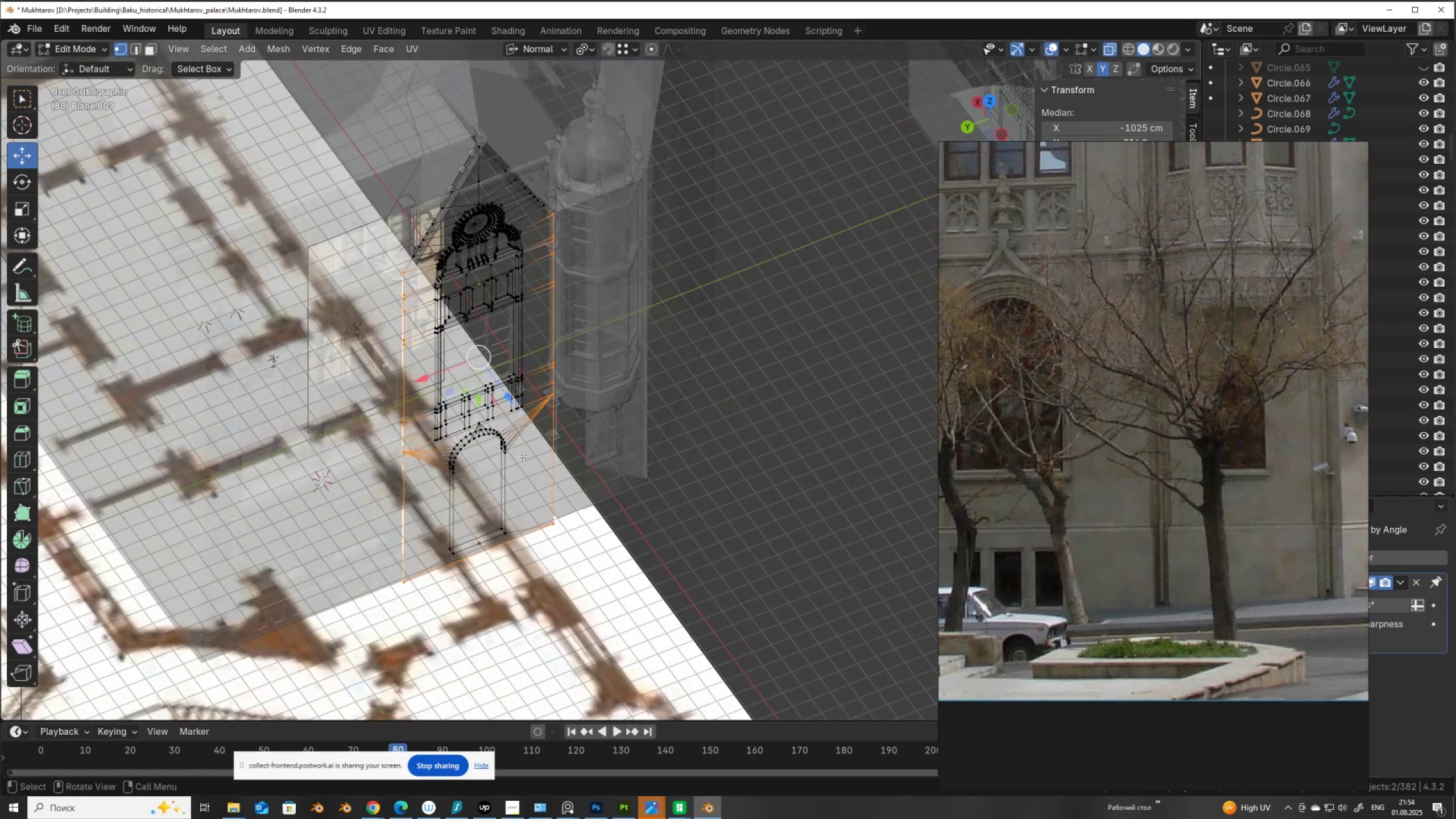 
key(Alt+Z)
 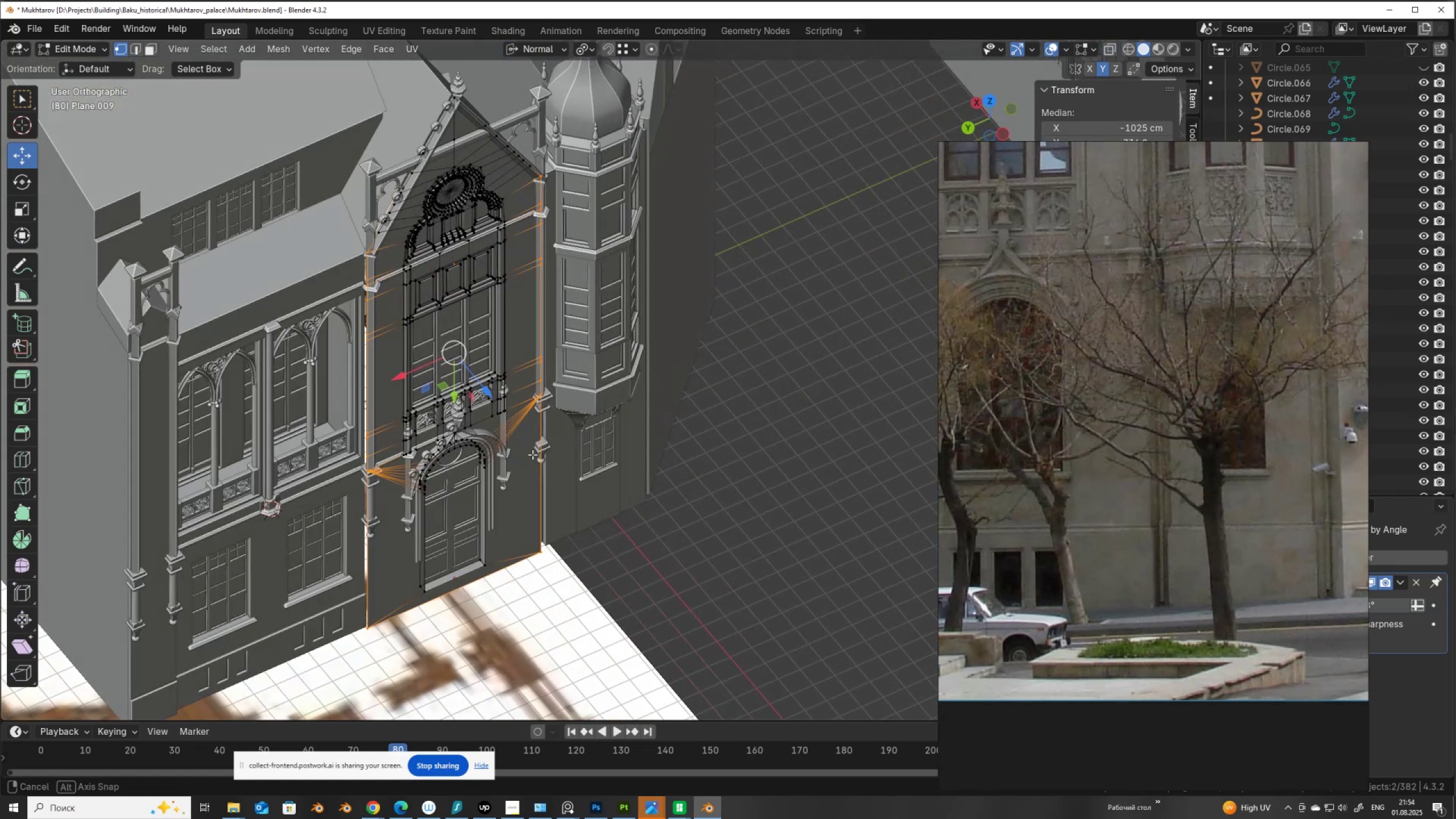 
key(Alt+AltLeft)
 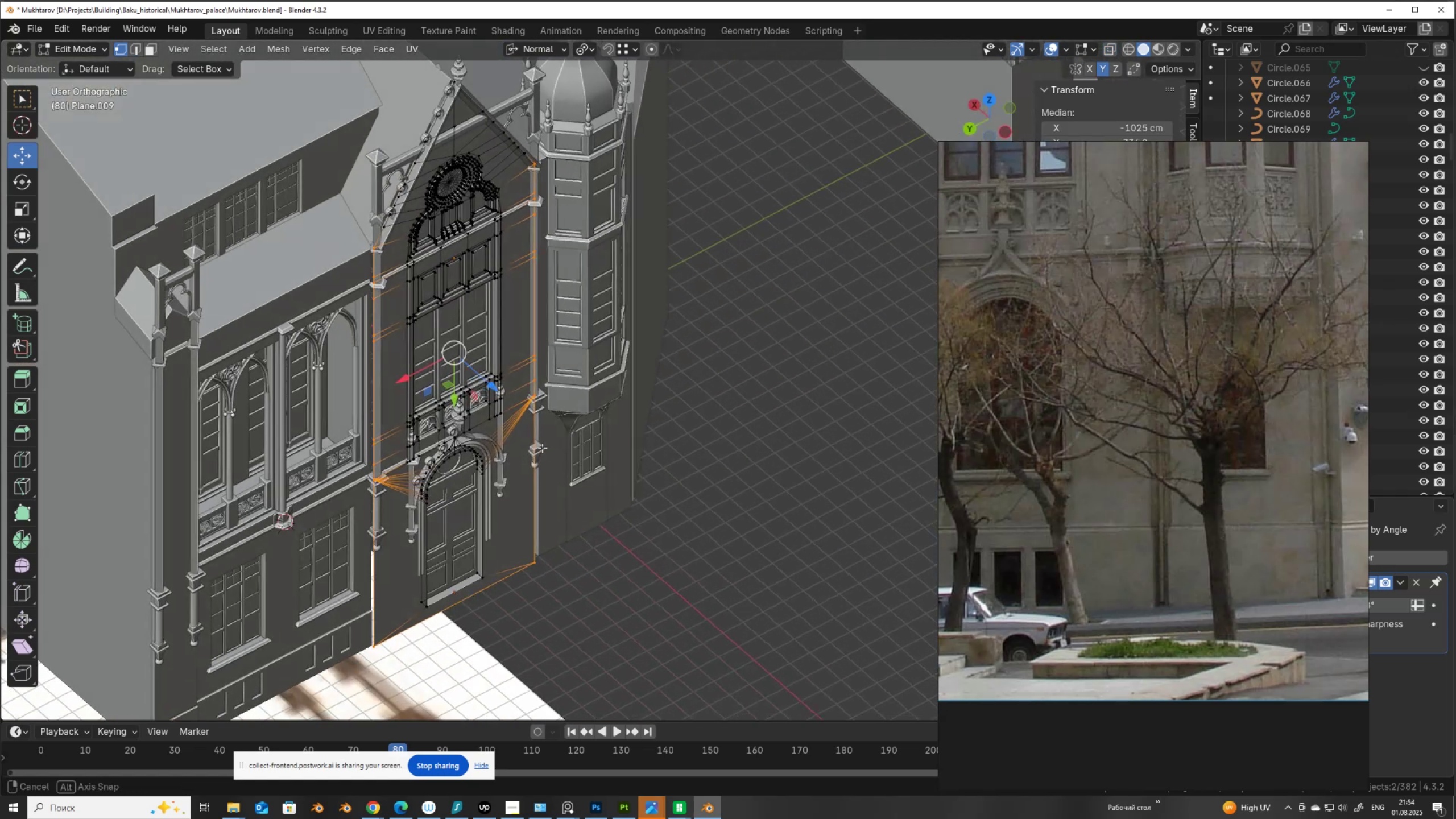 
hold_key(key=ShiftLeft, duration=0.46)
 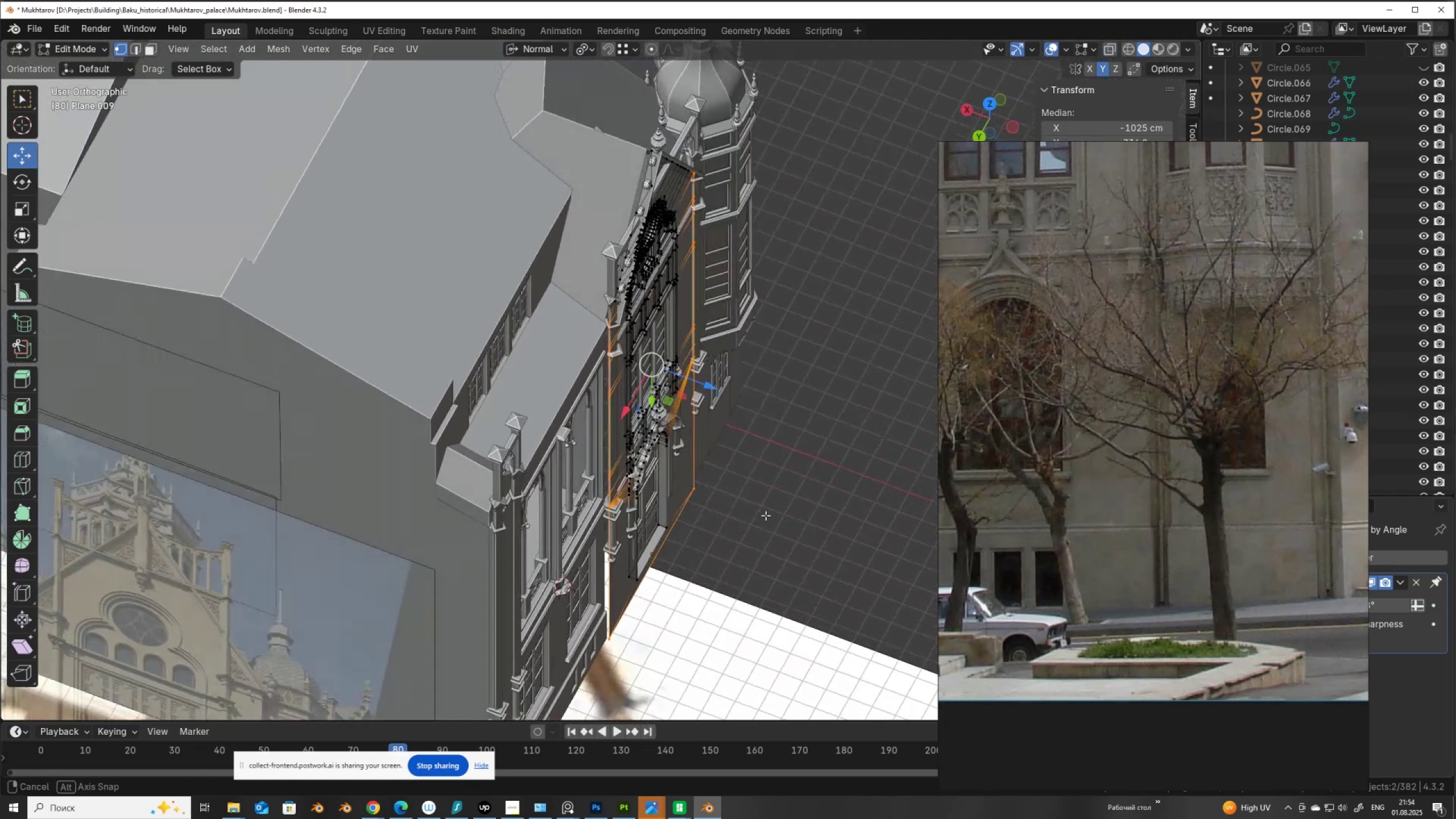 
hold_key(key=ShiftLeft, duration=0.35)
 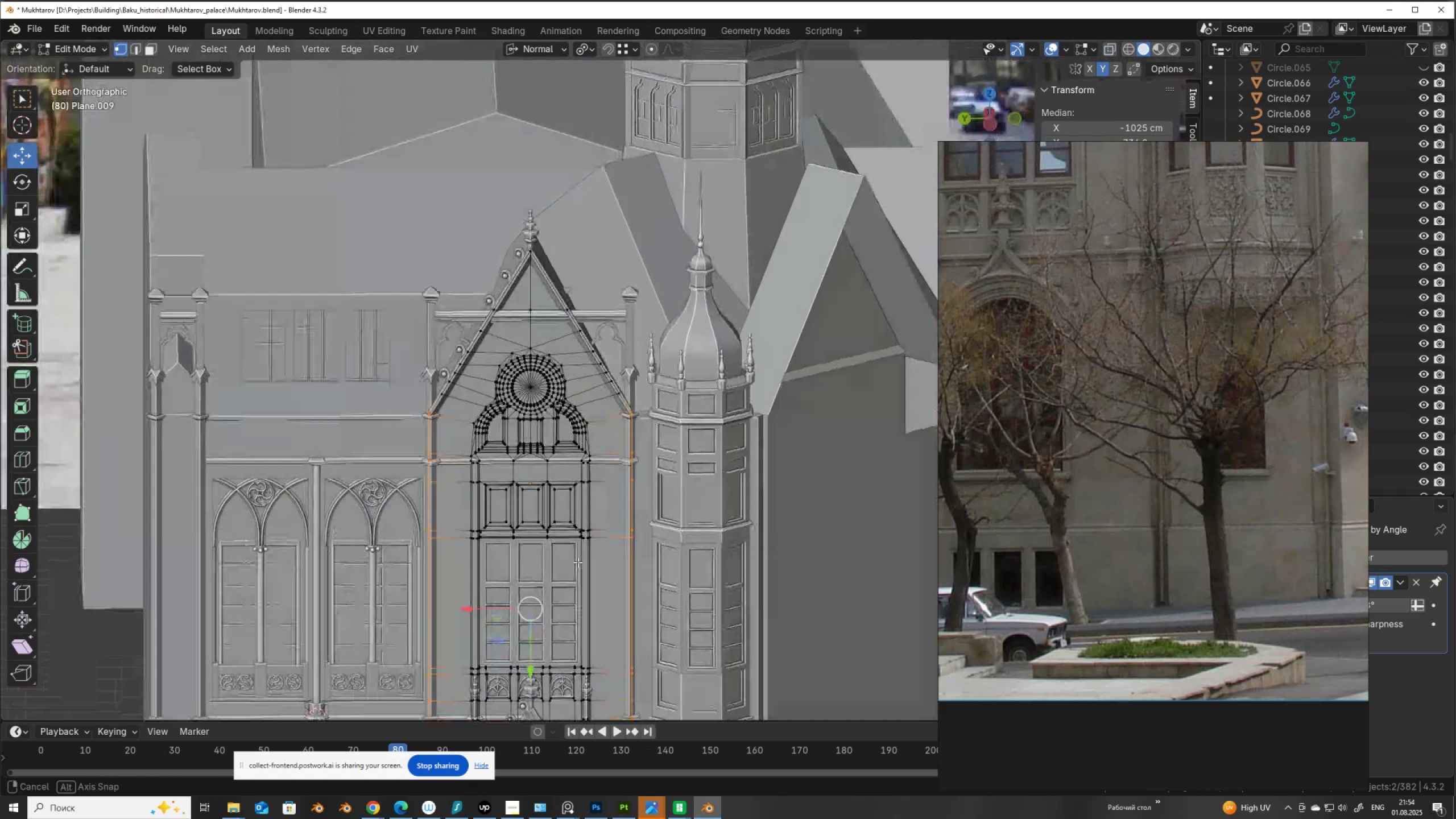 
hold_key(key=AltLeft, duration=0.38)
 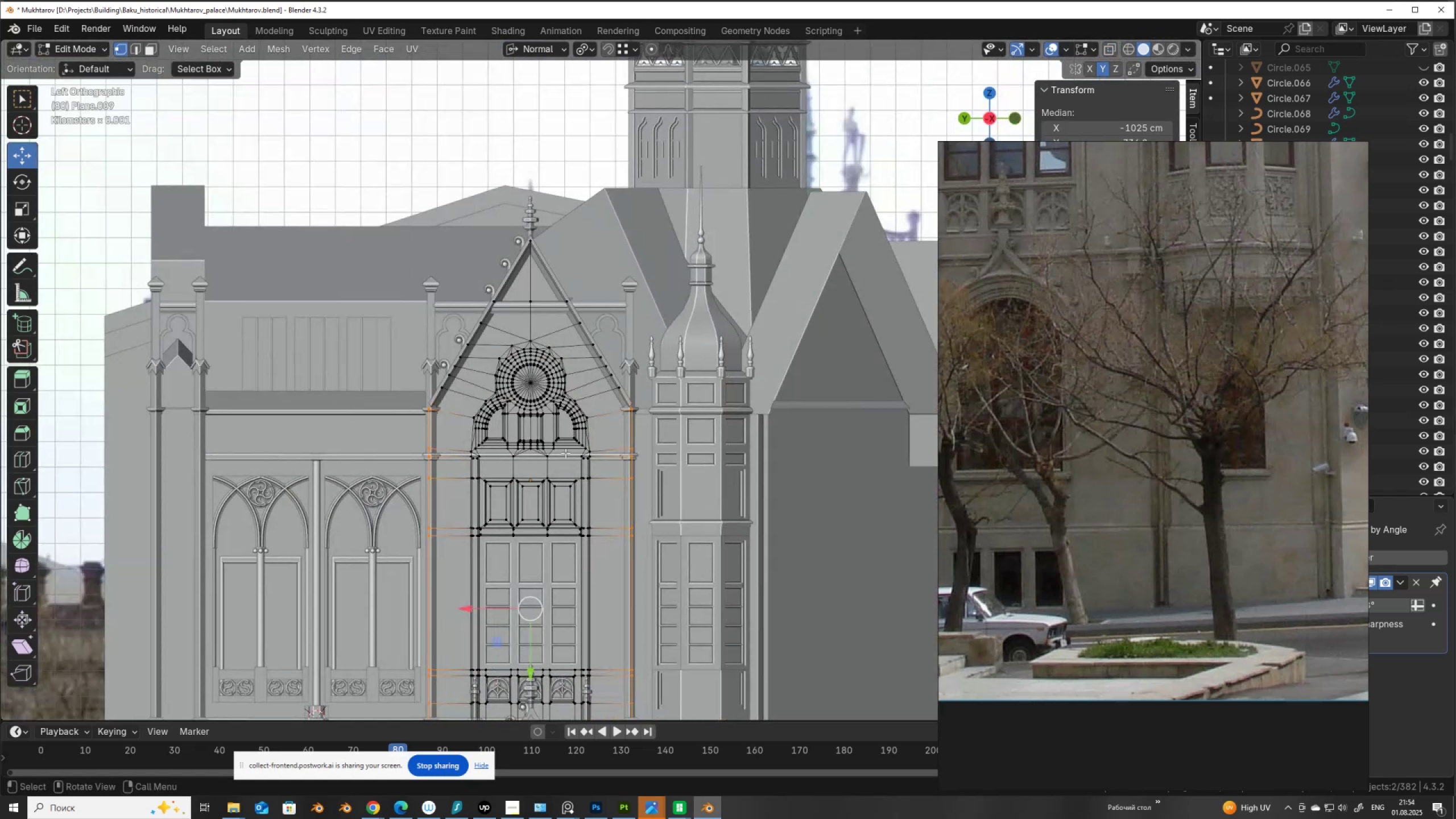 
key(Alt+AltLeft)
 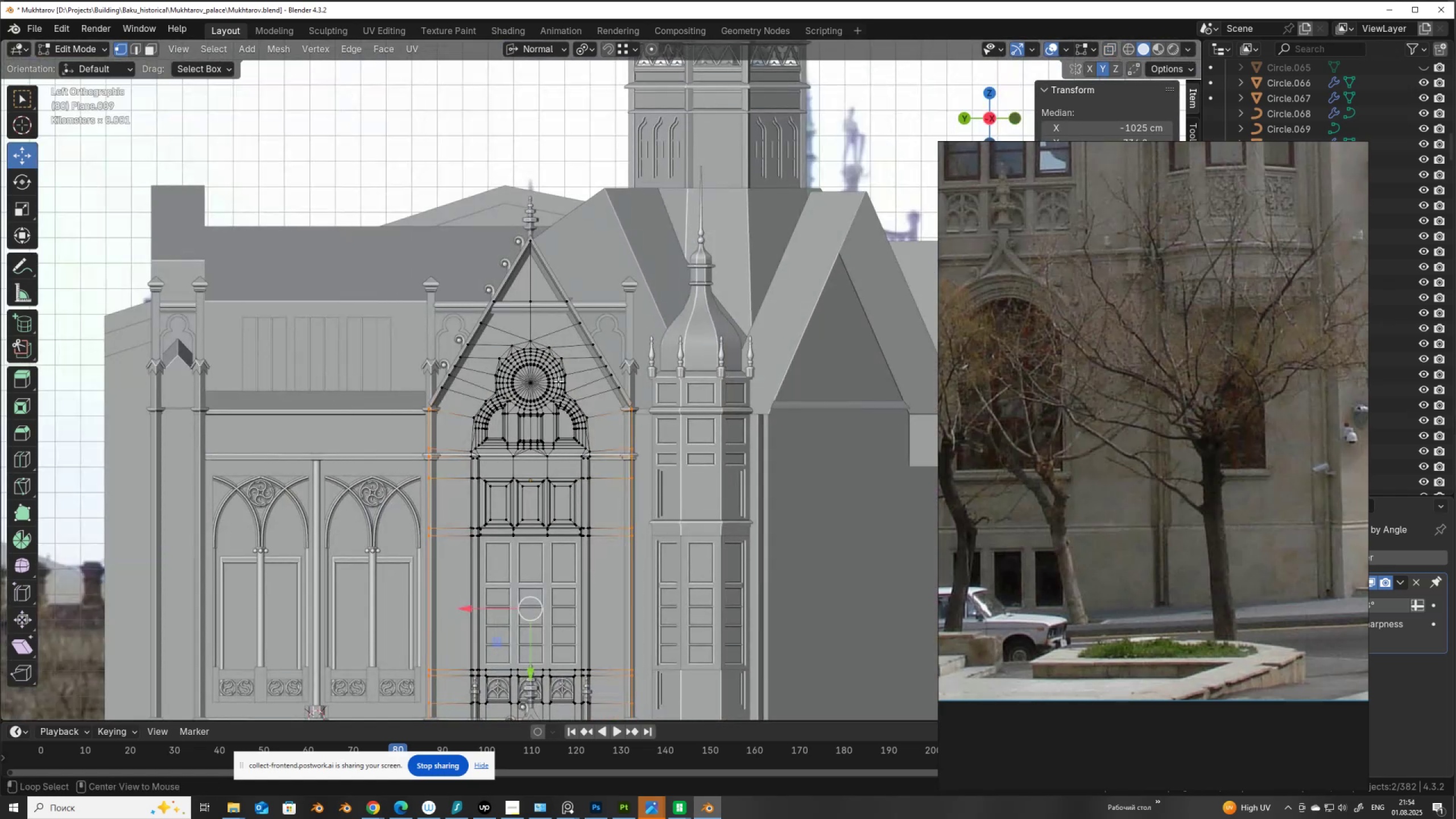 
key(Alt+Z)
 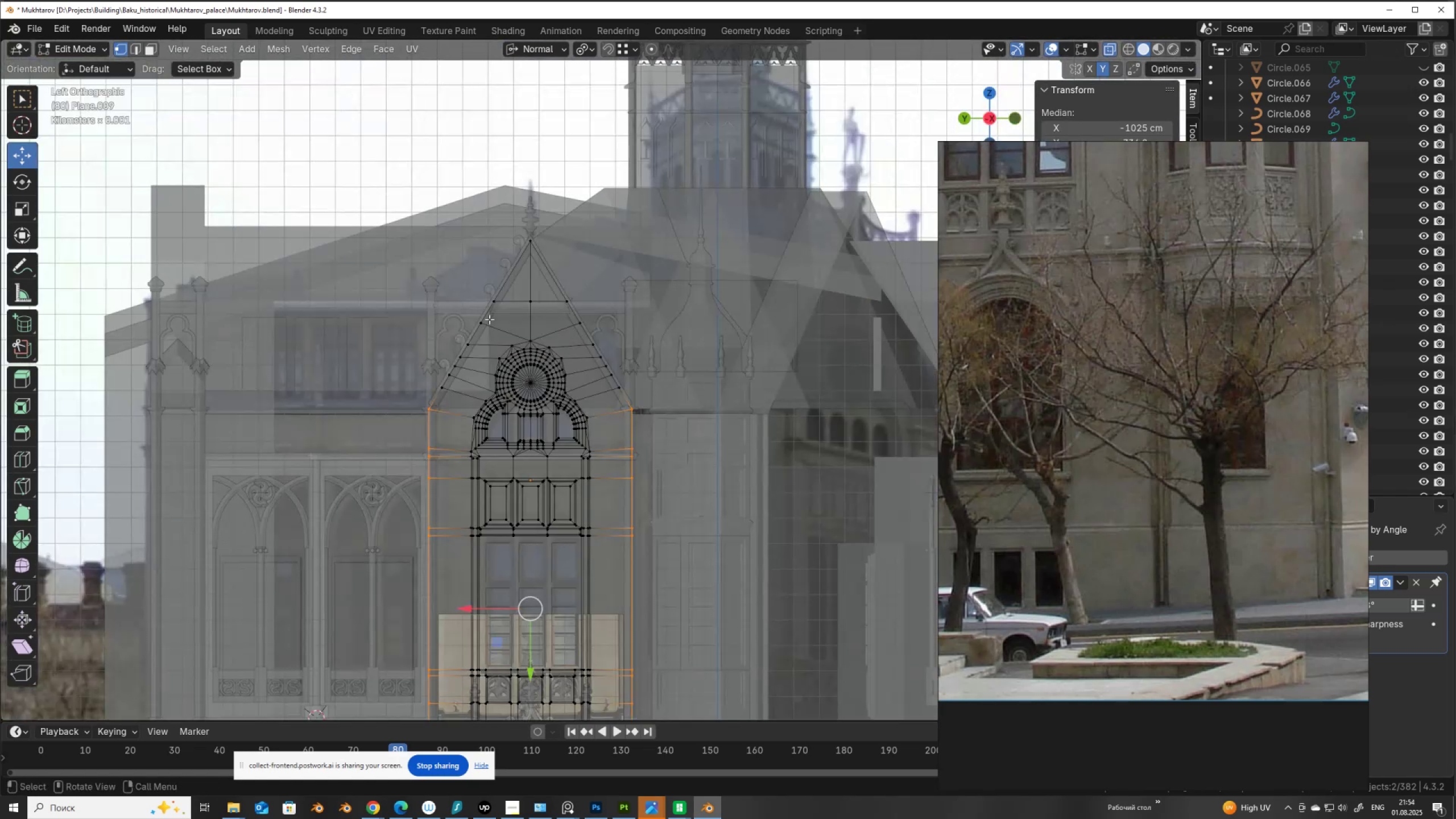 
hold_key(key=ShiftLeft, duration=1.54)
left_click_drag(start_coordinate=[404, 309], to_coordinate=[470, 394])
 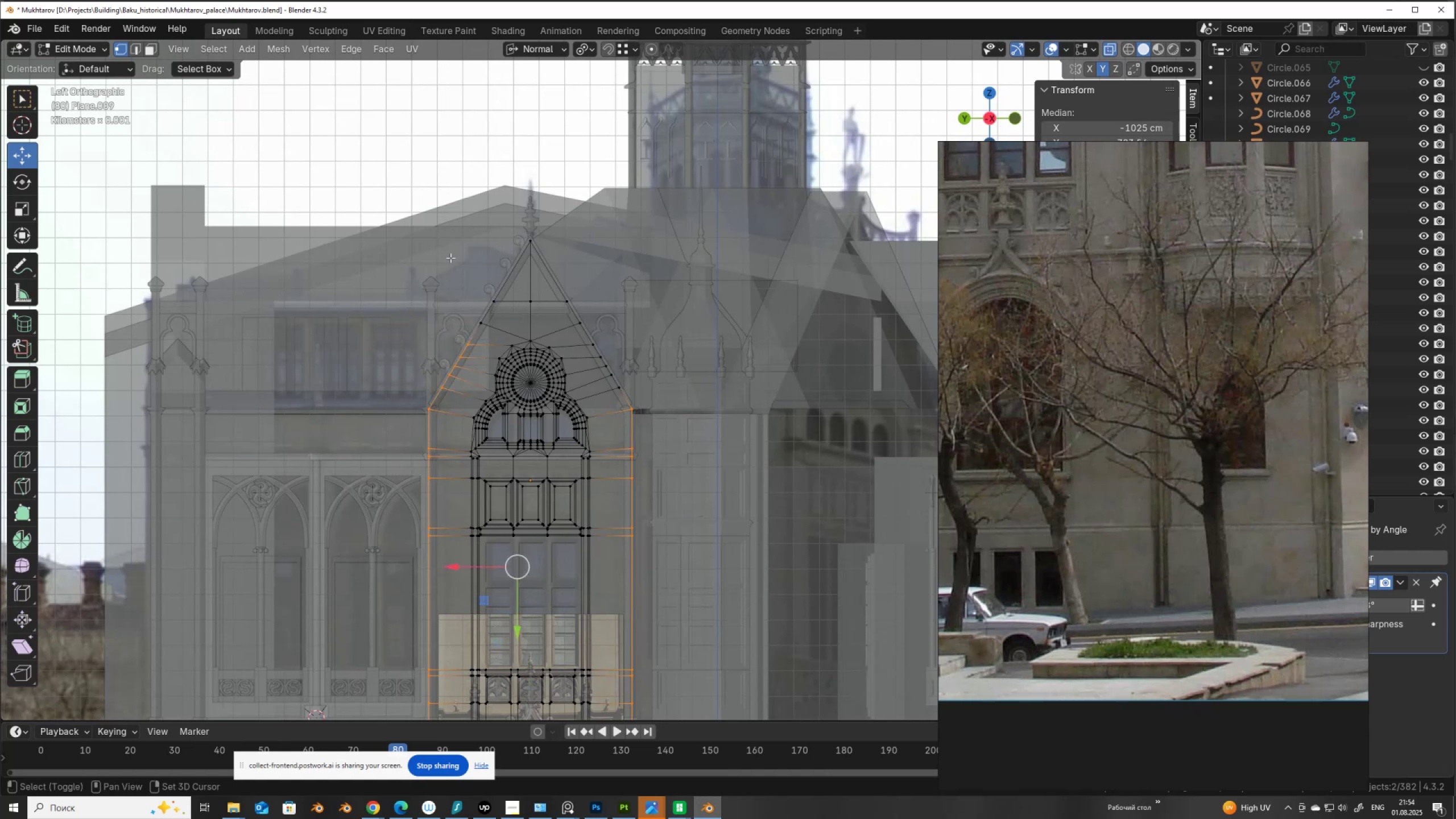 
left_click_drag(start_coordinate=[460, 282], to_coordinate=[503, 324])
 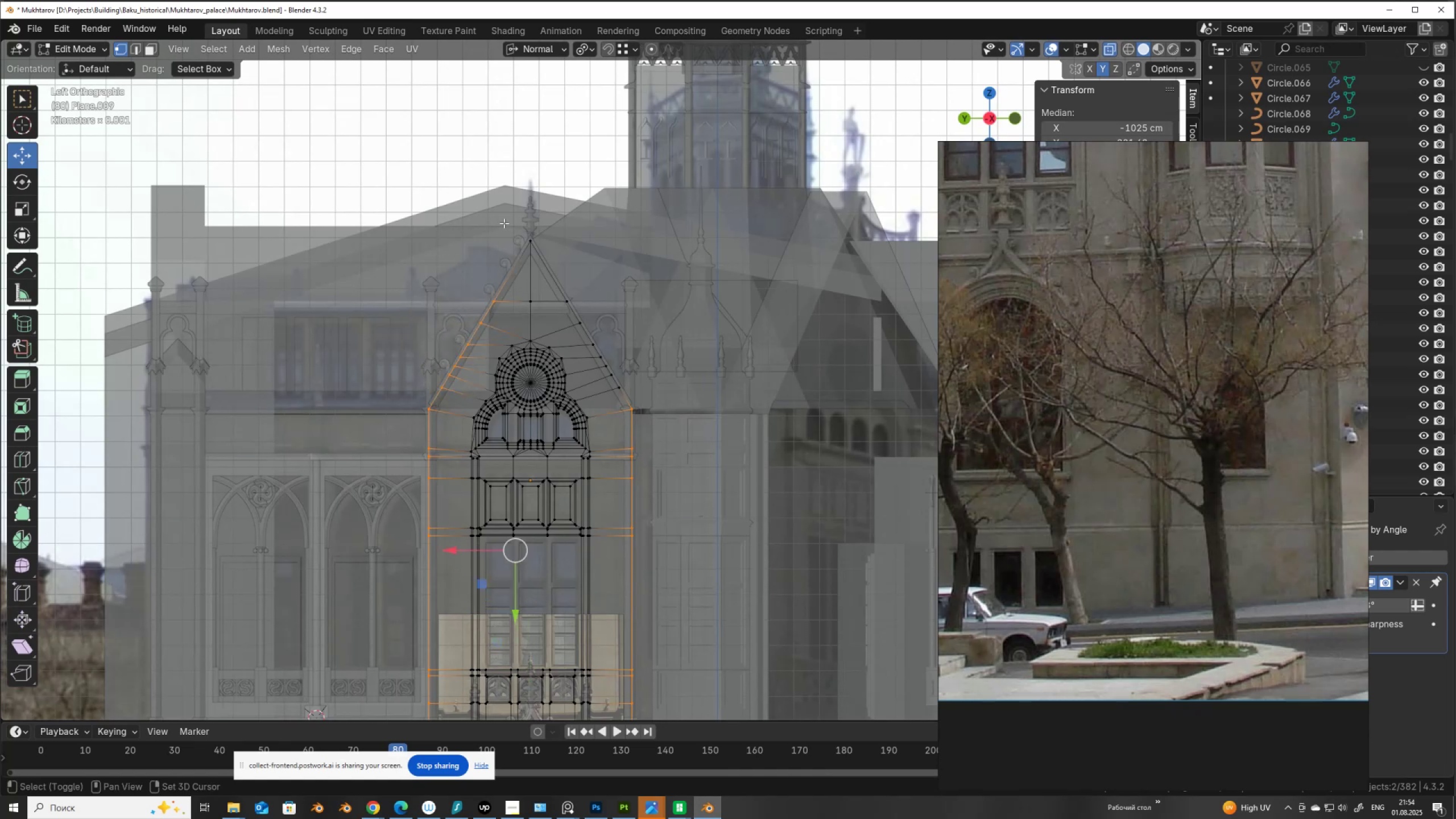 
hold_key(key=ShiftLeft, duration=1.52)
left_click_drag(start_coordinate=[501, 221], to_coordinate=[543, 247])
 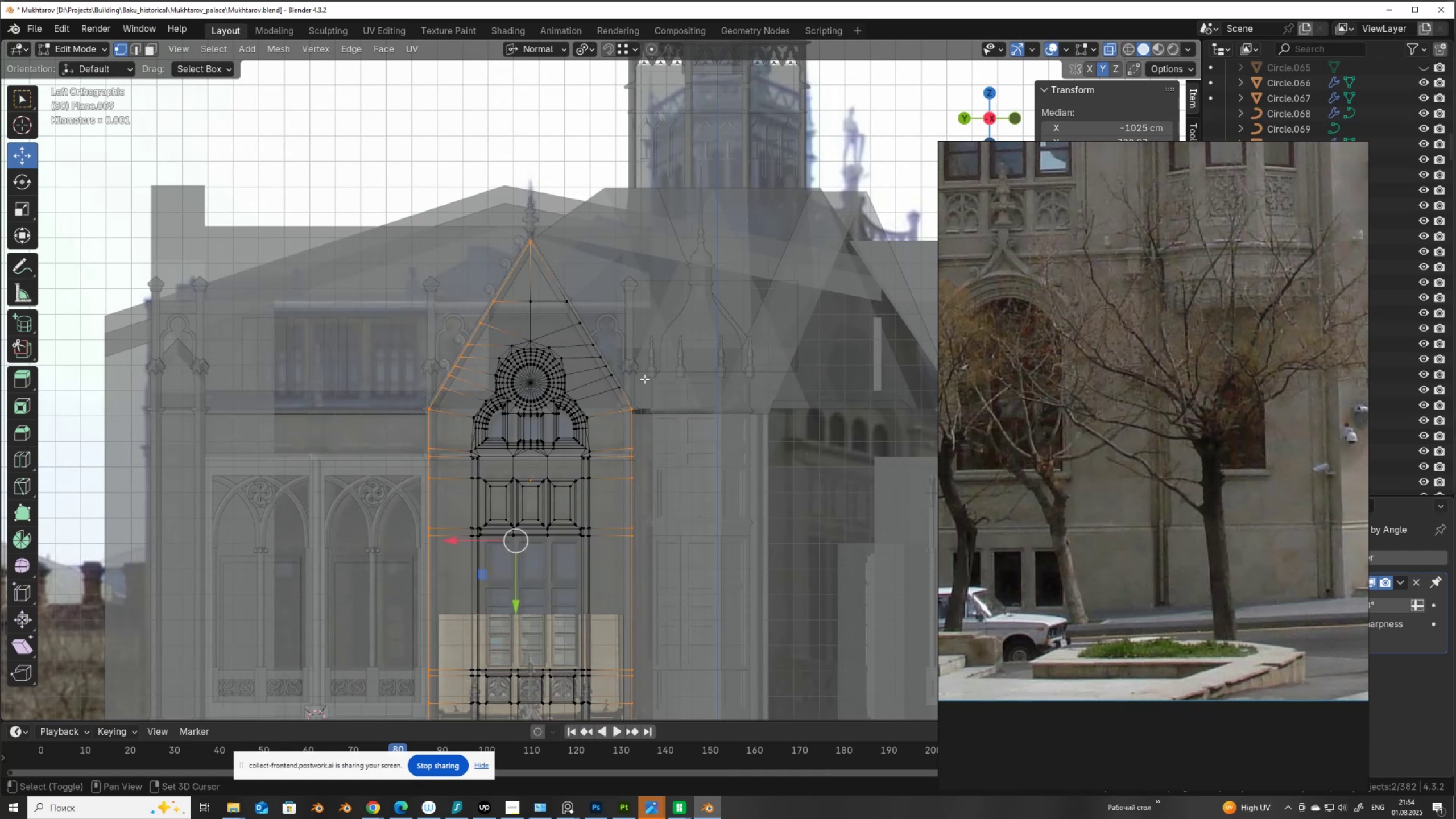 
hold_key(key=ShiftLeft, duration=1.51)
left_click_drag(start_coordinate=[646, 390], to_coordinate=[591, 339])
 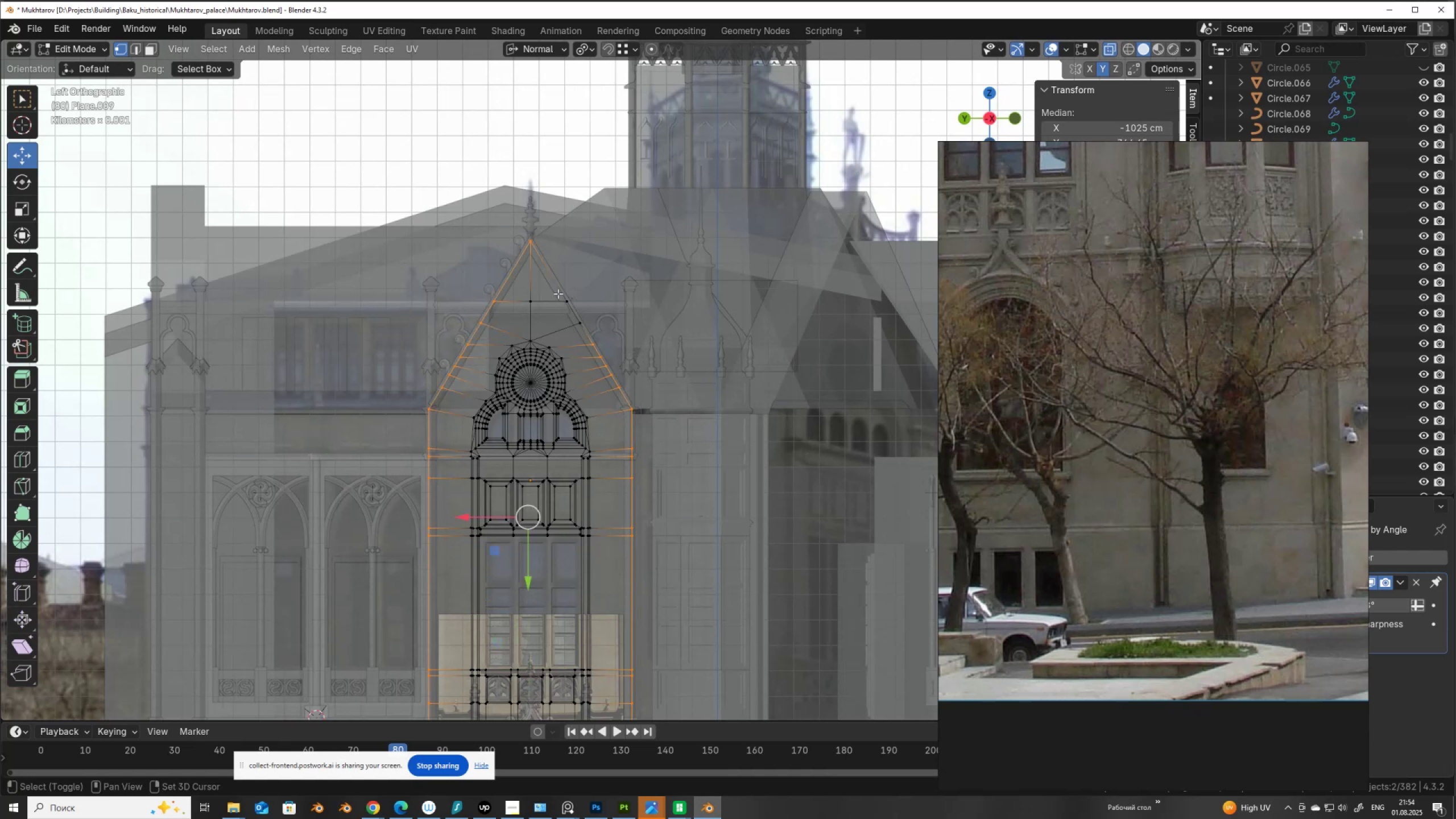 
left_click_drag(start_coordinate=[564, 296], to_coordinate=[593, 335])
 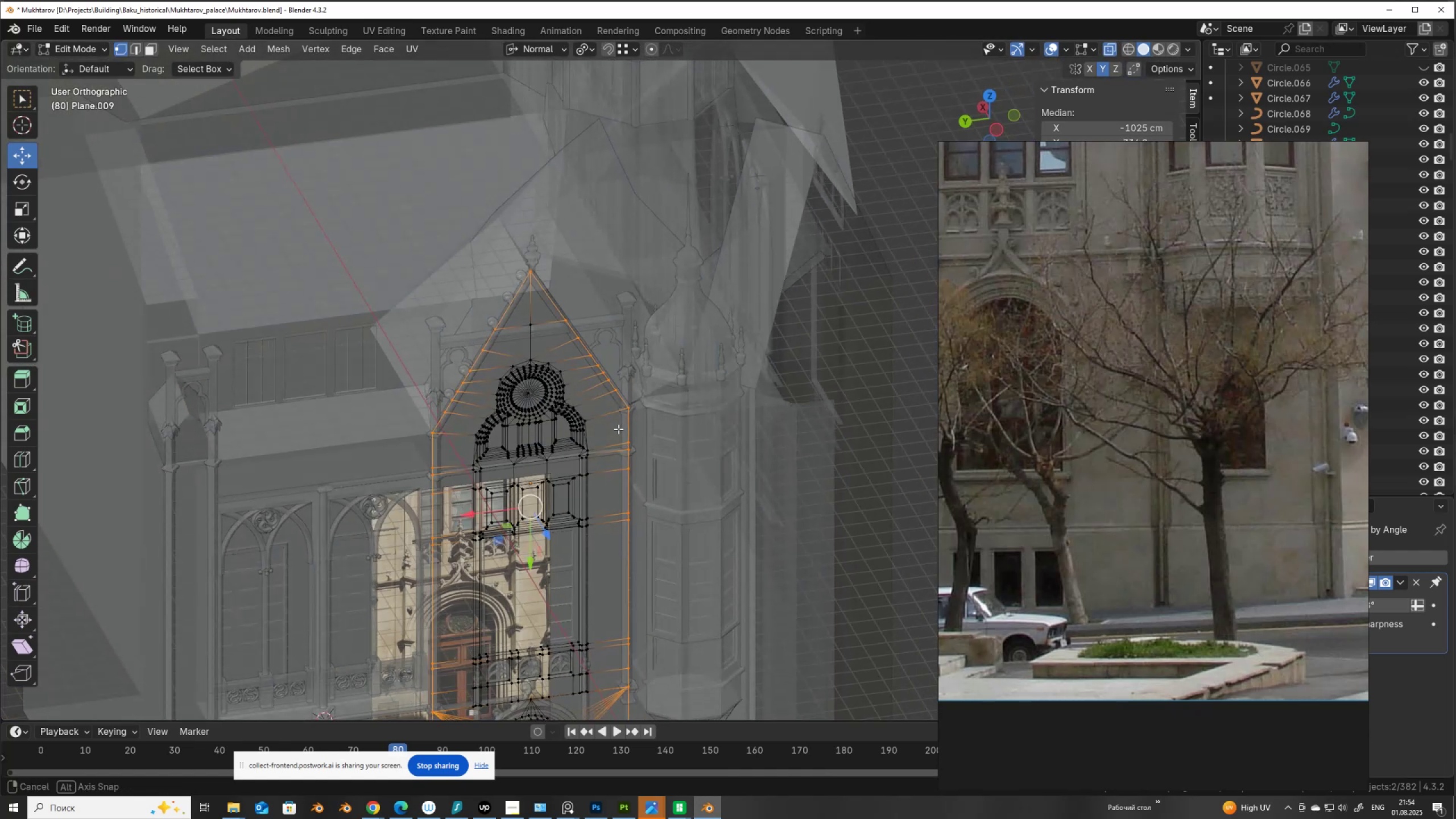 
hold_key(key=ShiftLeft, duration=0.3)
 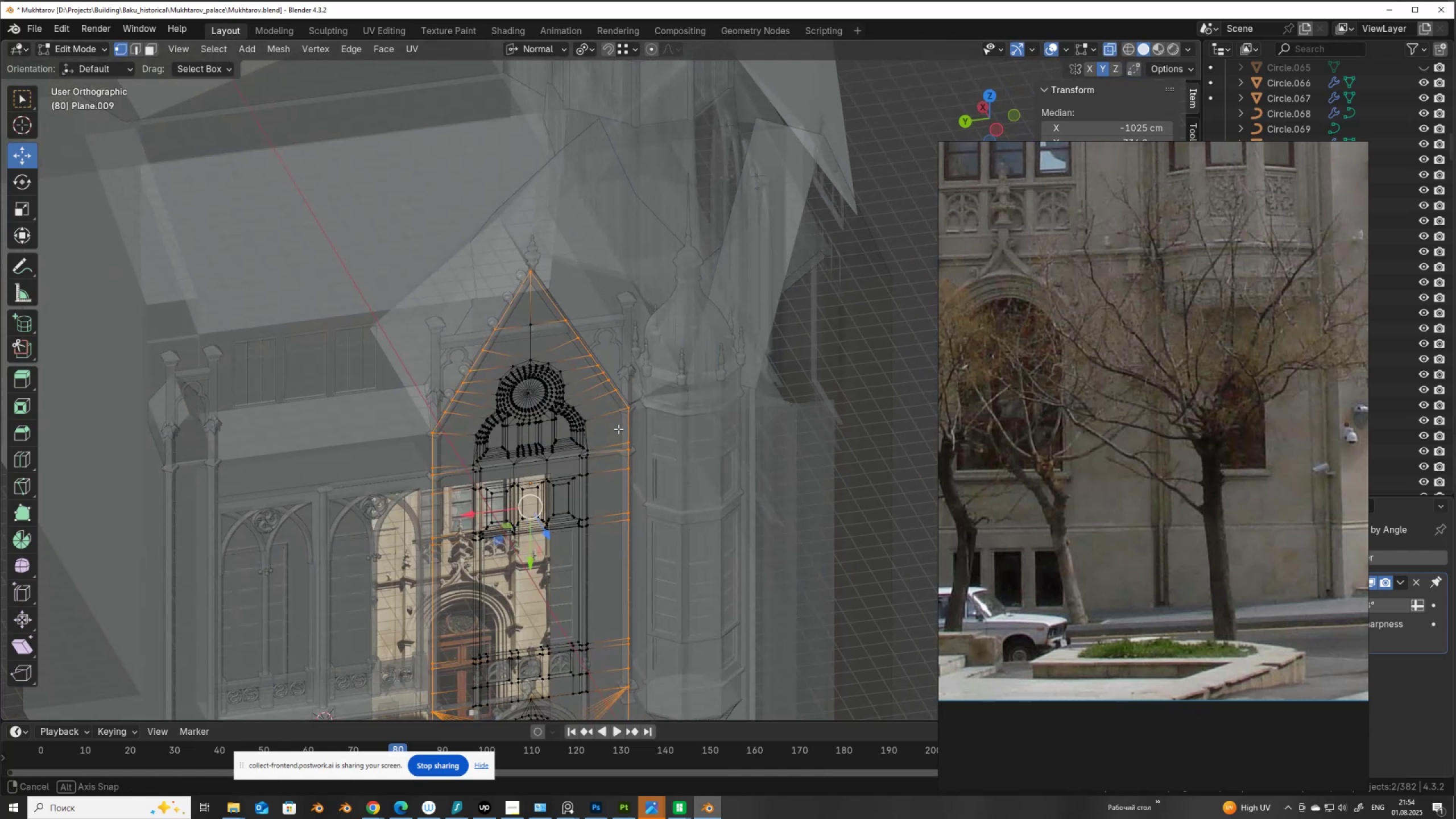 
hold_key(key=ShiftLeft, duration=0.63)
 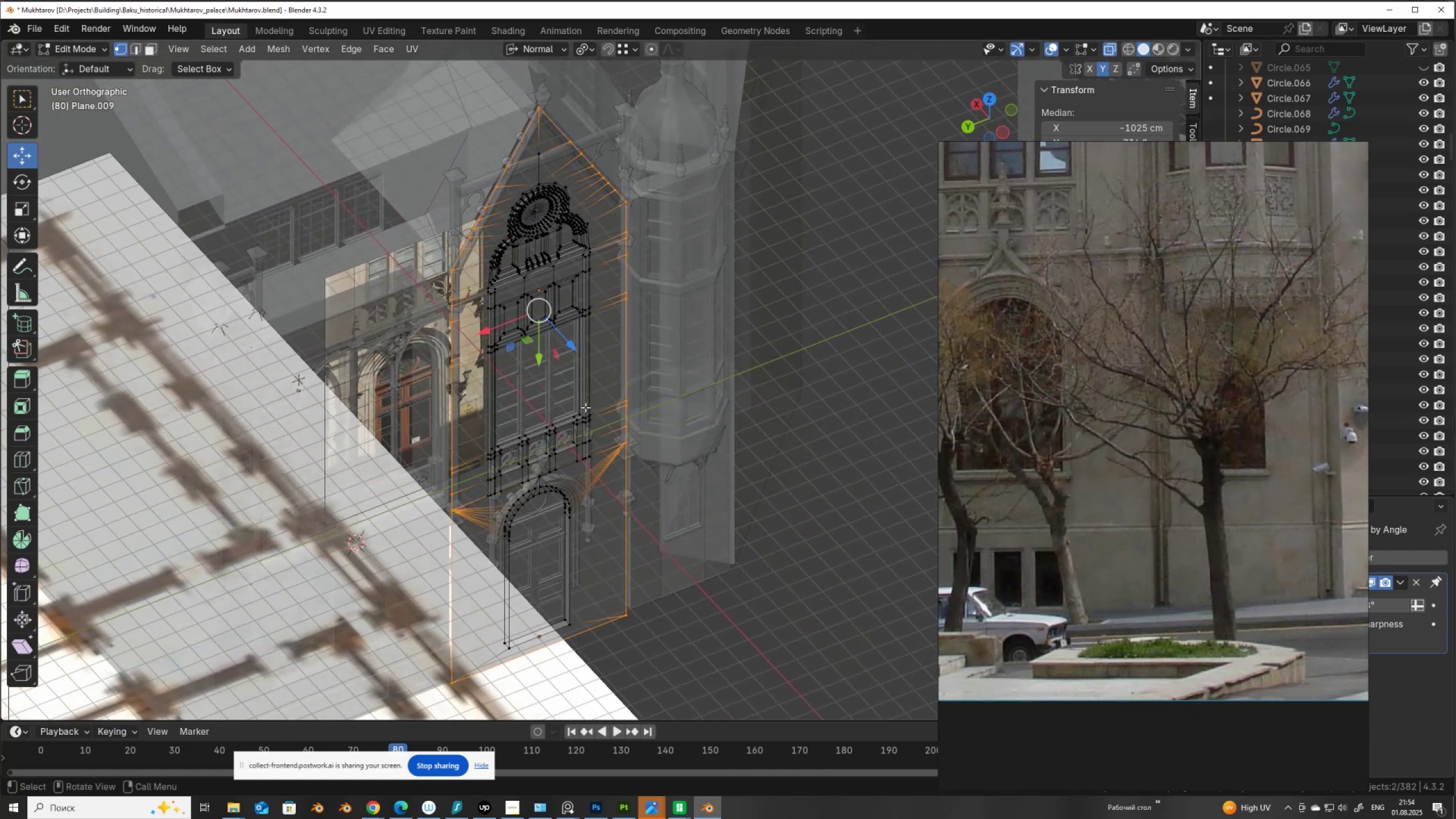 
key(E)
 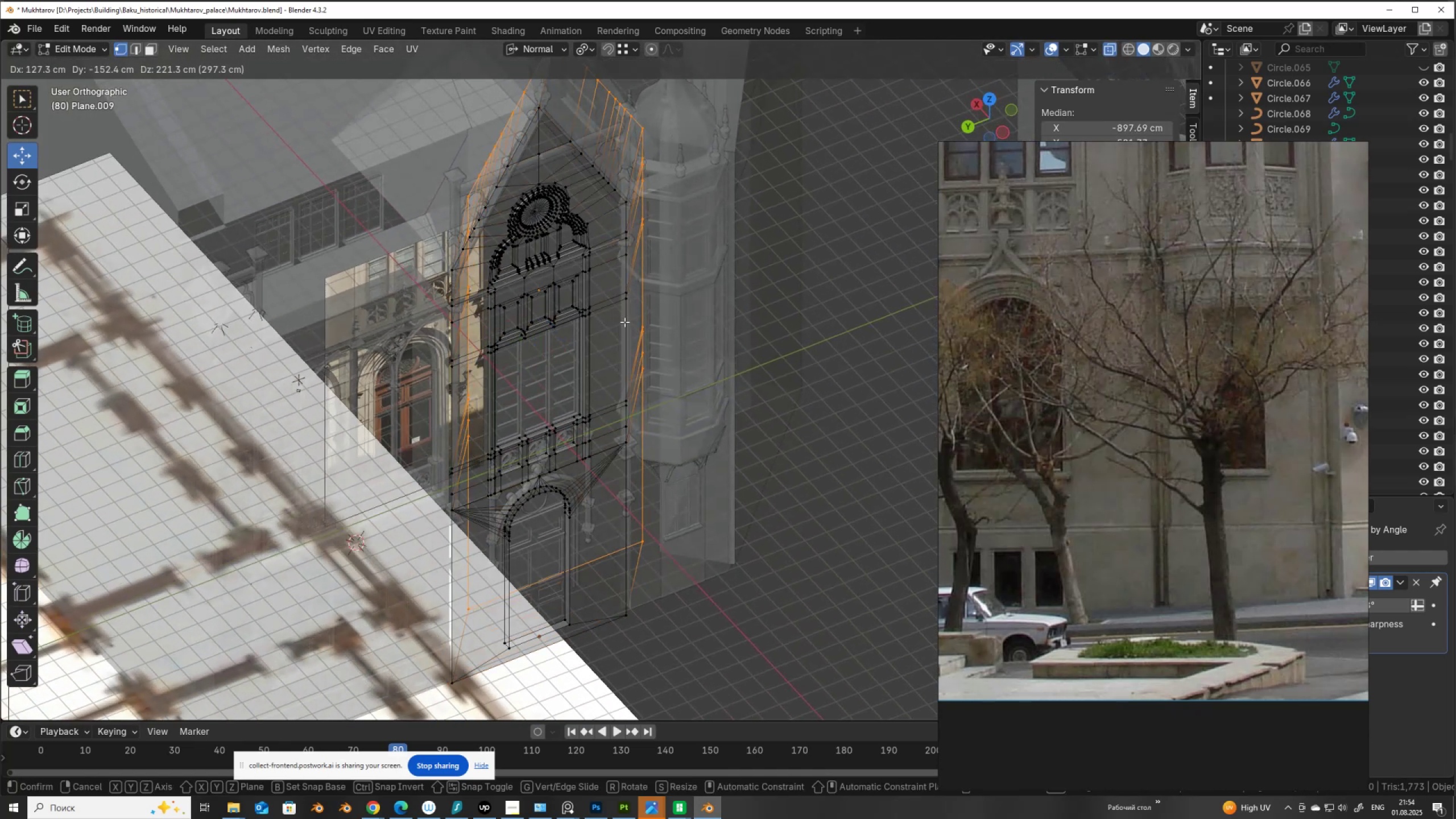 
right_click([624, 322])
 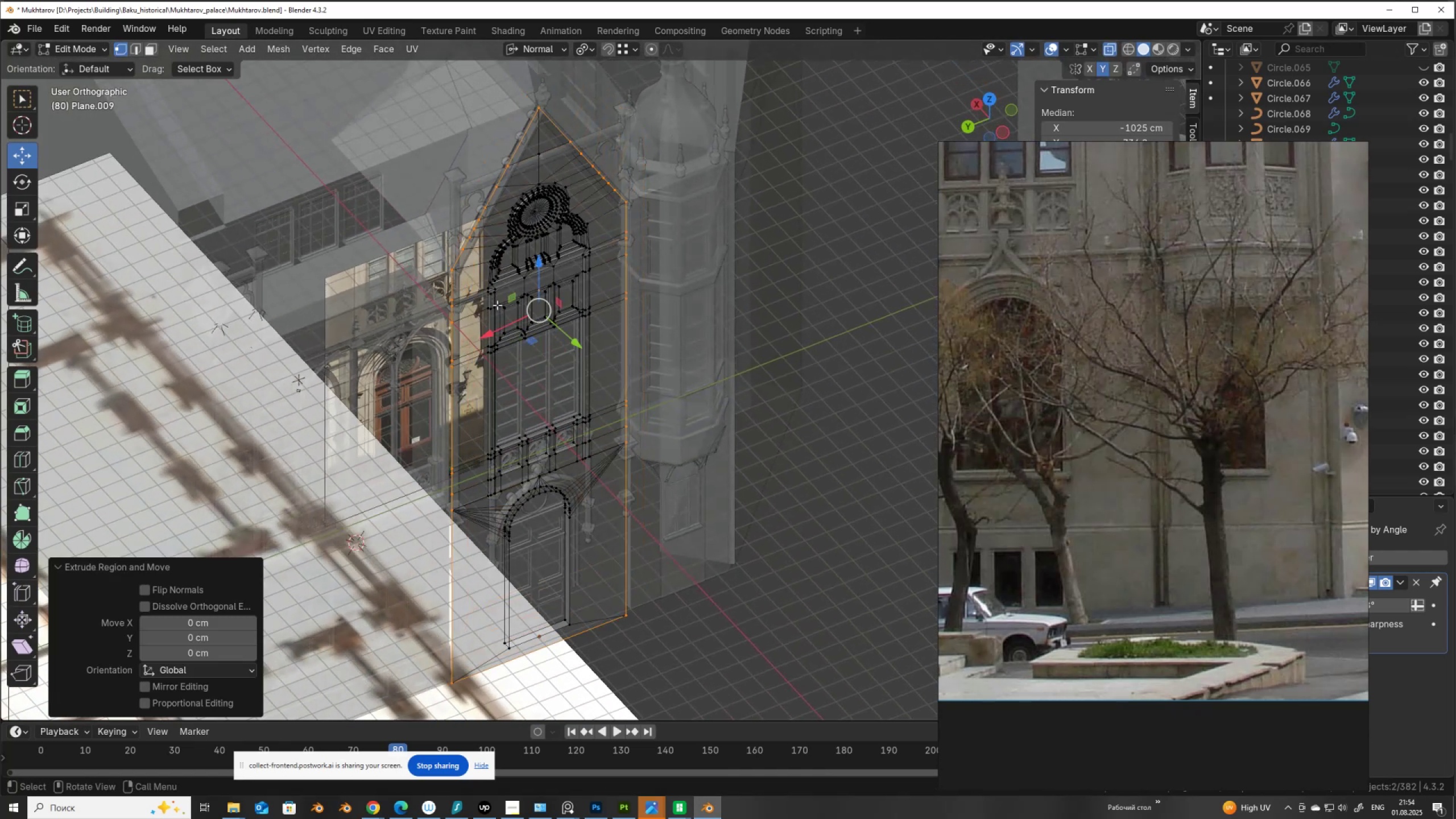 
key(Alt+AltLeft)
 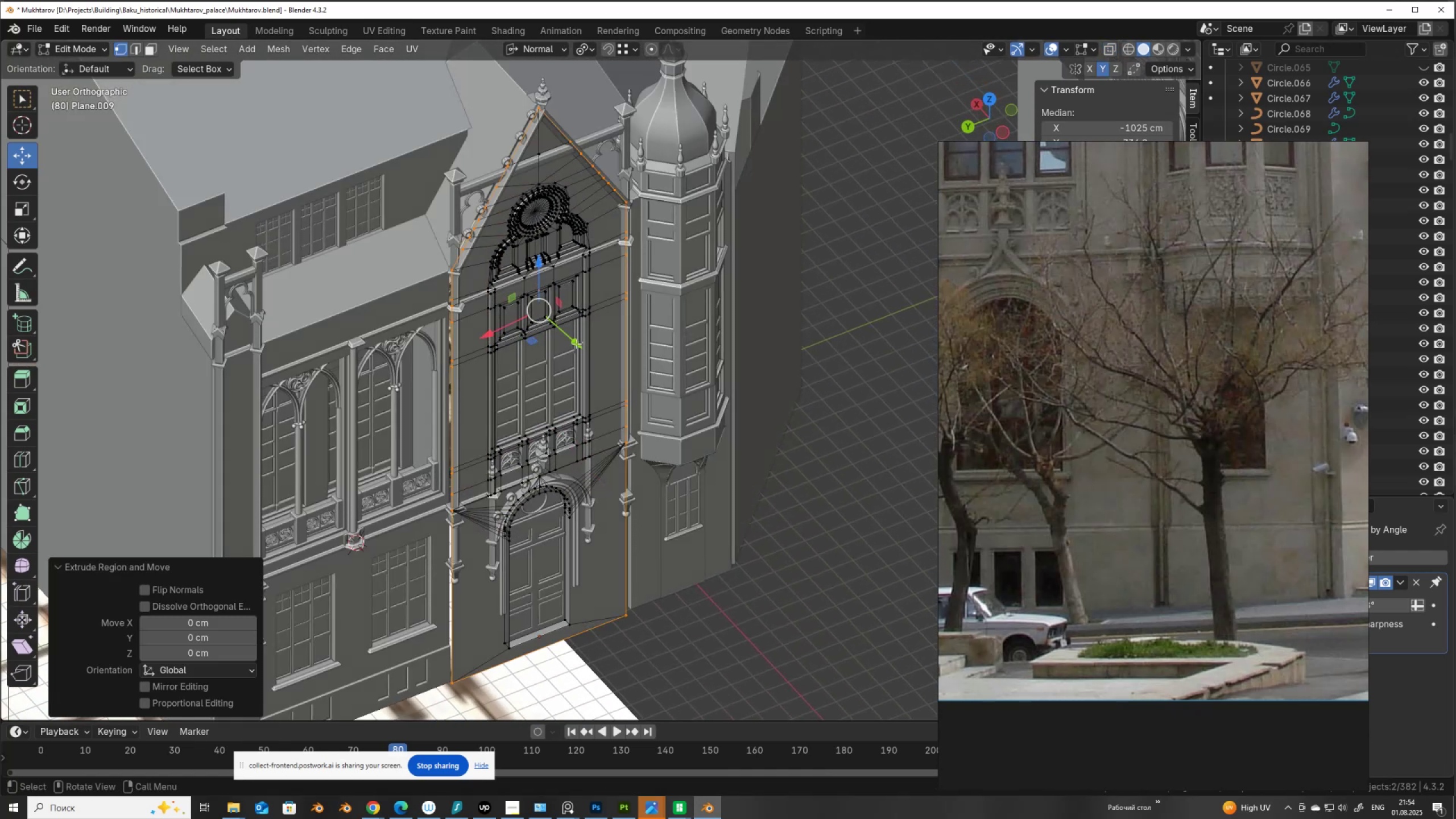 
key(Alt+Z)
 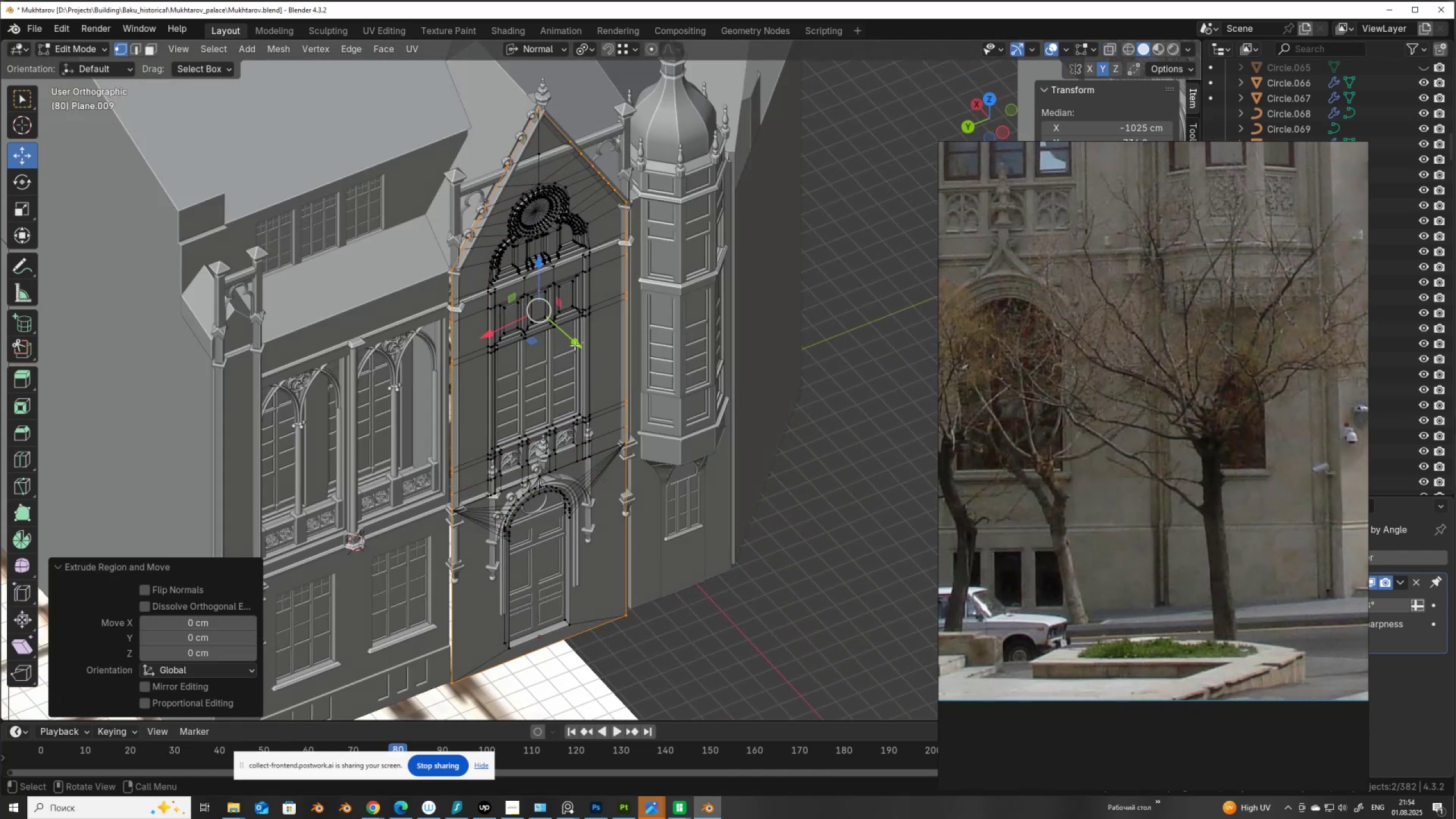 
left_click_drag(start_coordinate=[571, 347], to_coordinate=[563, 340])
 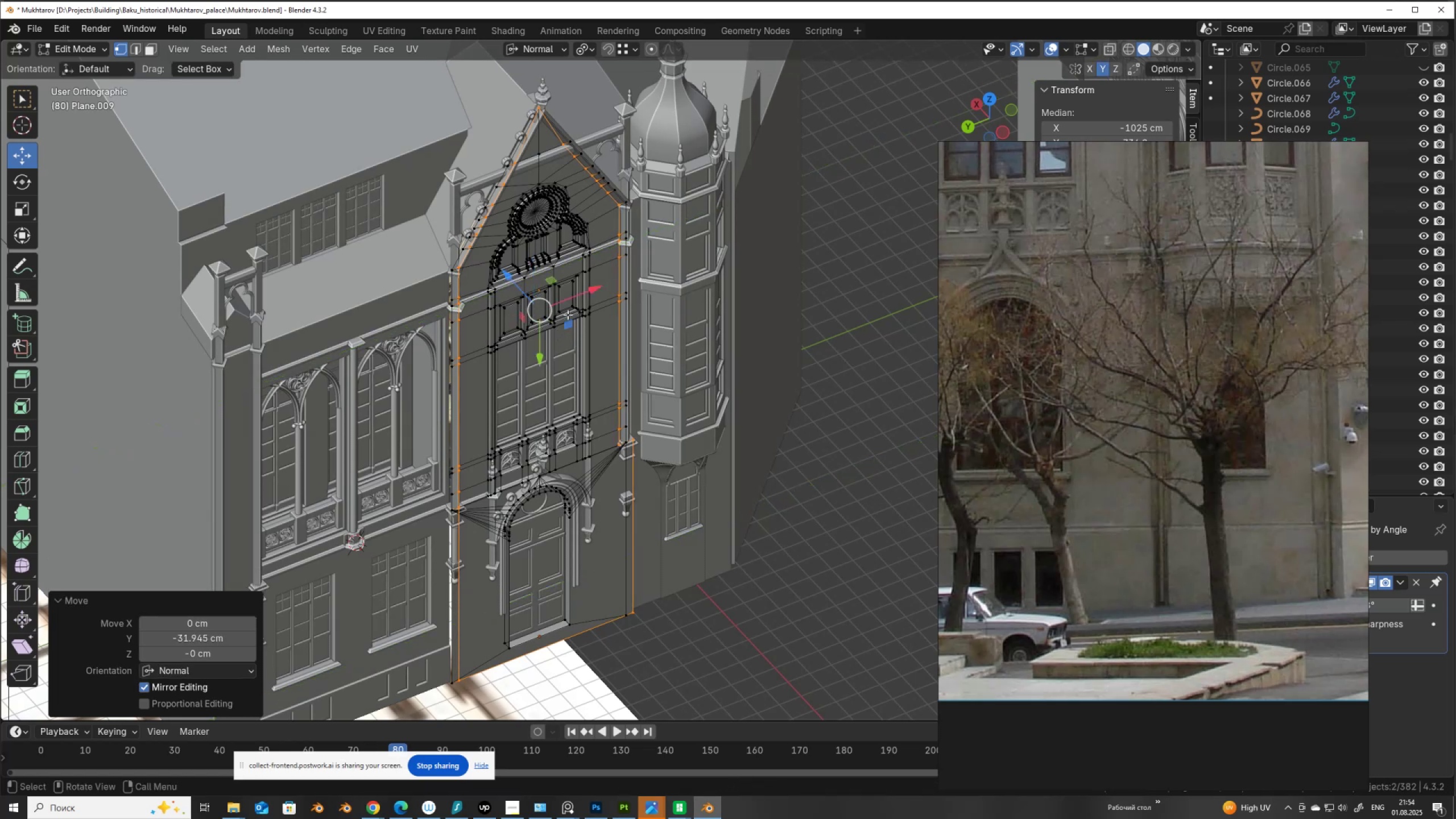 
key(Control+ControlLeft)
 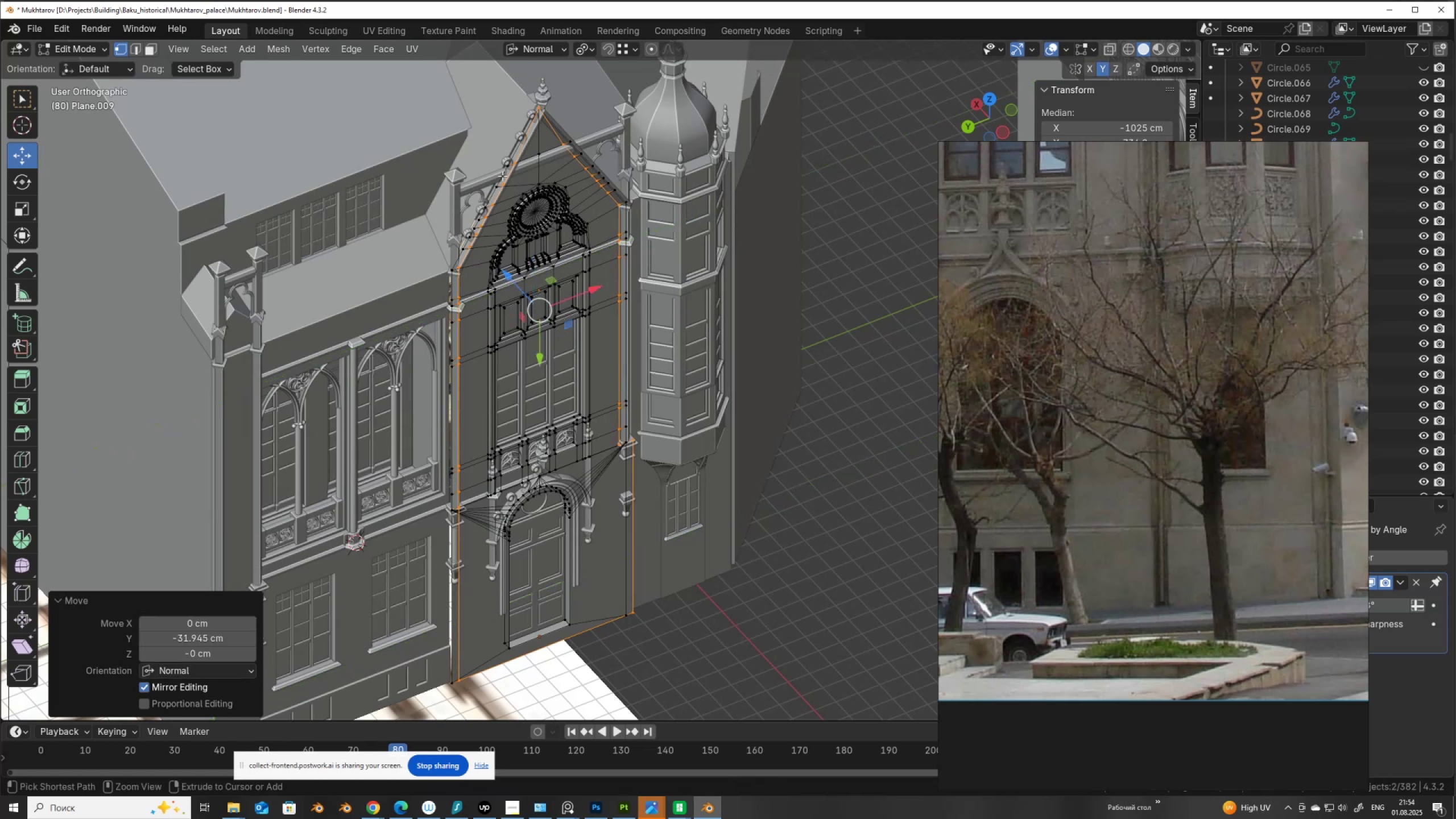 
key(Control+Z)
 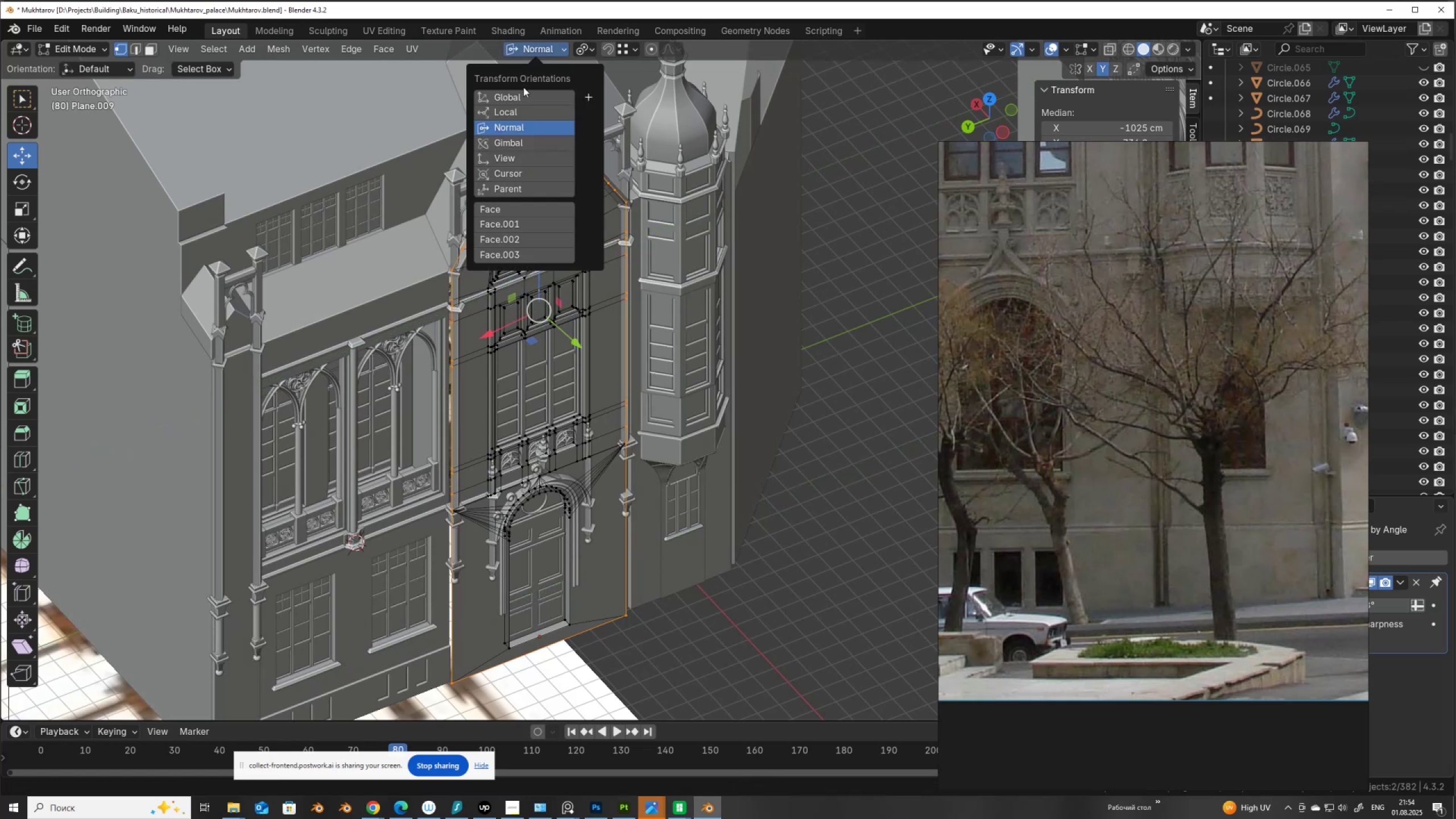 
left_click([523, 92])
 